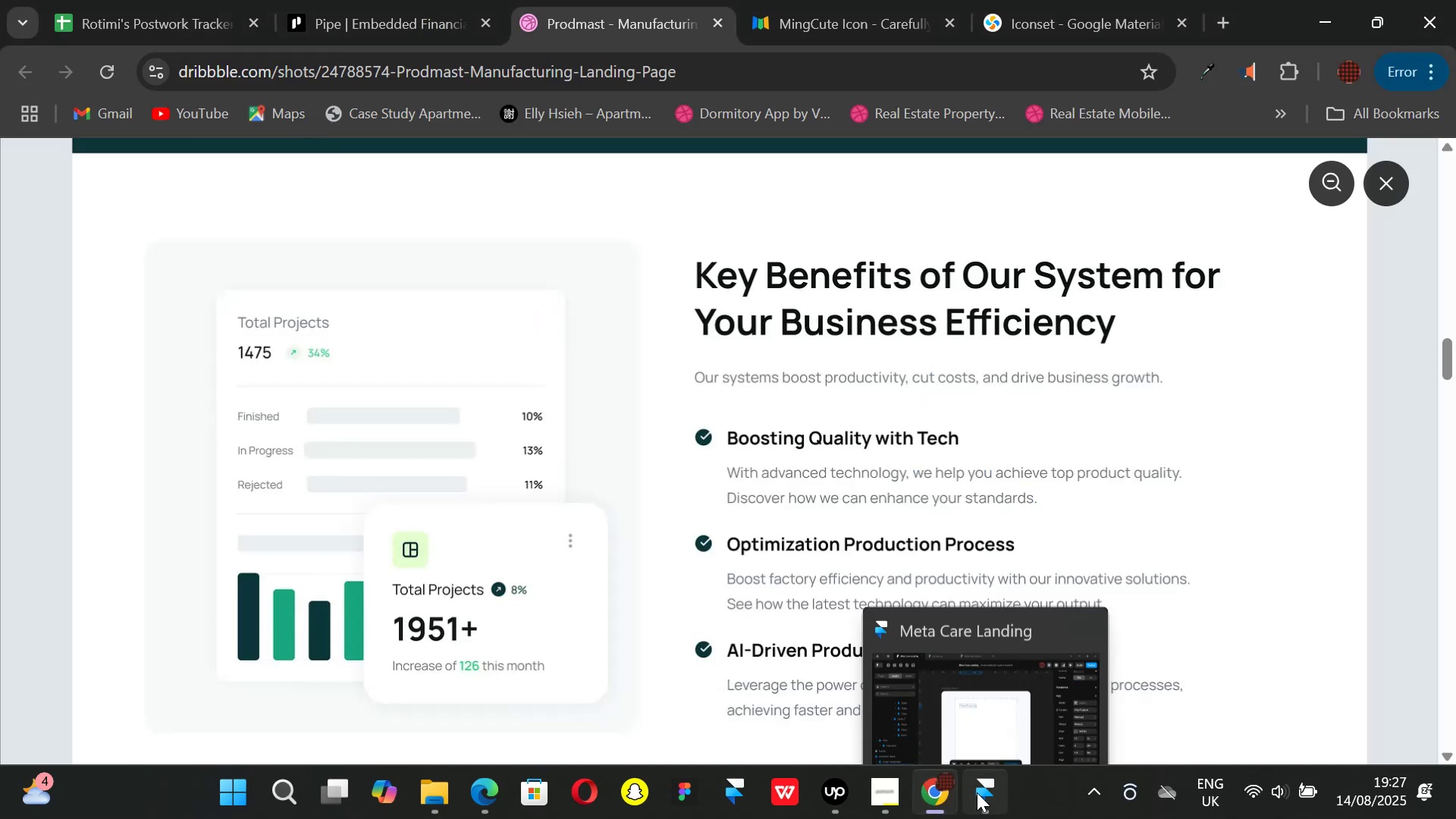 
left_click([977, 792])
 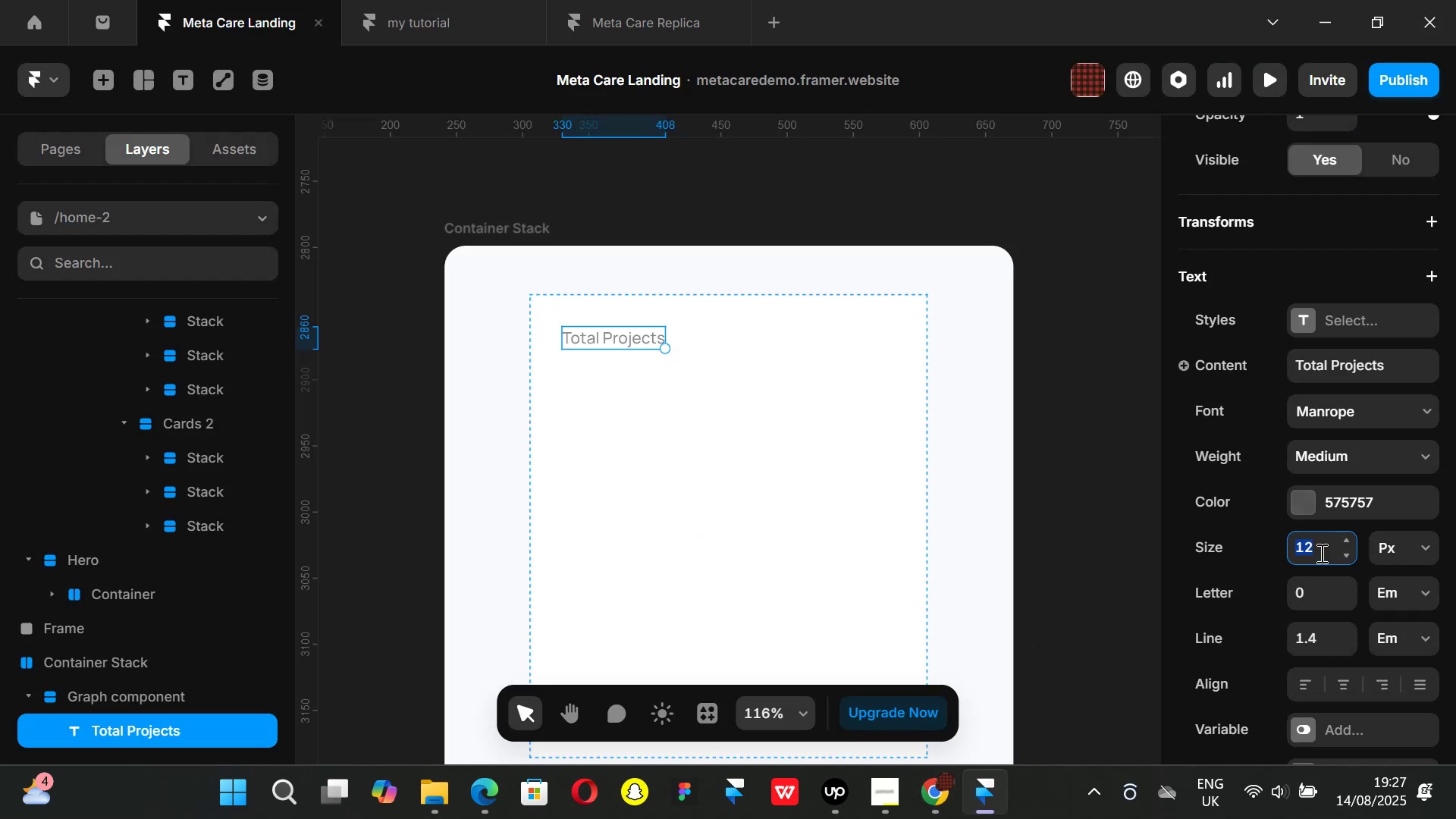 
left_click([1320, 553])
 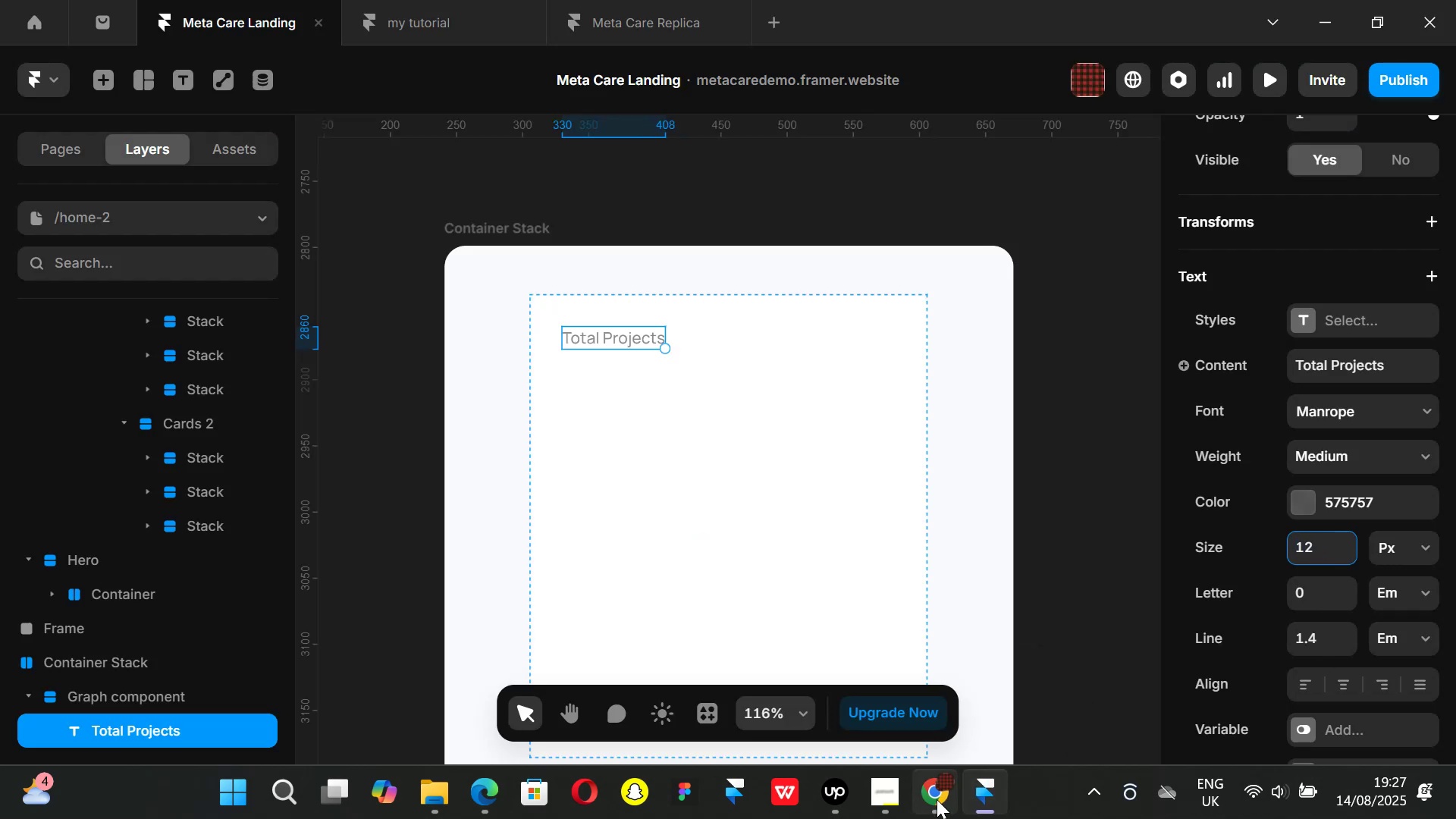 
left_click([937, 799])
 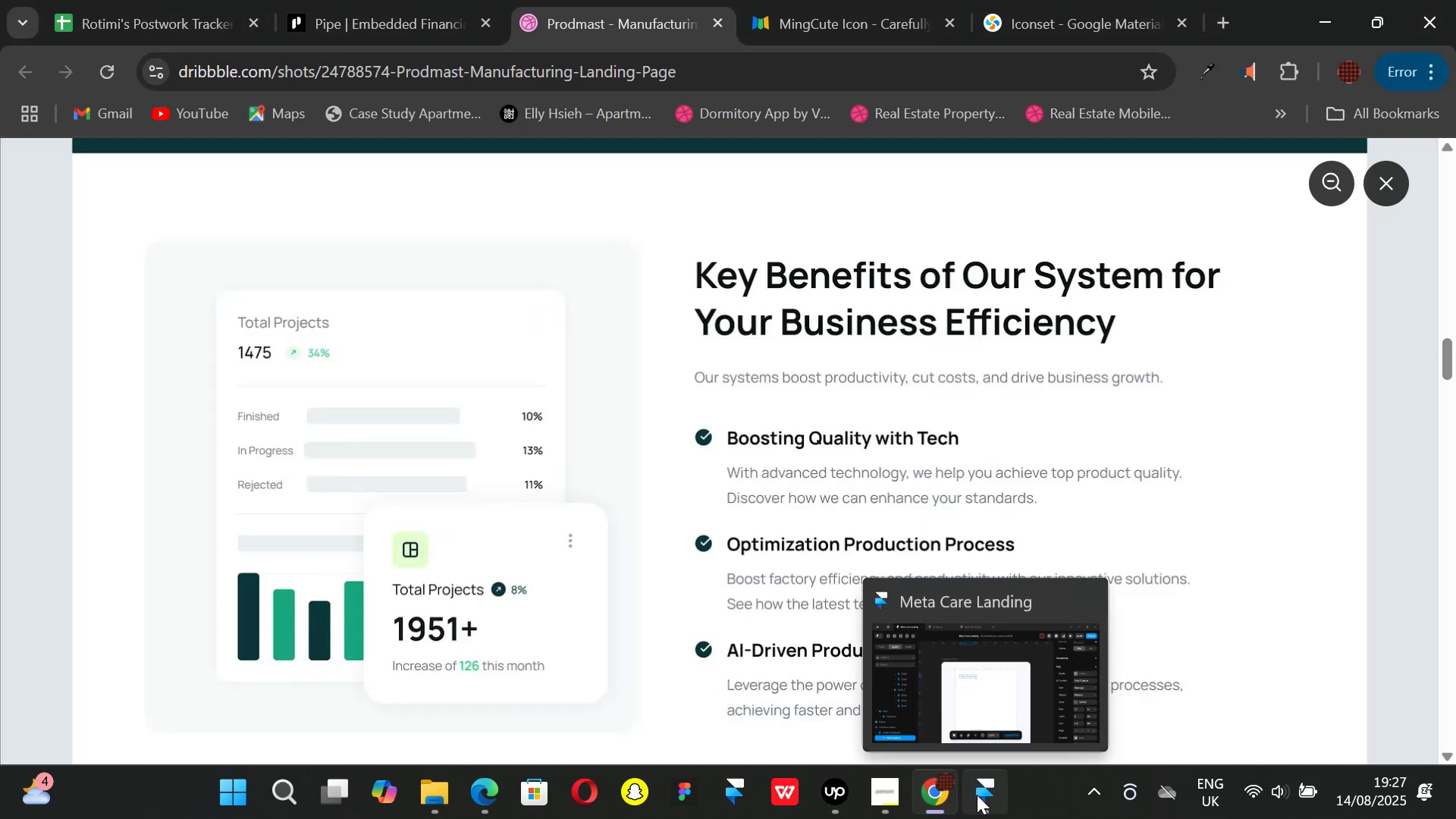 
left_click([981, 795])
 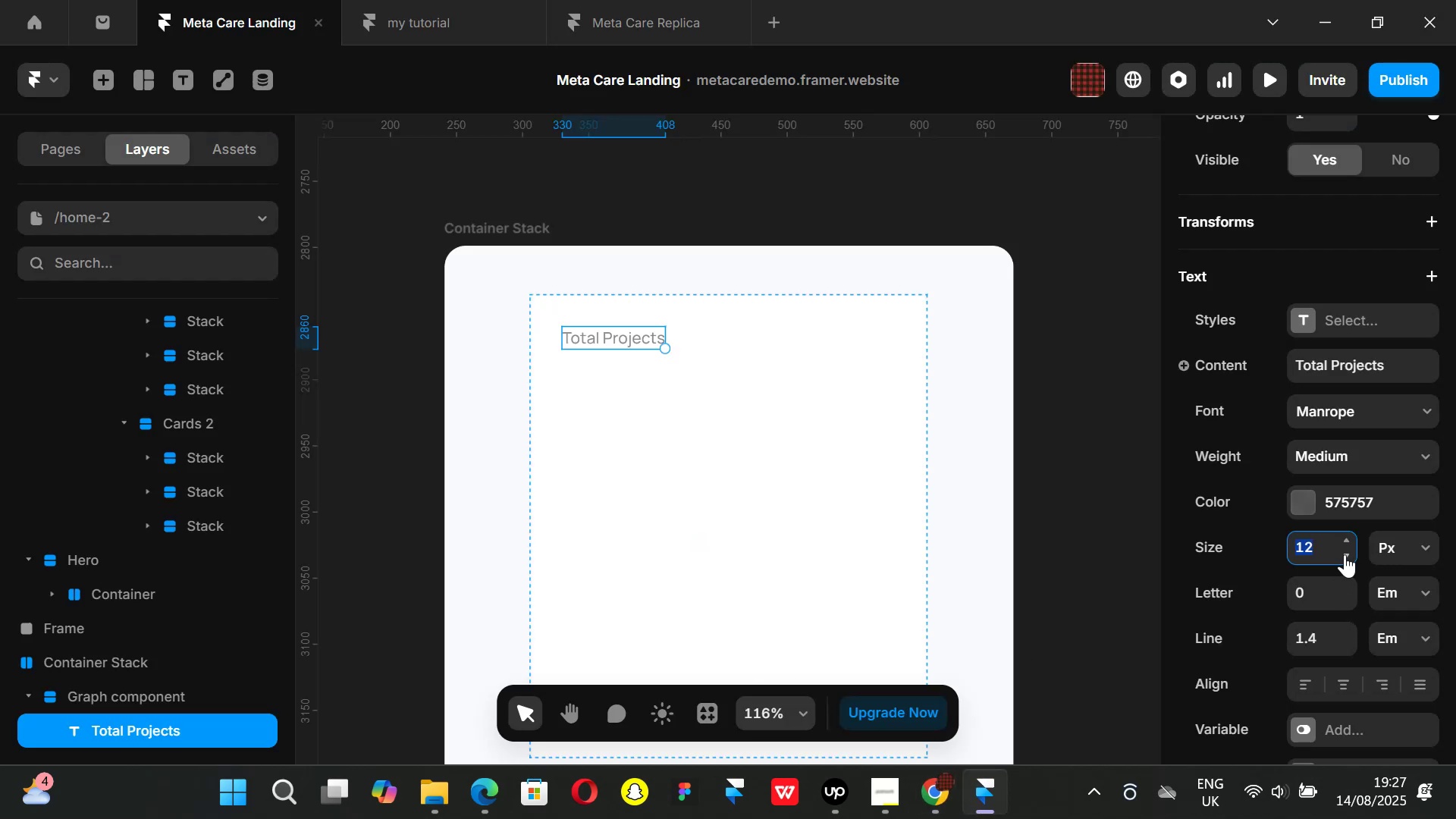 
key(Backspace)
type(4)
key(Backspace)
type(14)
 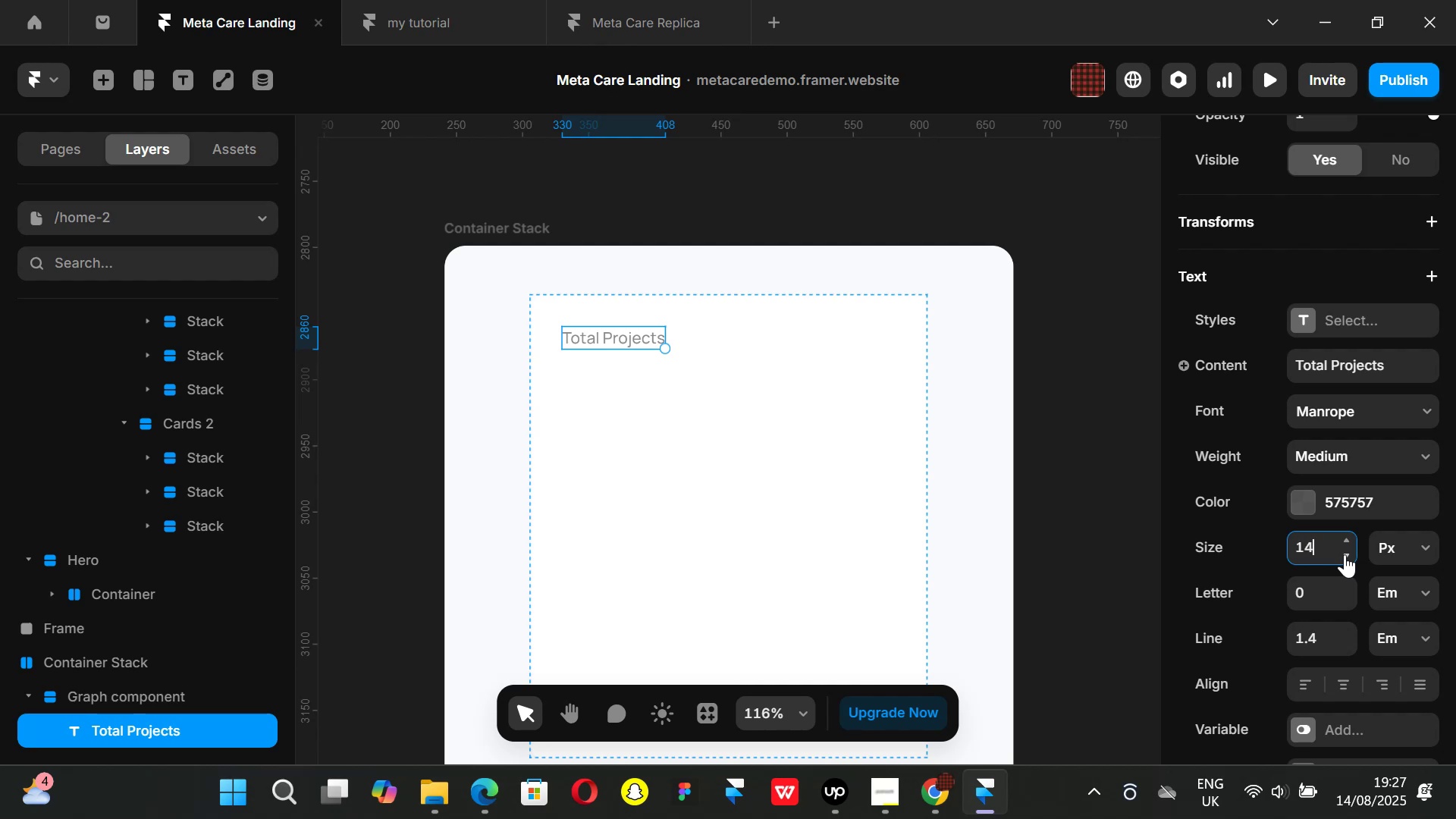 
key(Enter)
 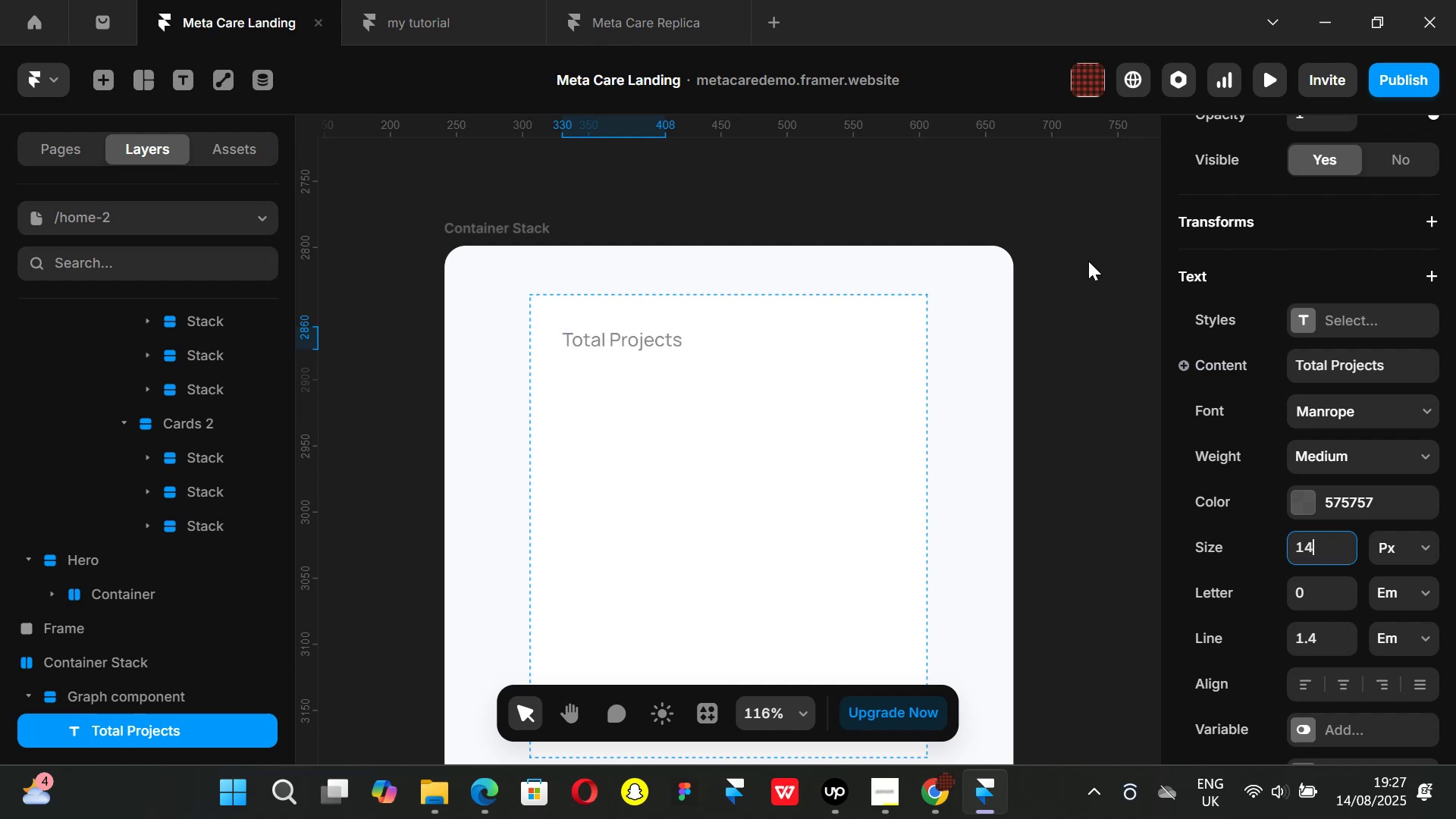 
left_click([885, 426])
 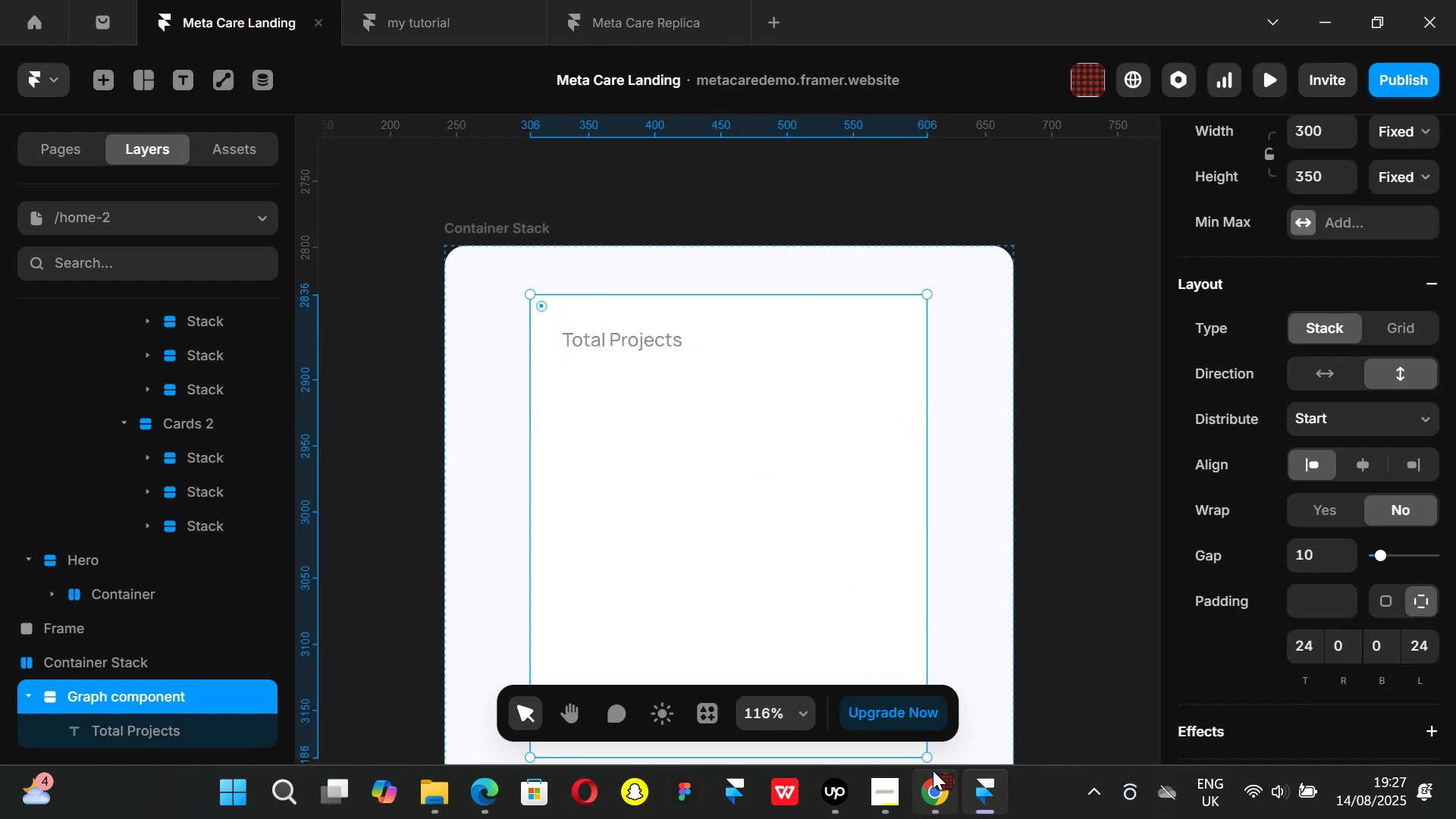 
left_click([933, 770])
 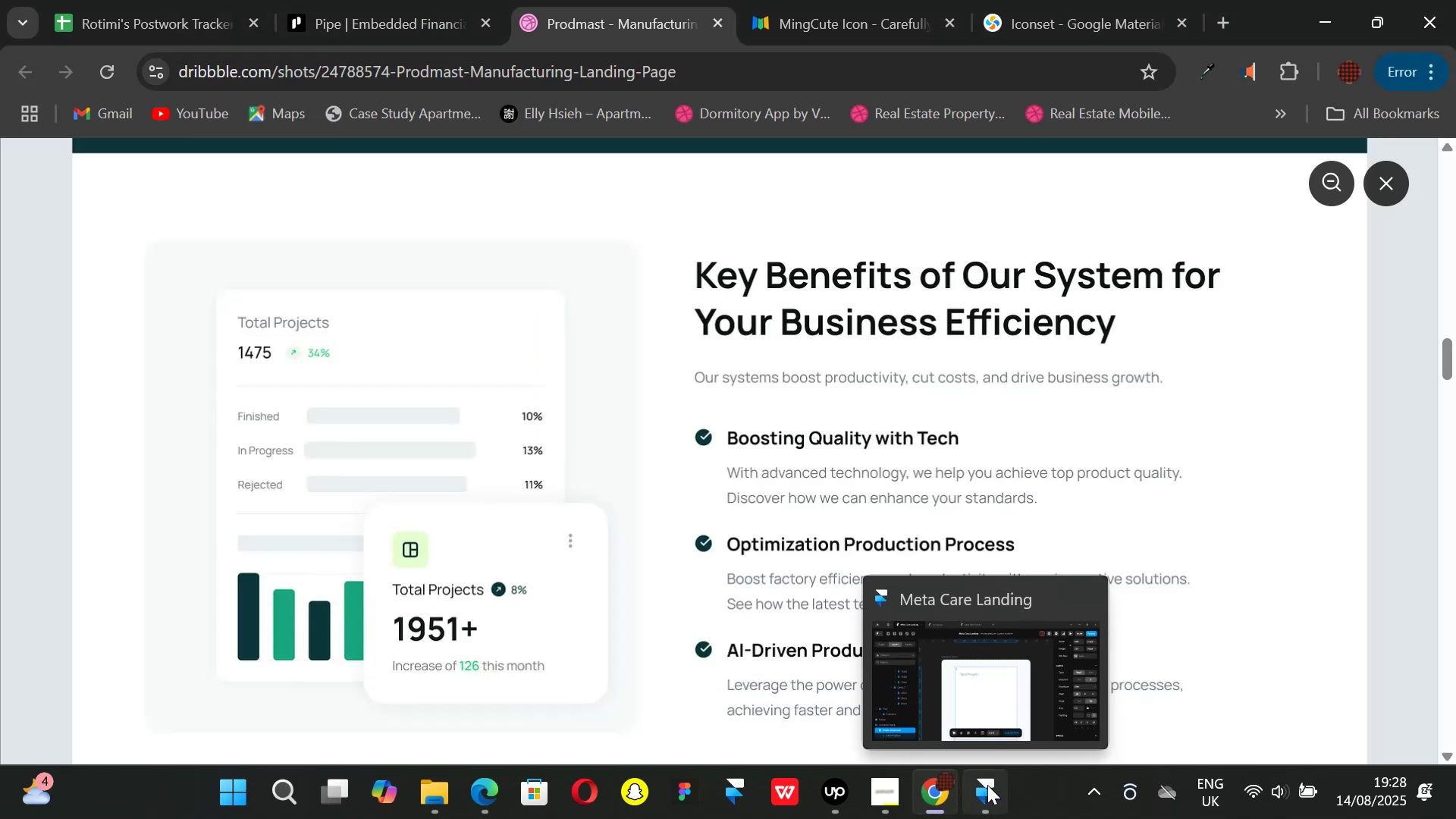 
left_click([988, 786])
 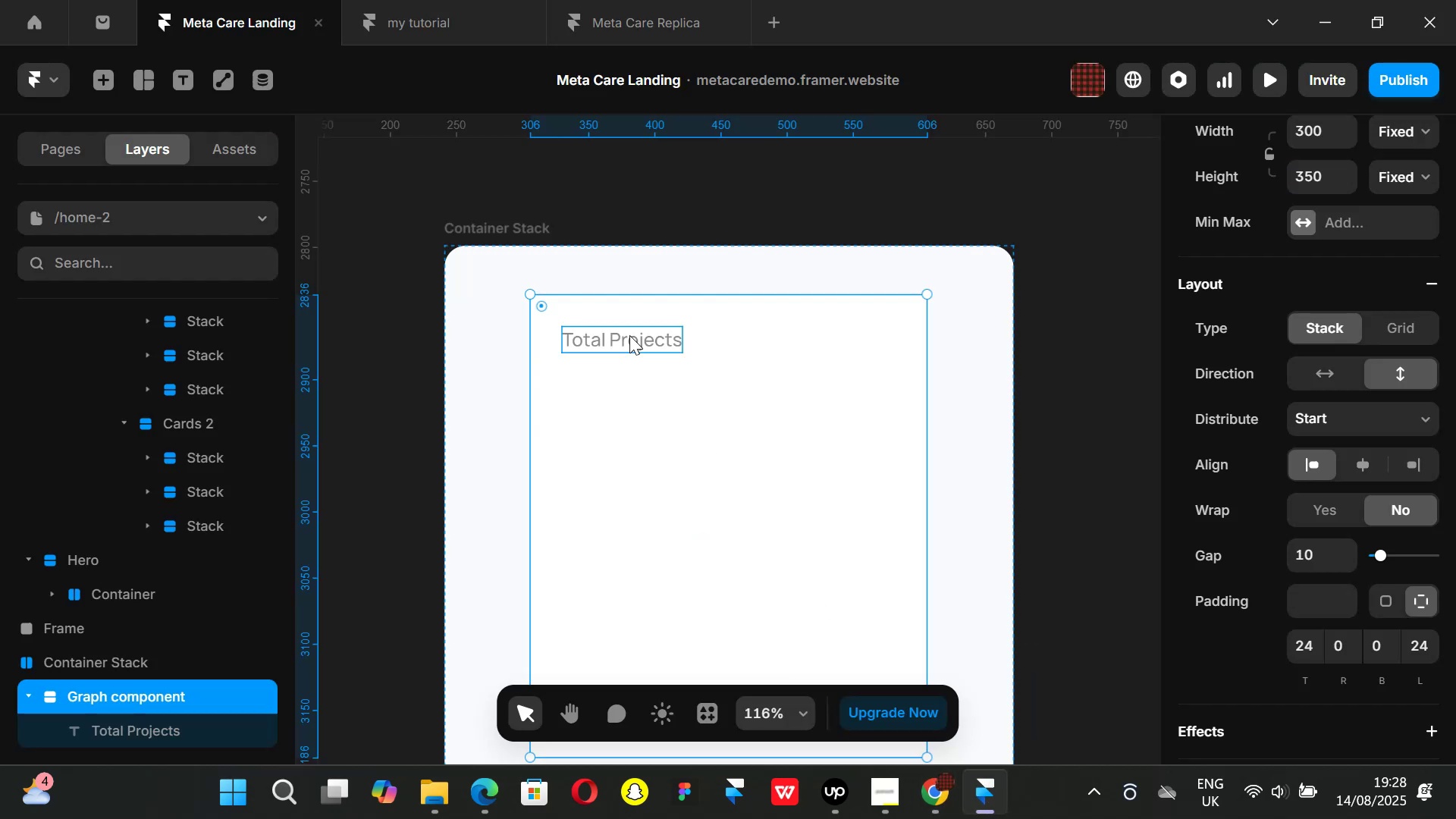 
left_click([629, 335])
 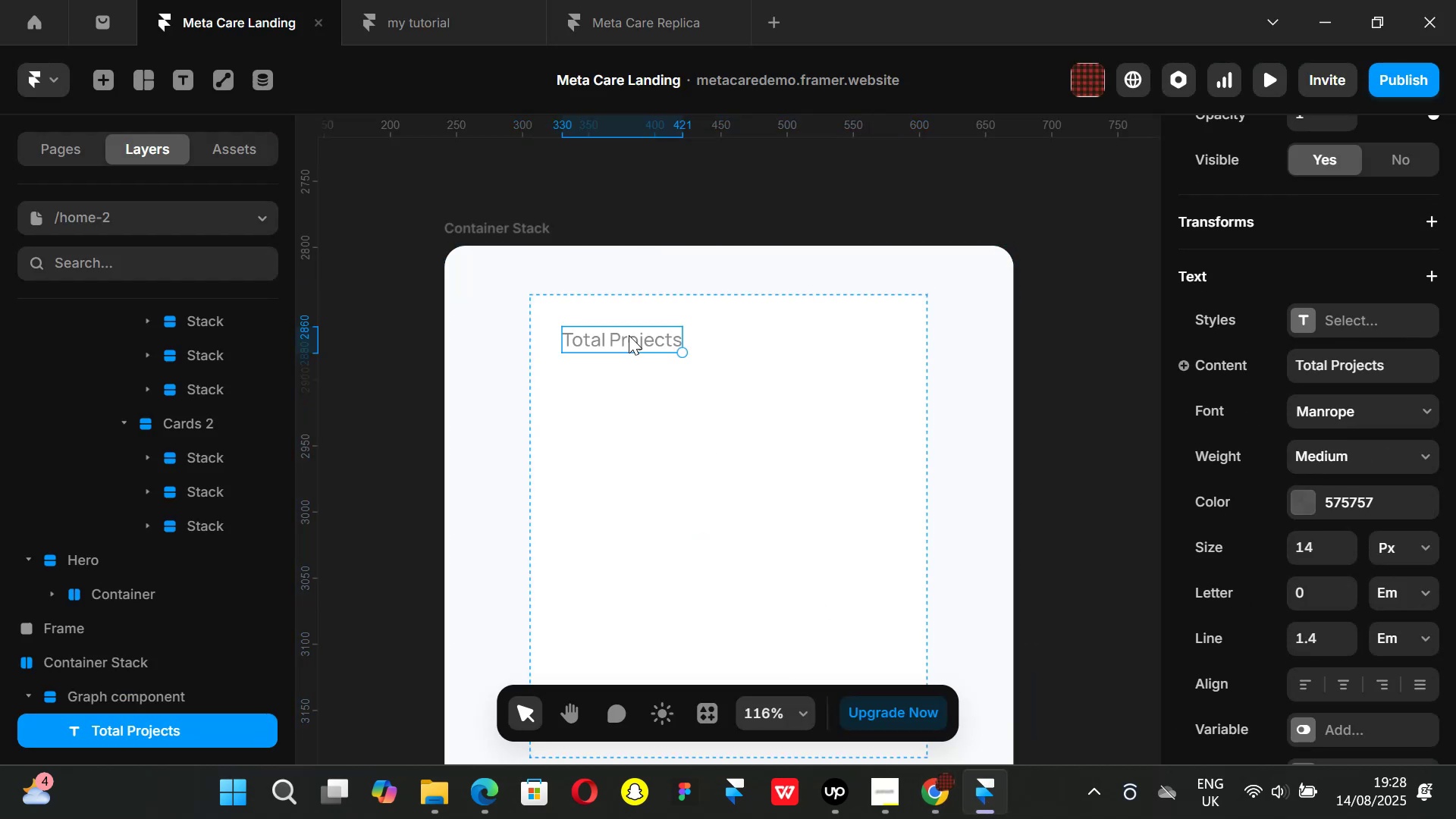 
key(Control+ControlLeft)
 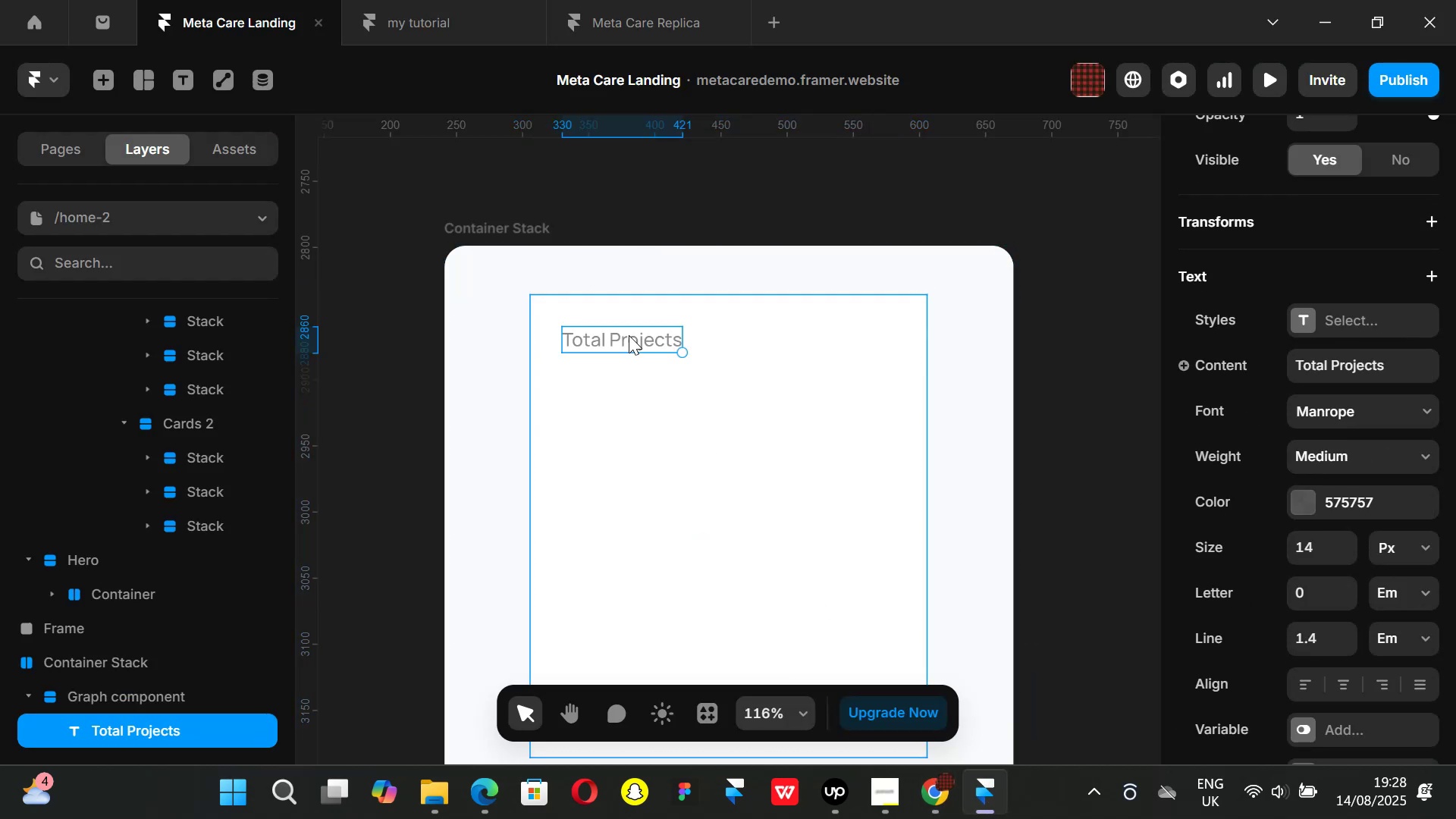 
key(Control+D)
 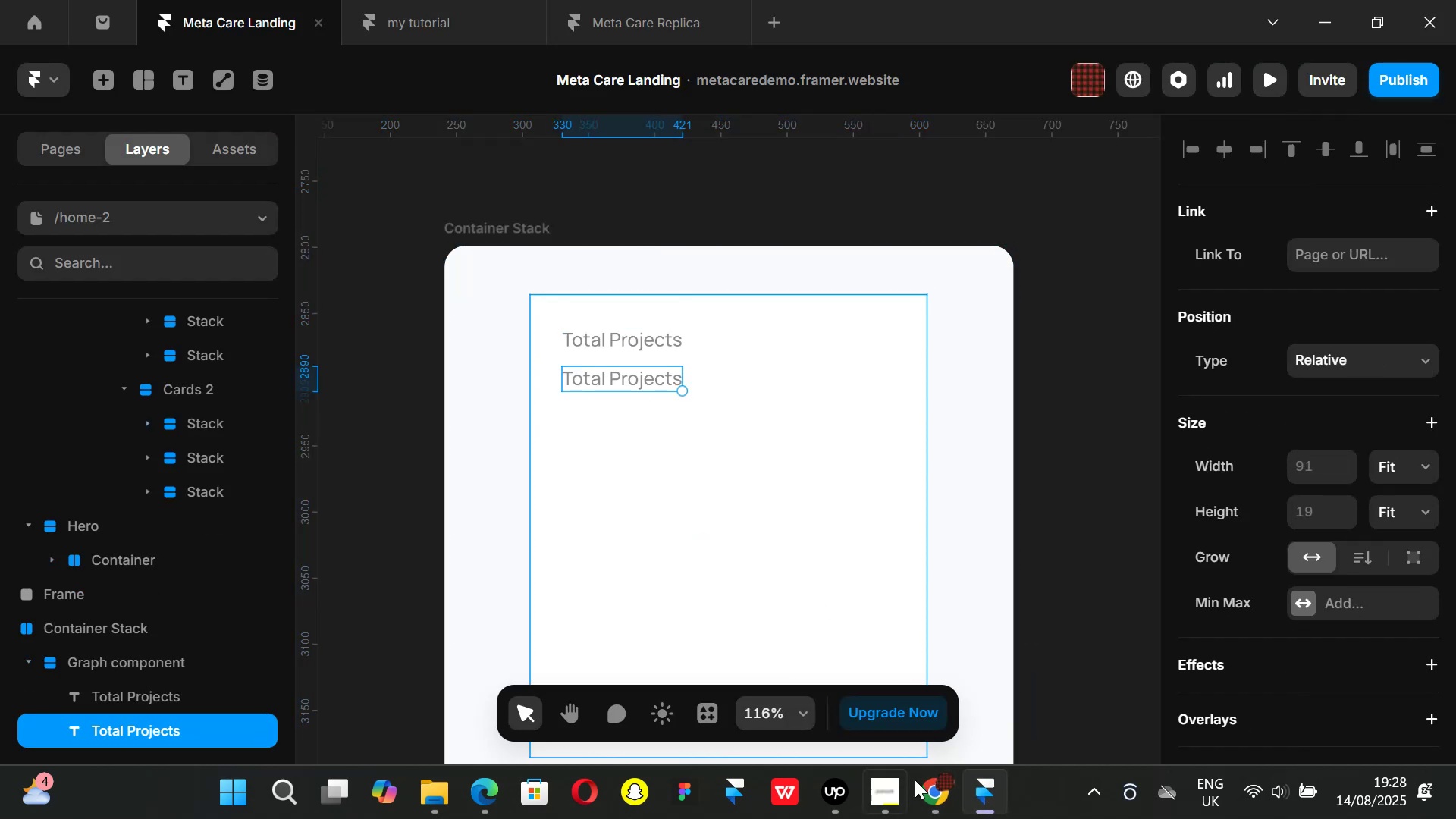 
left_click([933, 796])
 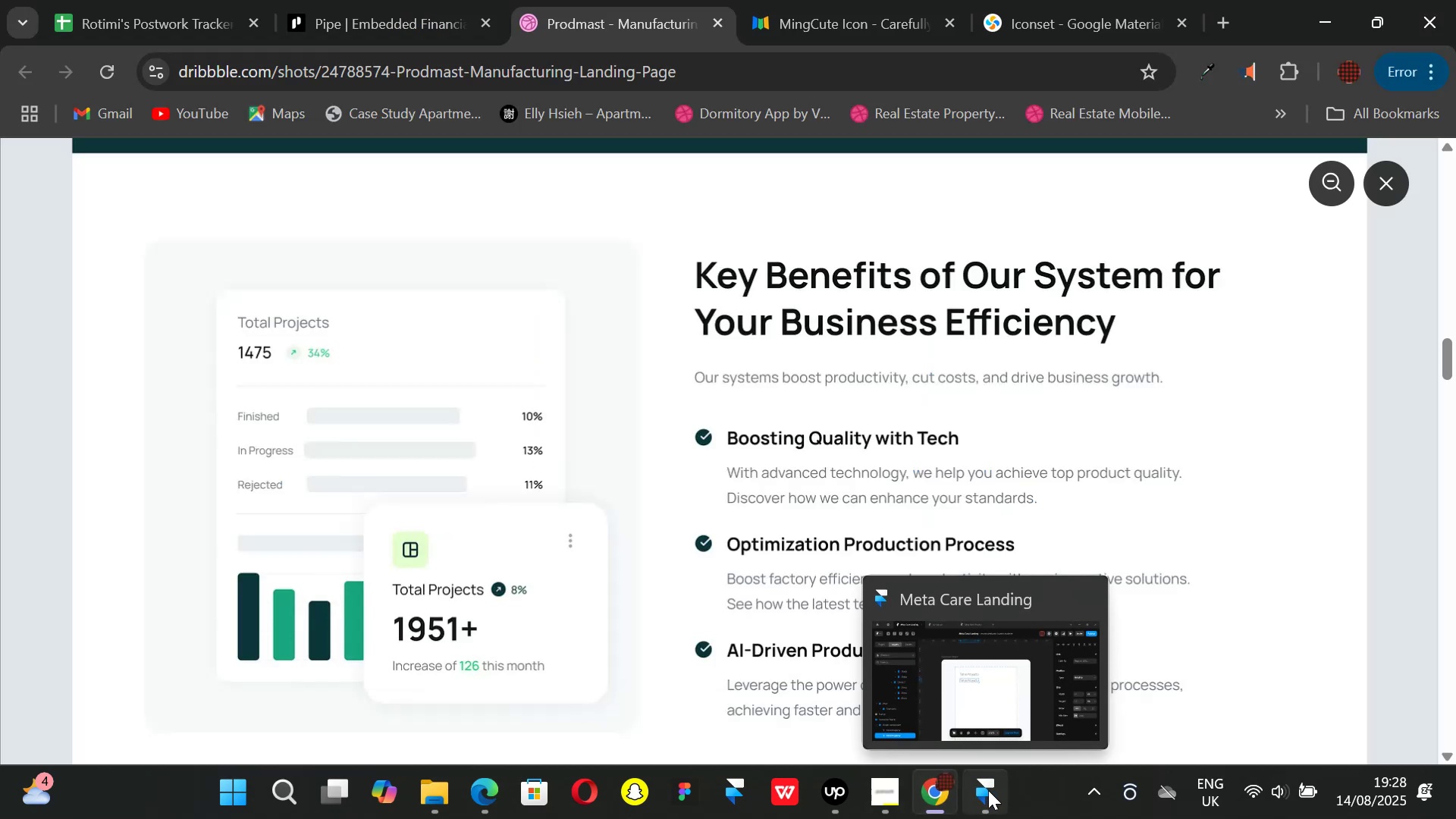 
left_click([988, 790])
 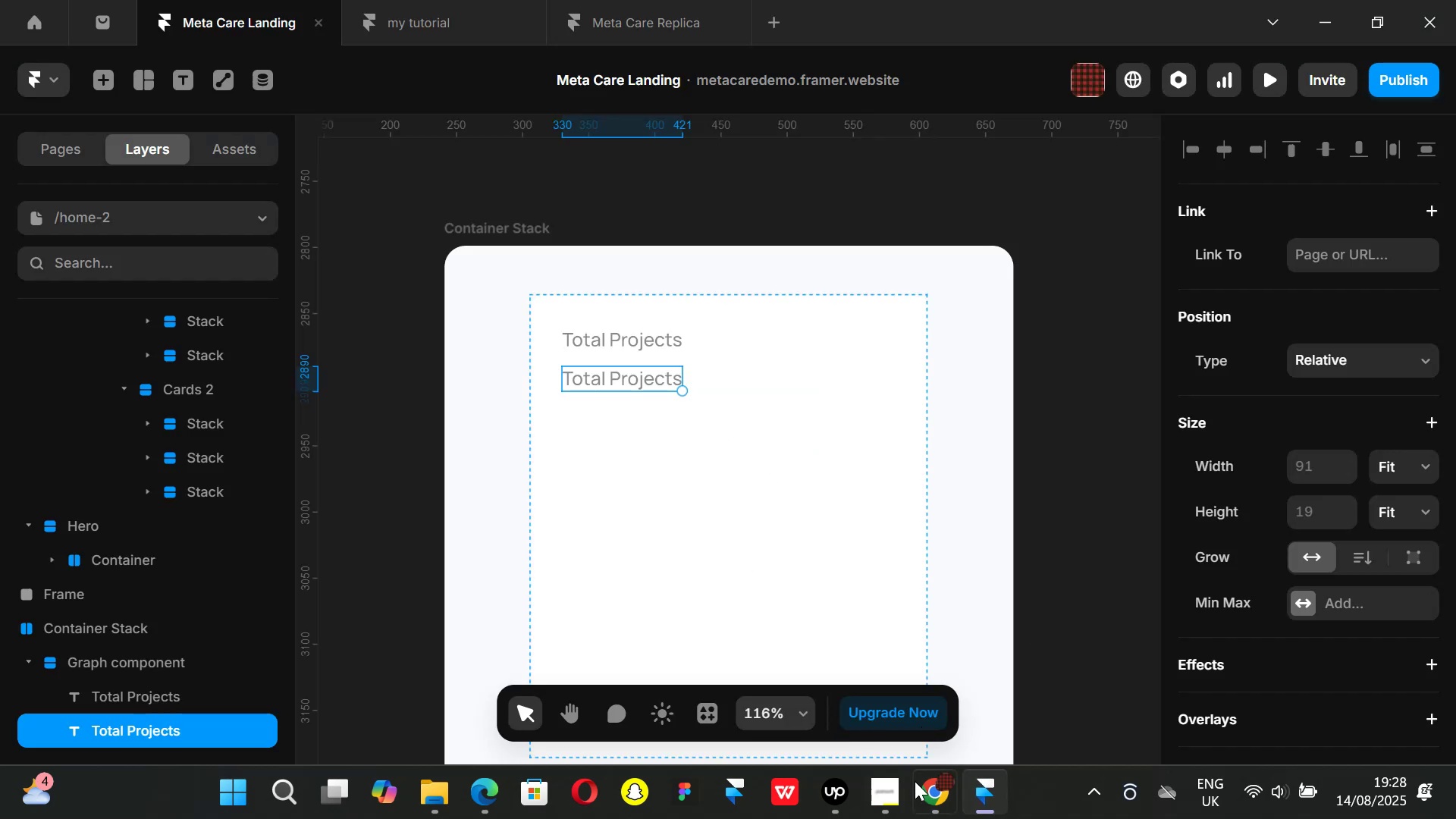 
left_click([915, 783])
 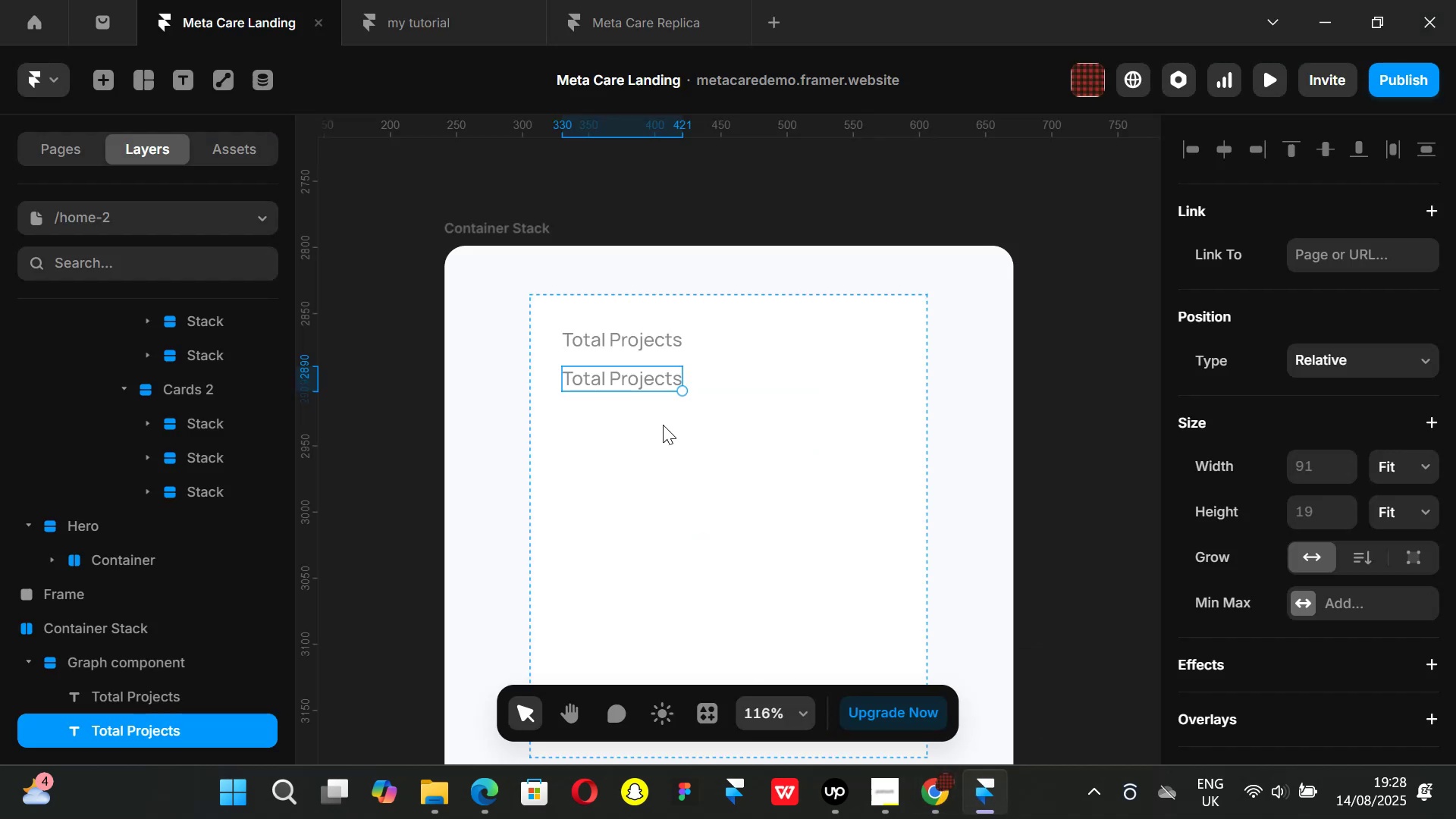 
double_click([639, 381])
 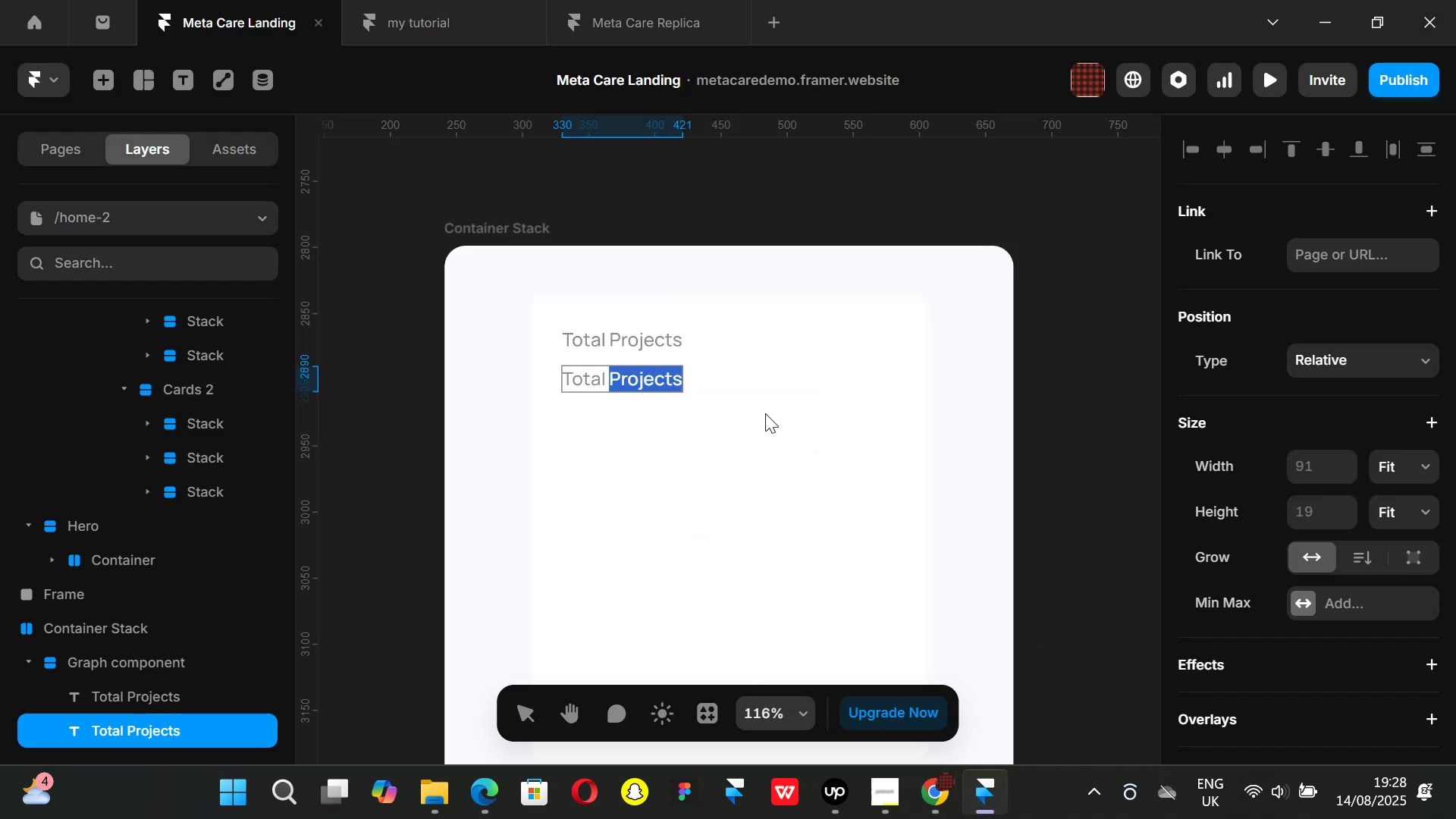 
key(Backspace)
key(Backspace)
key(Backspace)
key(Backspace)
key(Backspace)
key(Backspace)
key(Backspace)
type(1475)
 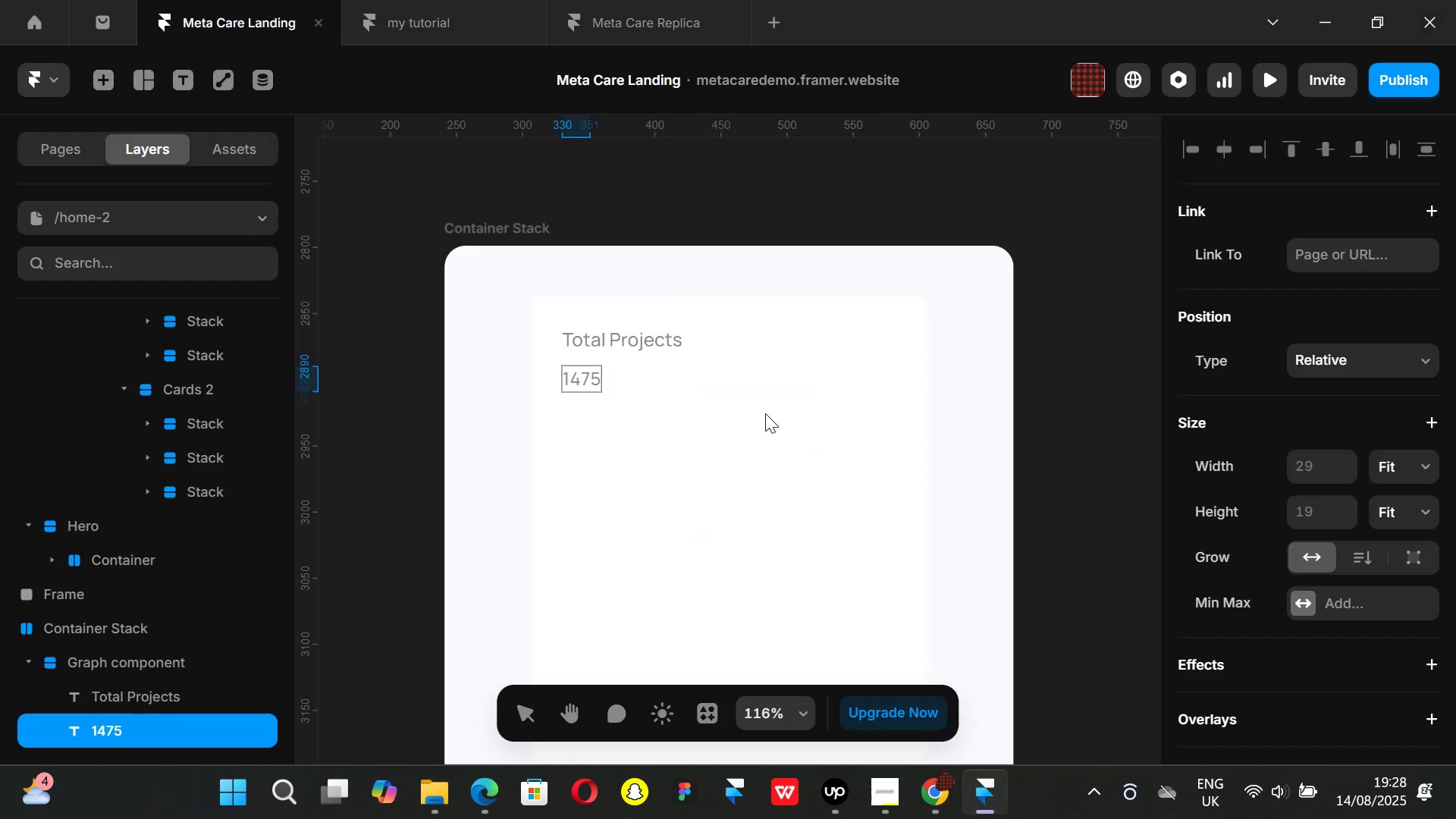 
left_click([765, 413])
 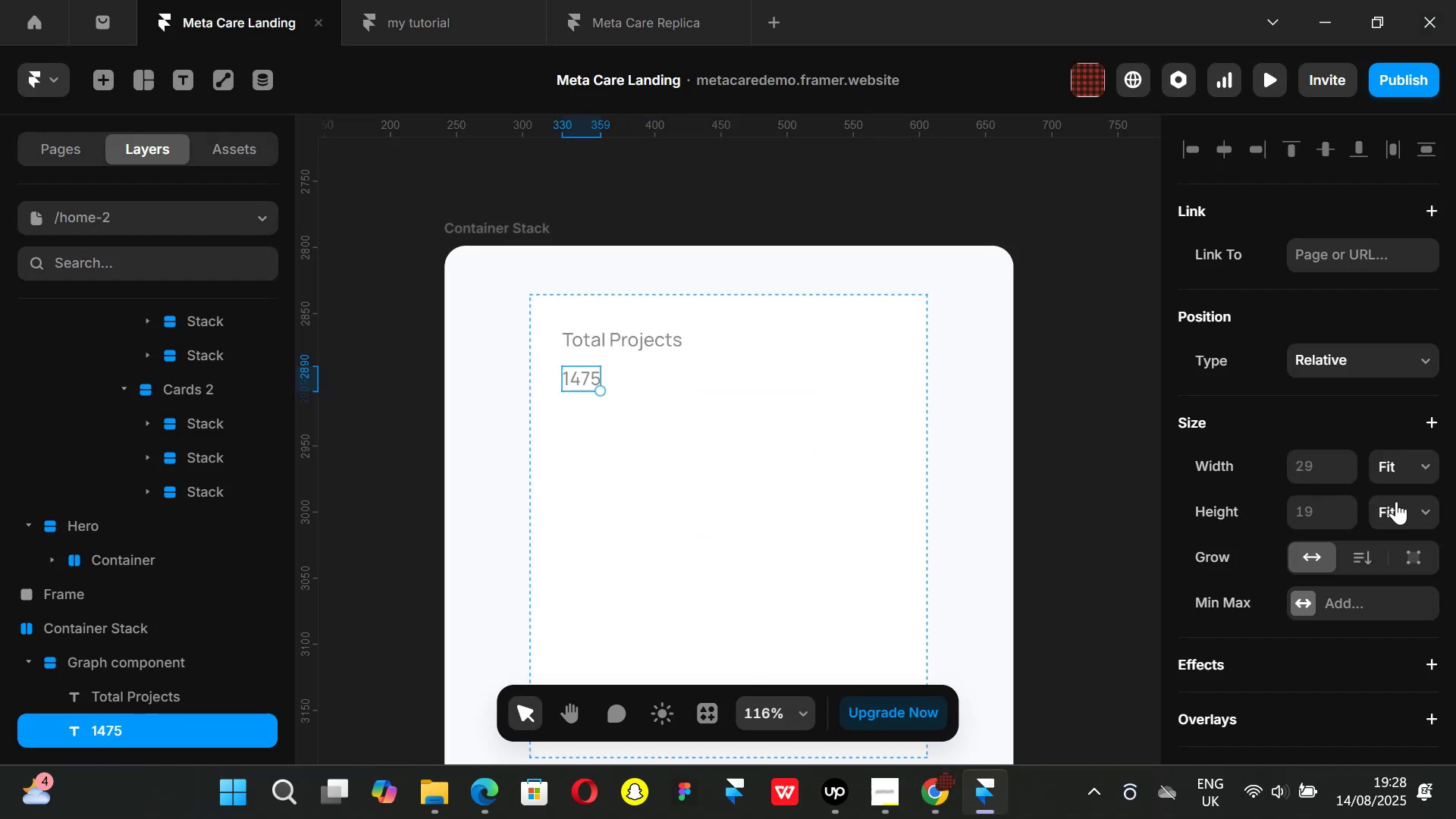 
scroll: coordinate [1397, 502], scroll_direction: down, amount: 3.0
 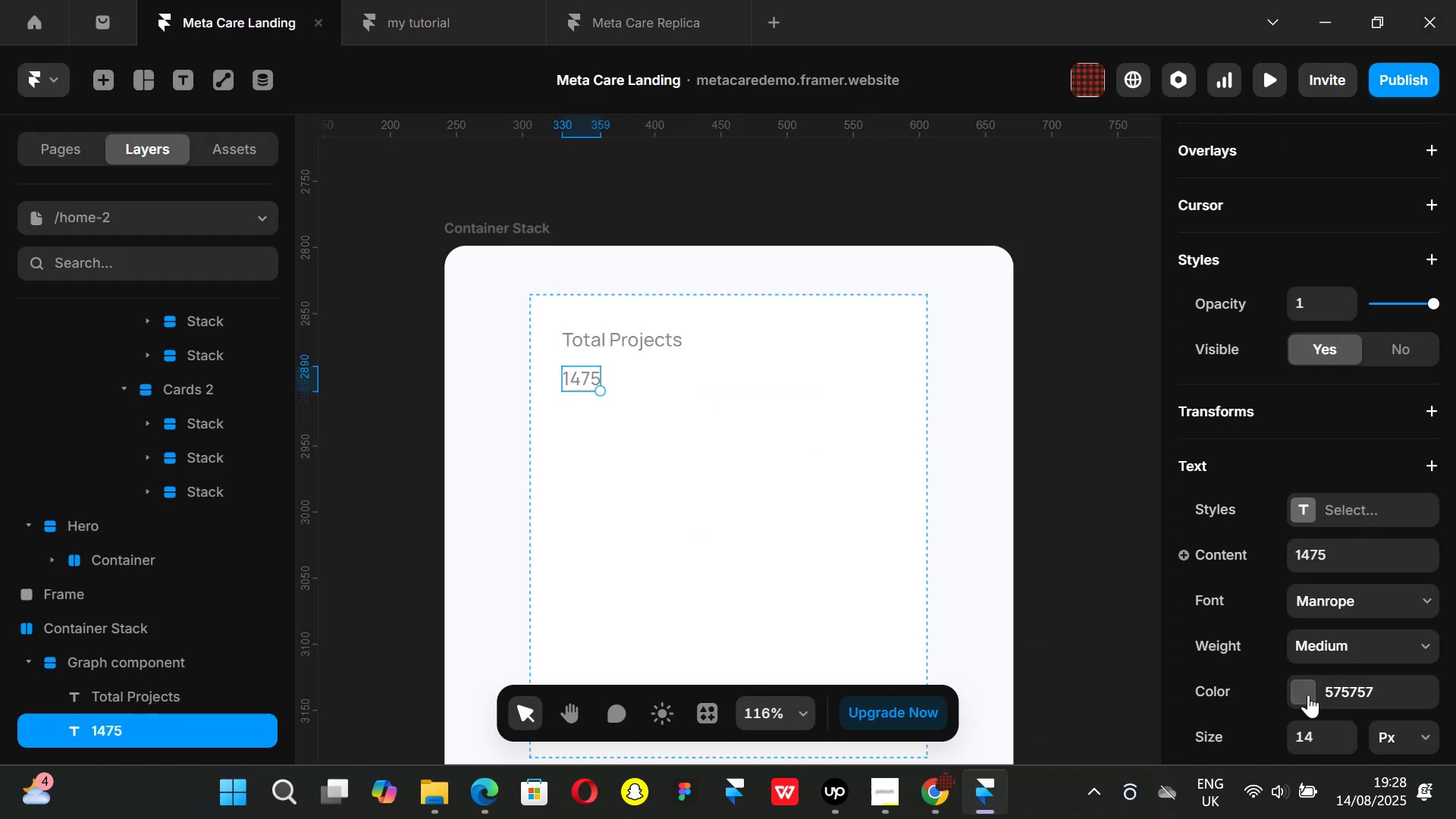 
left_click([1307, 695])
 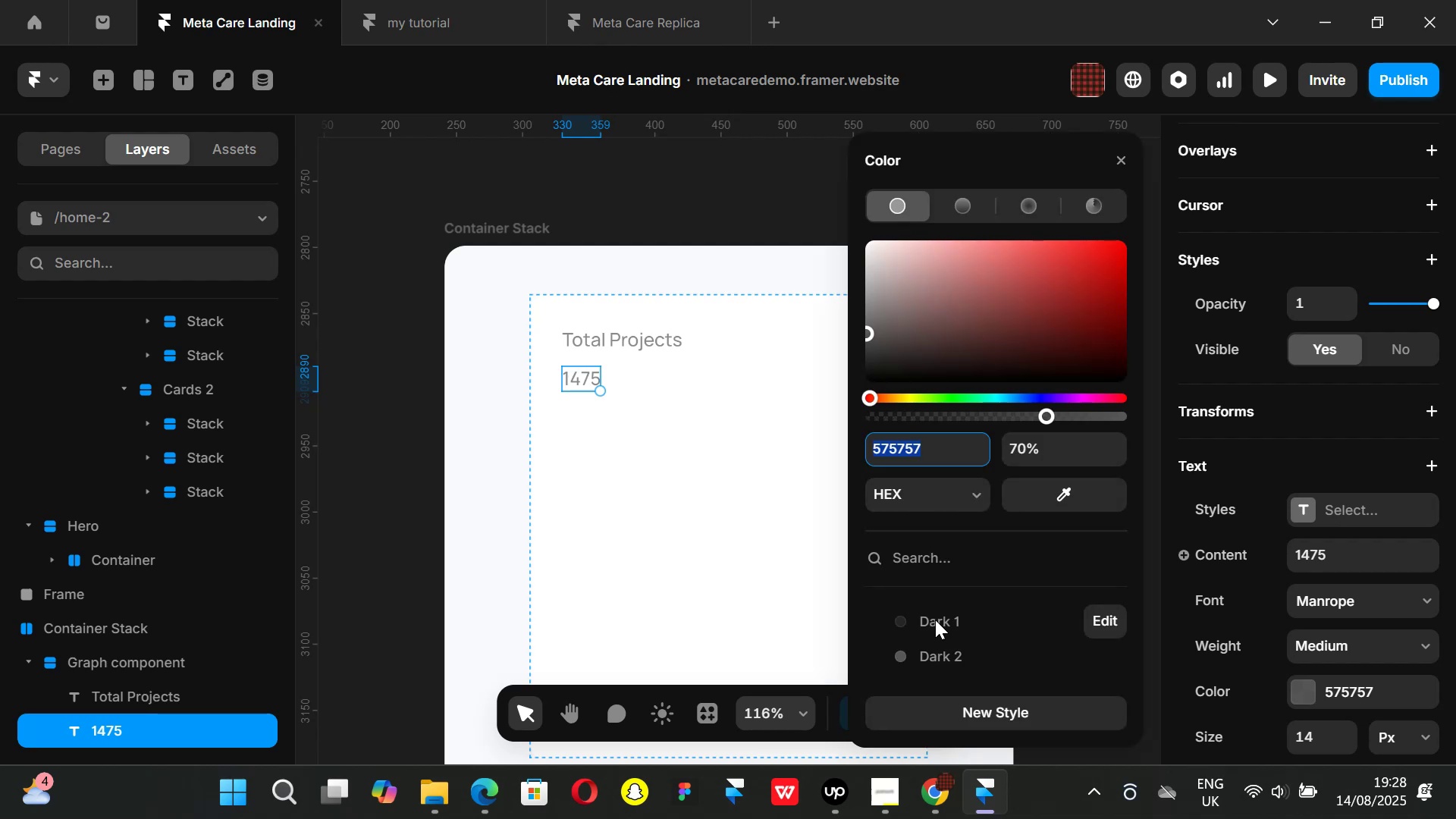 
left_click([935, 620])
 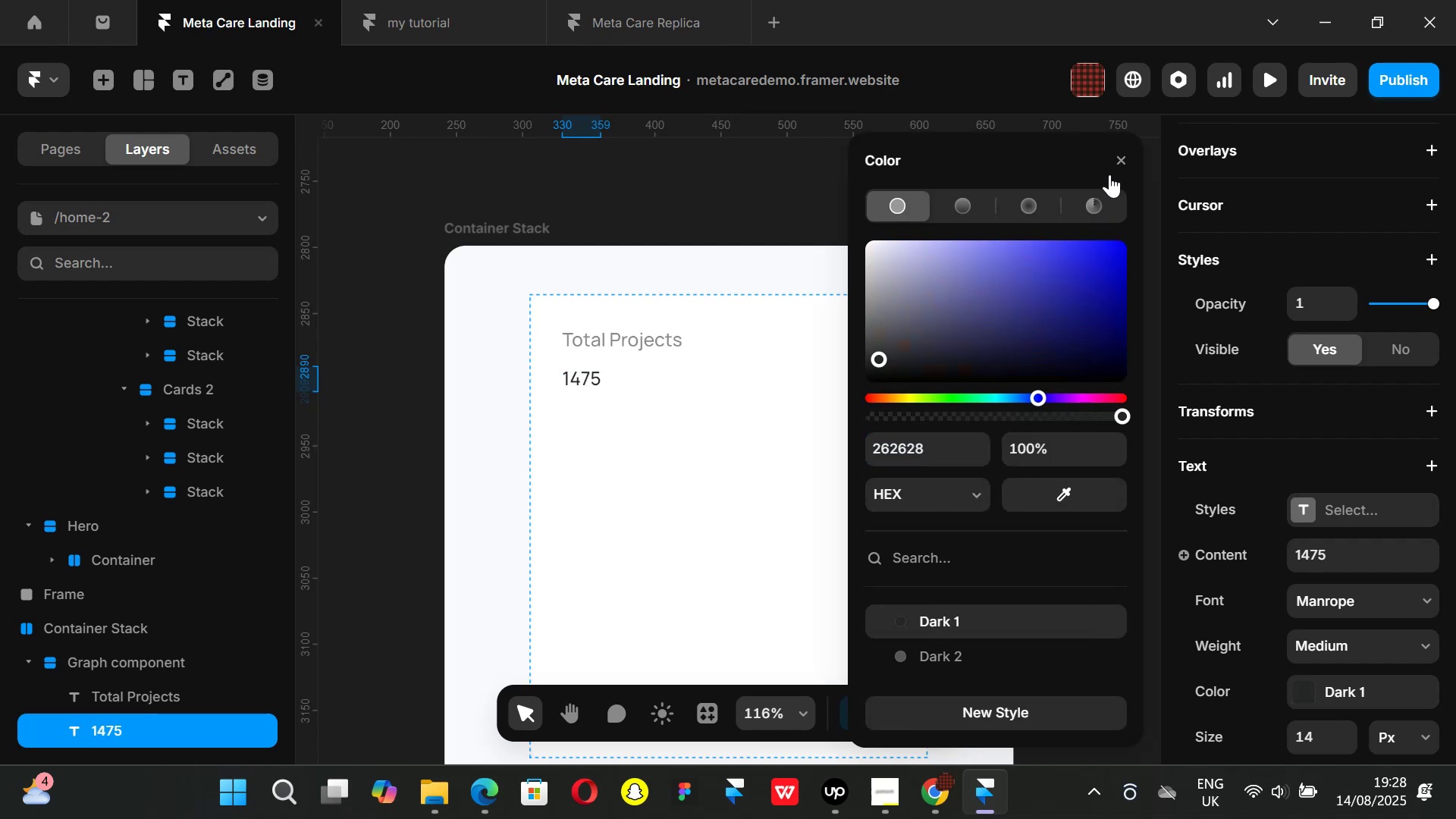 
left_click([1118, 165])
 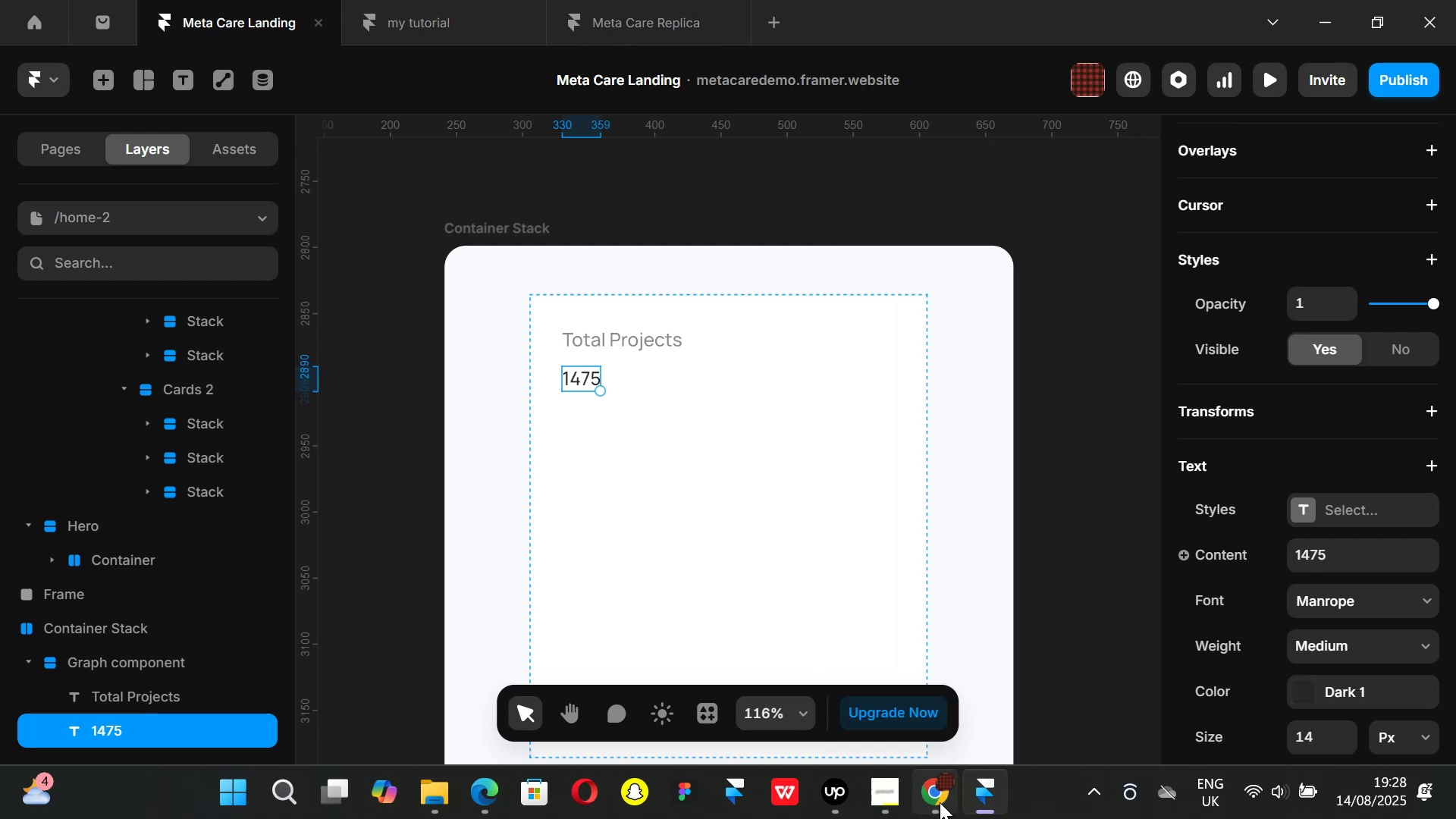 
left_click([940, 802])
 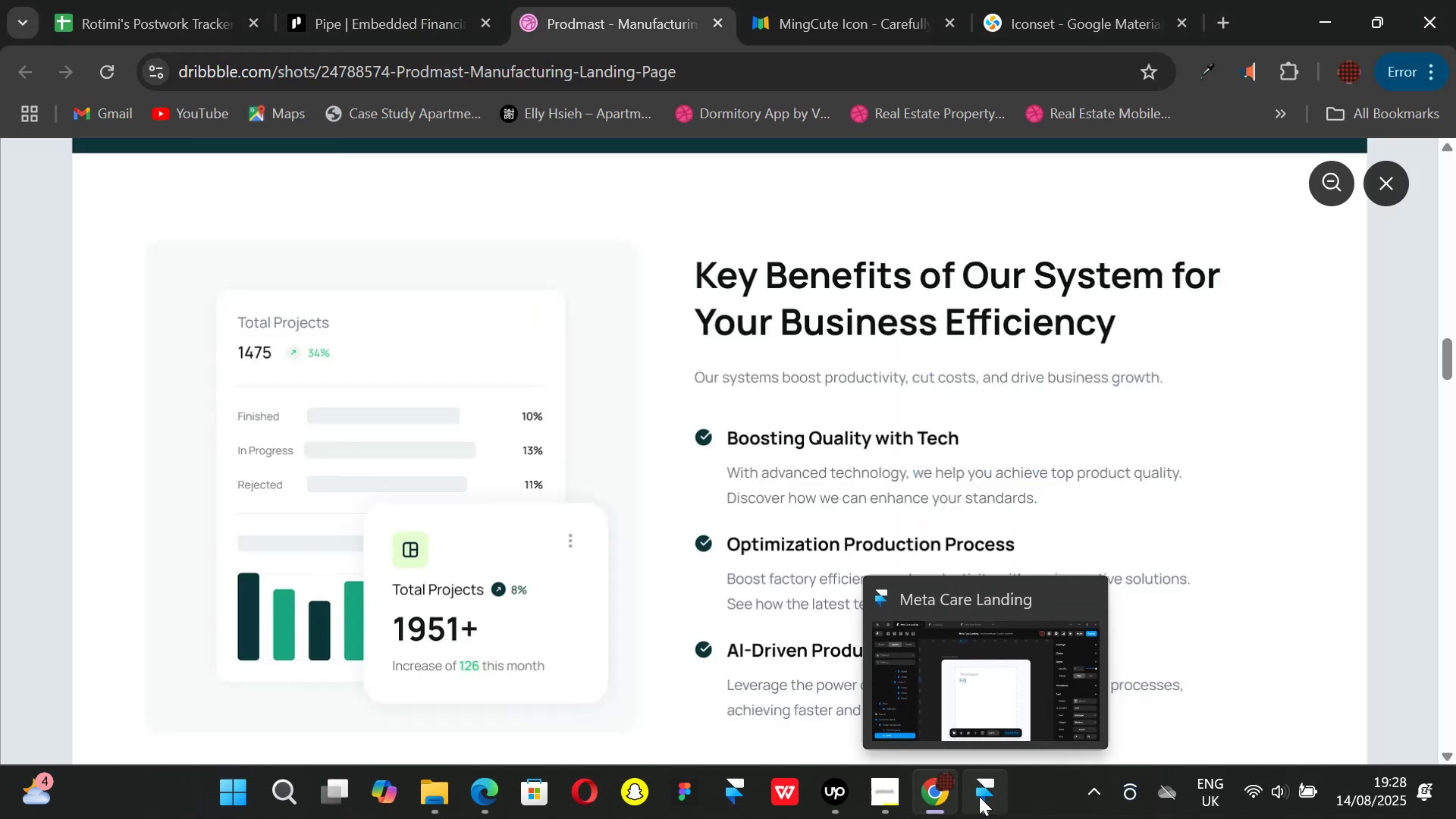 
left_click([979, 796])
 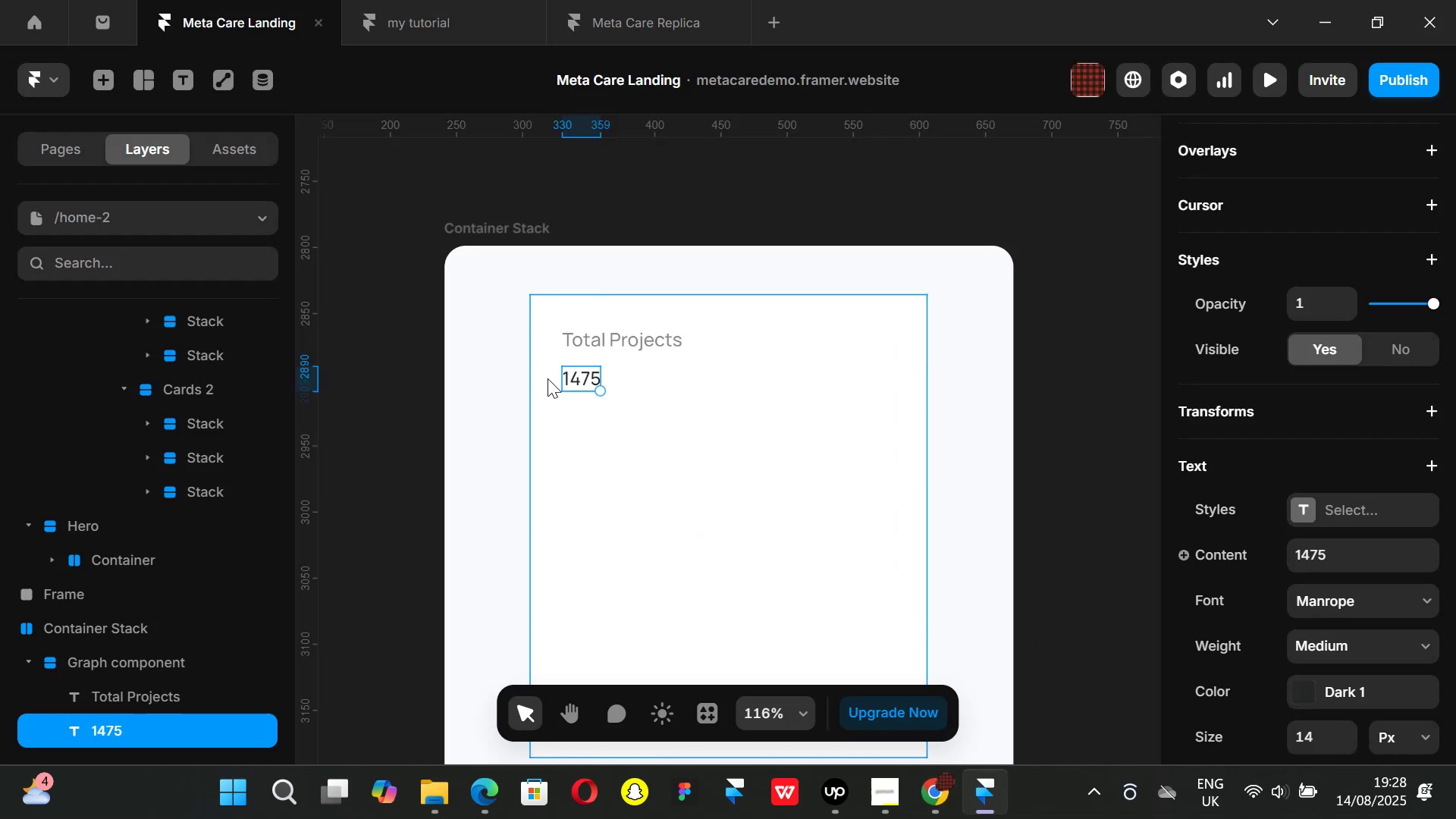 
key(Control+ControlLeft)
 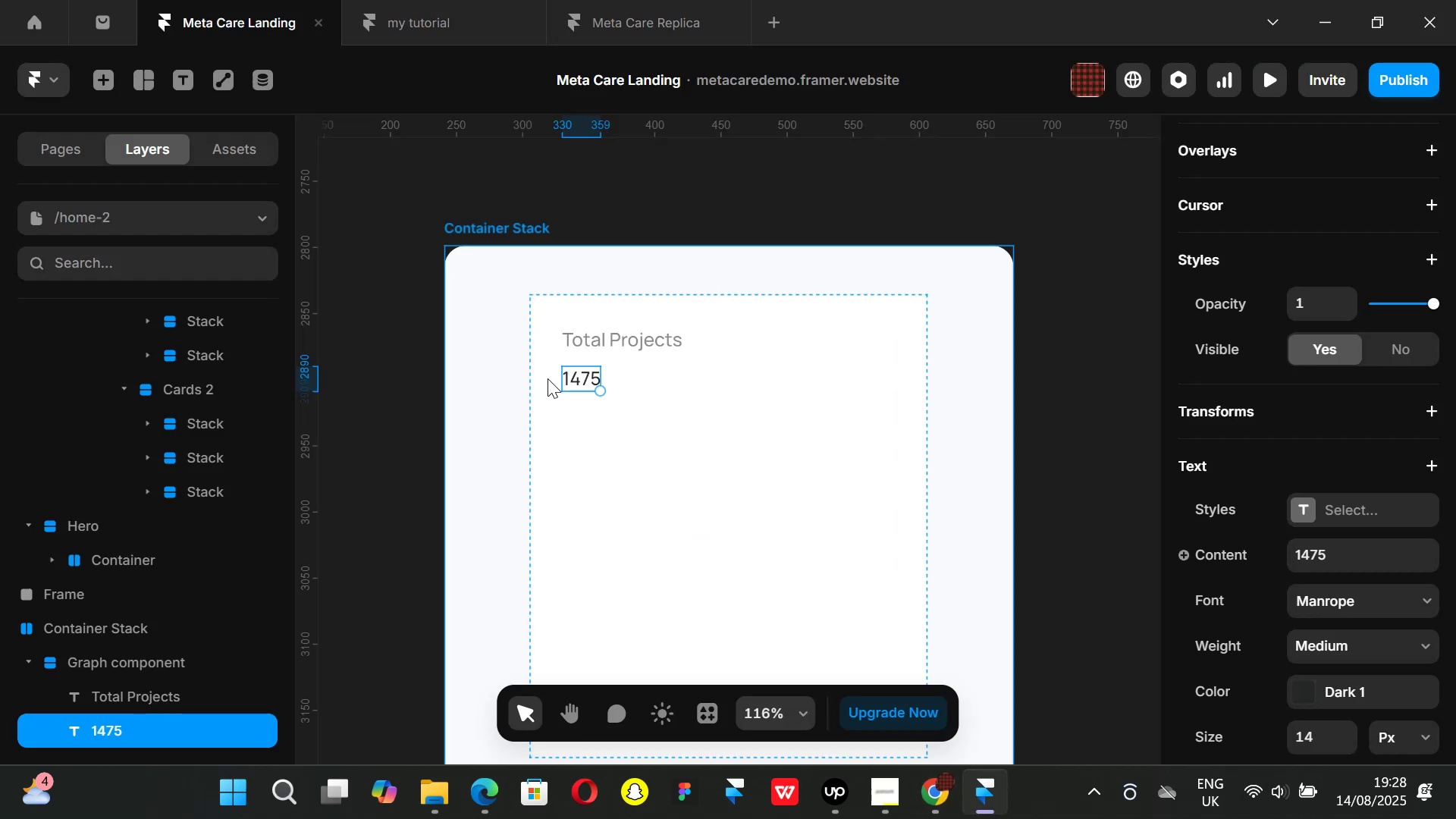 
key(Control+D)
 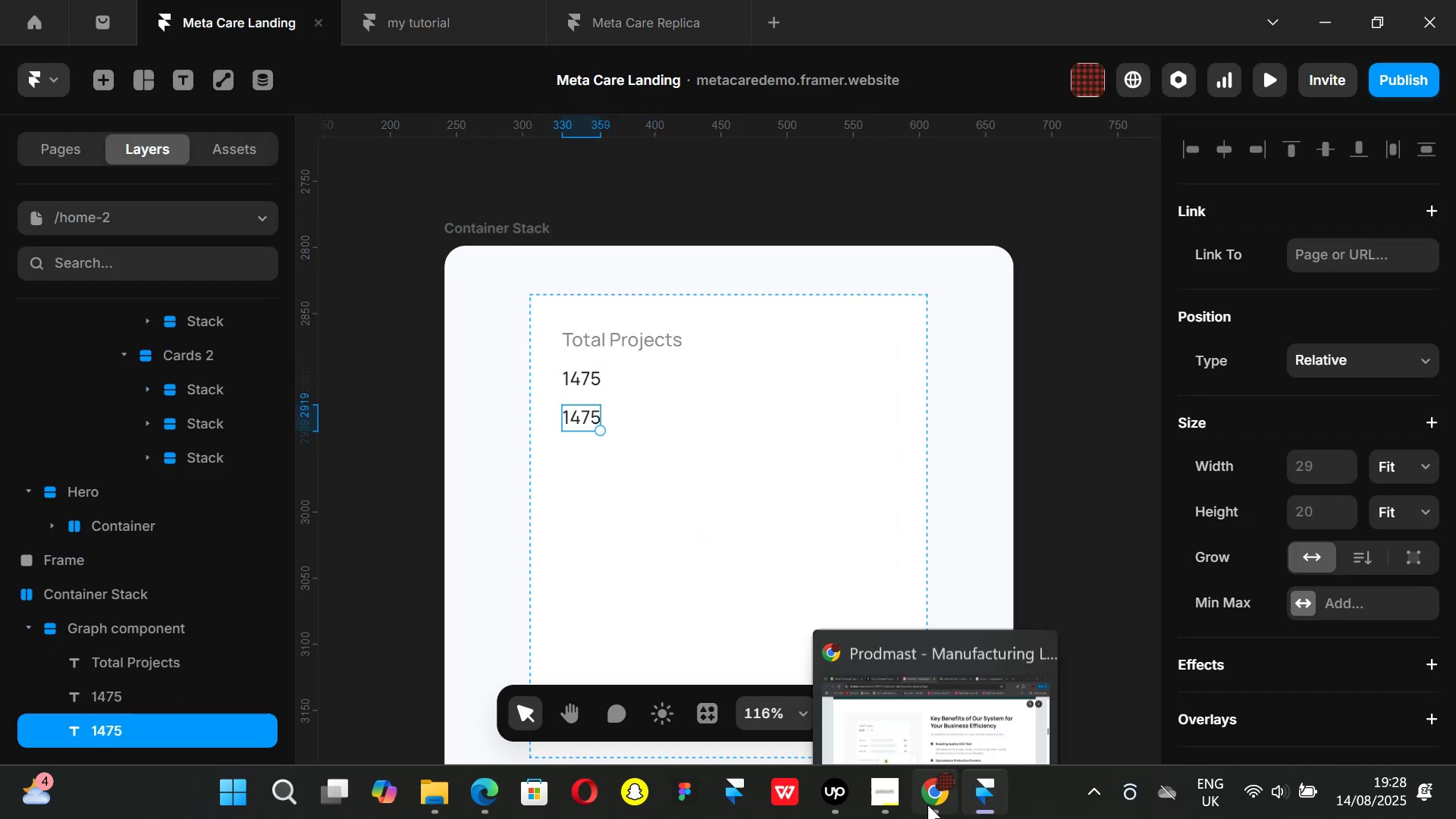 
left_click([928, 805])
 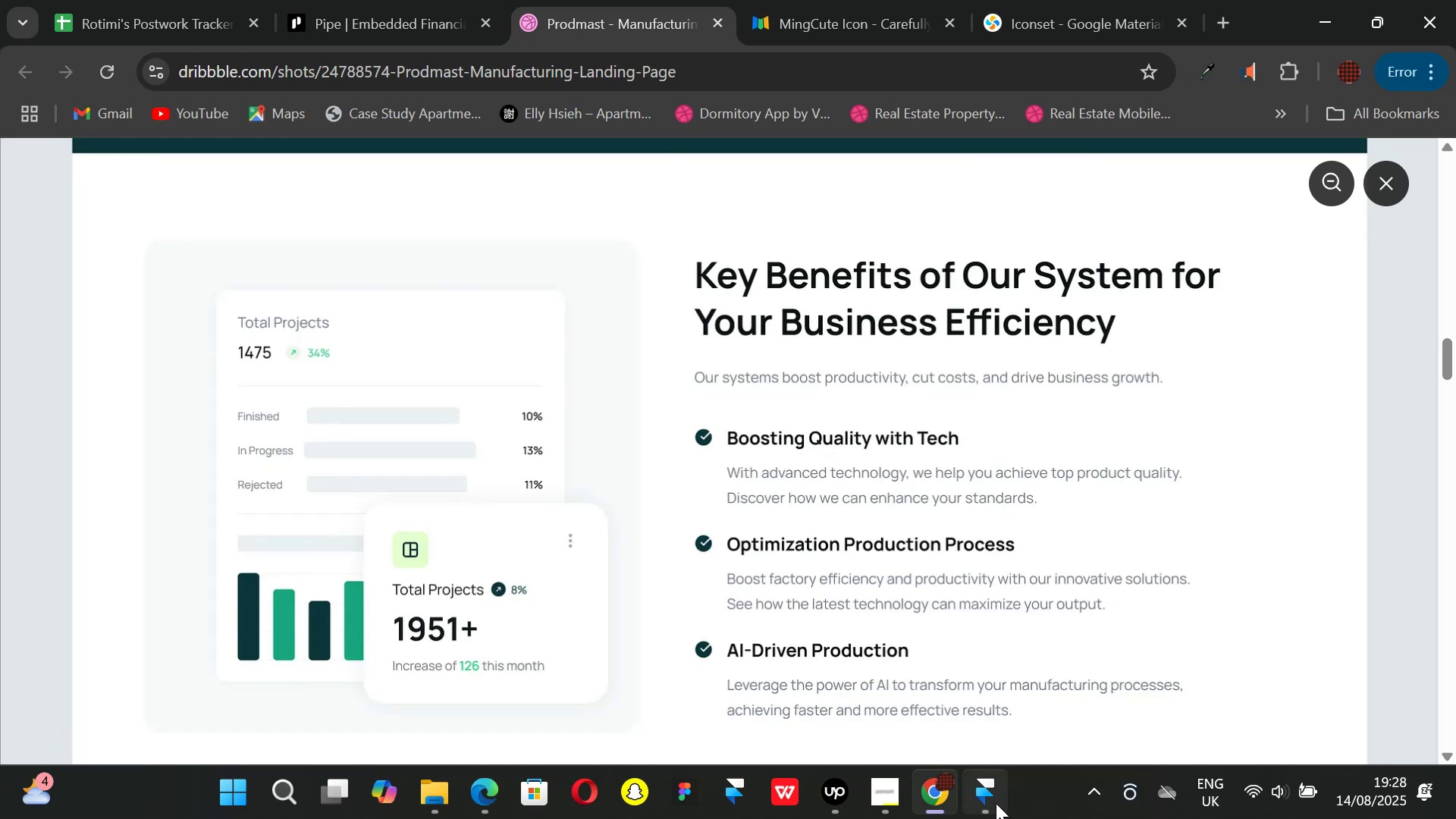 
left_click([990, 803])
 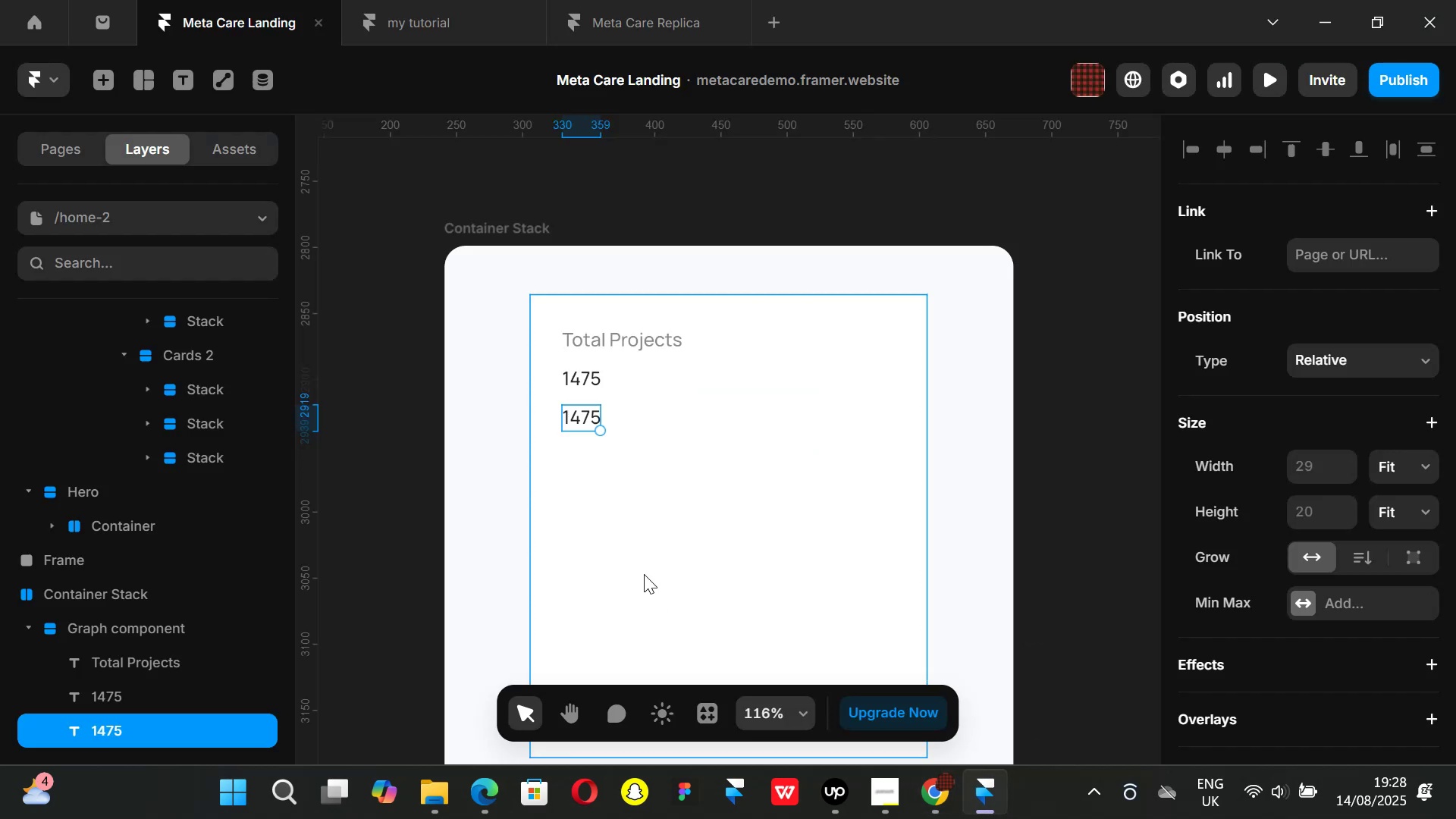 
left_click([644, 574])
 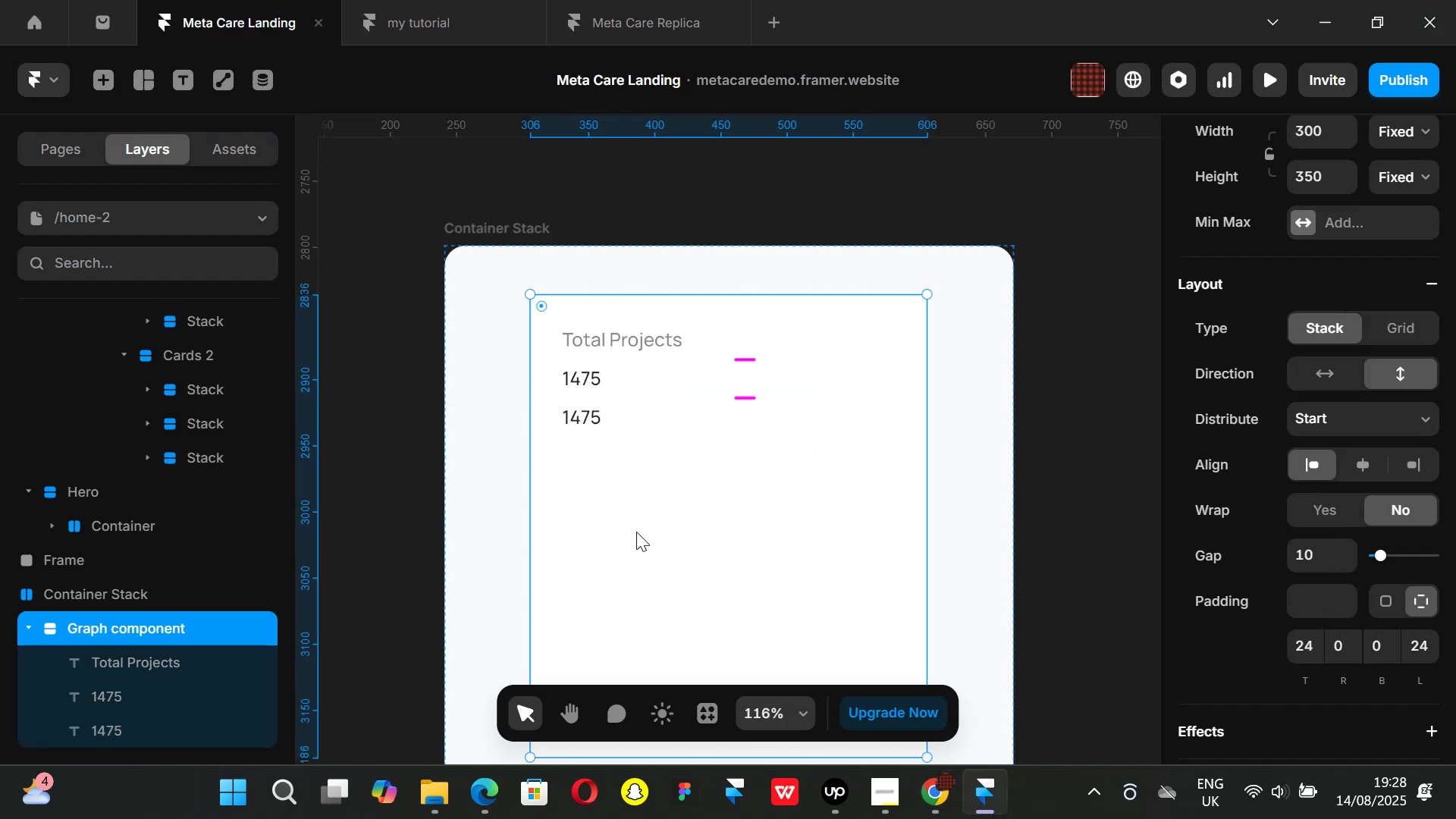 
key(F)
 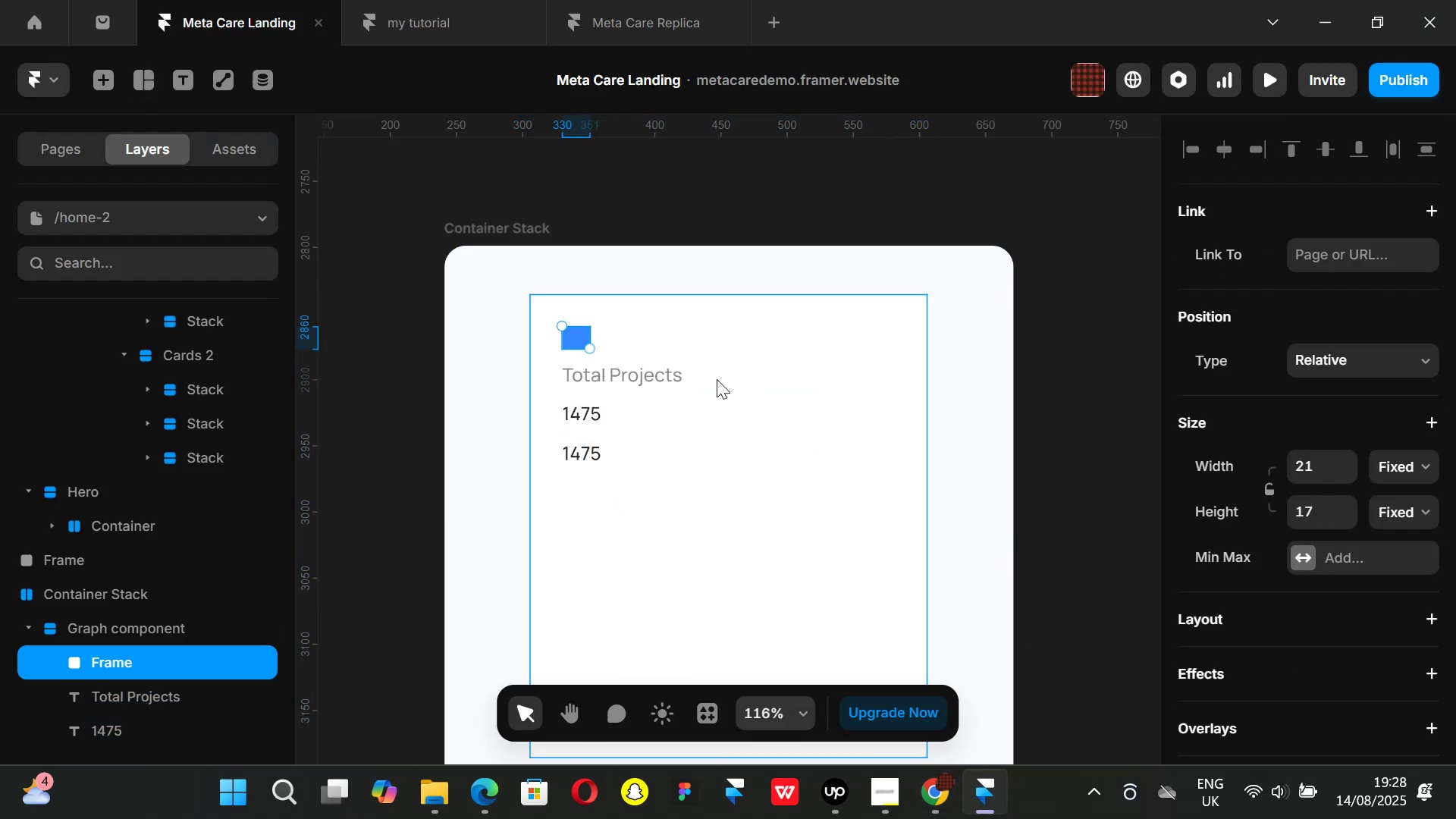 
left_click([947, 797])
 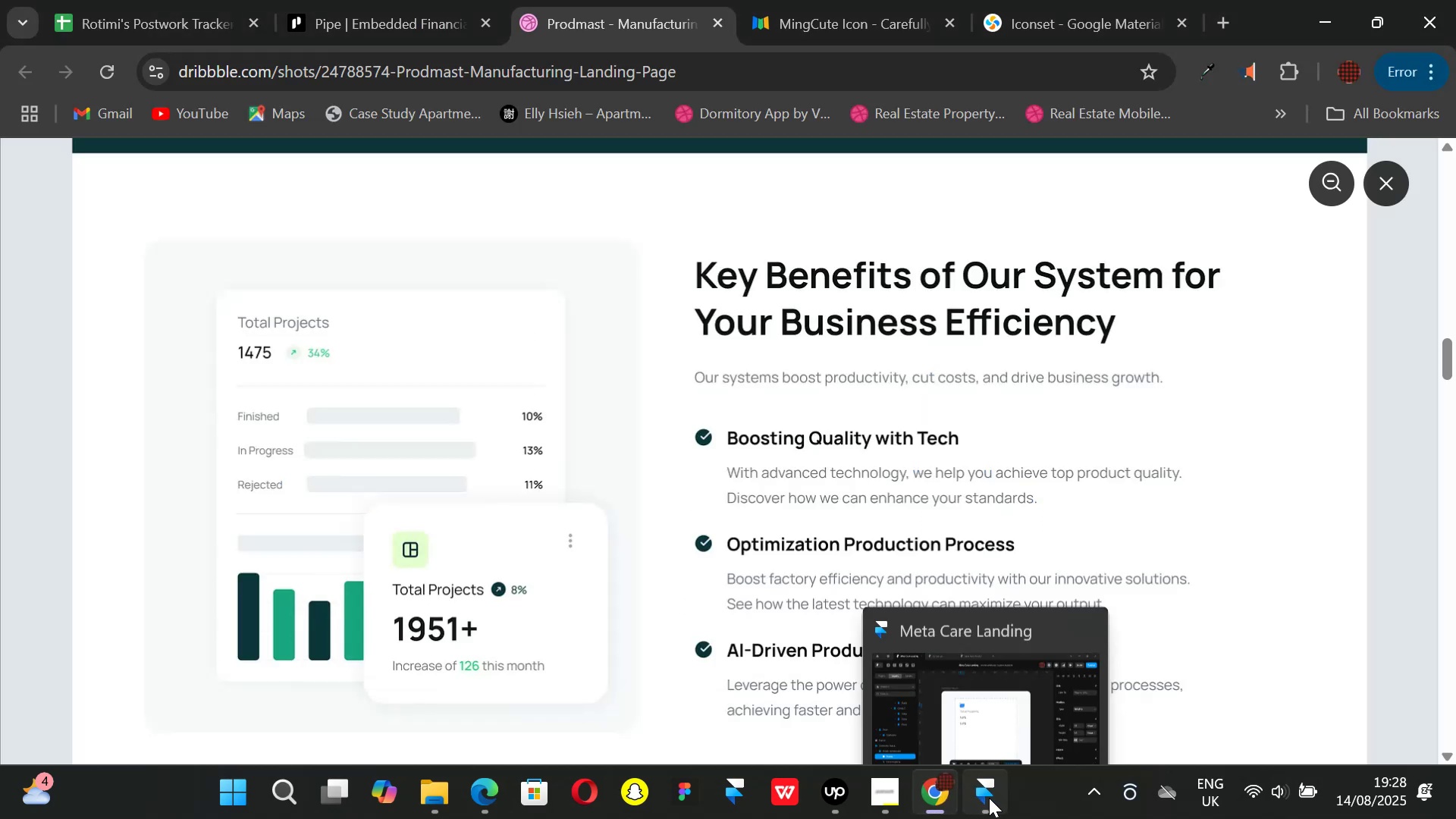 
left_click([989, 798])
 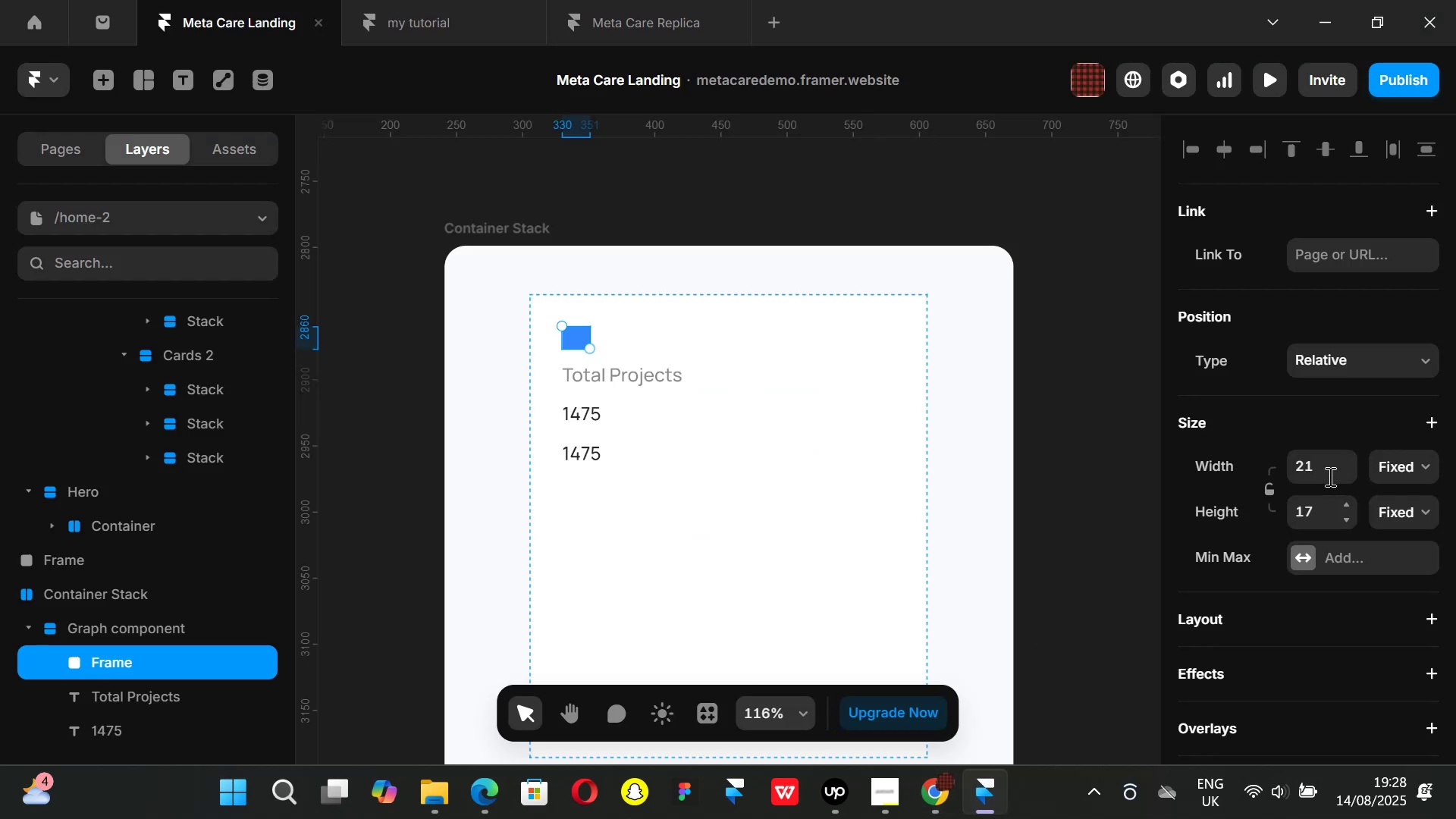 
left_click([1329, 476])
 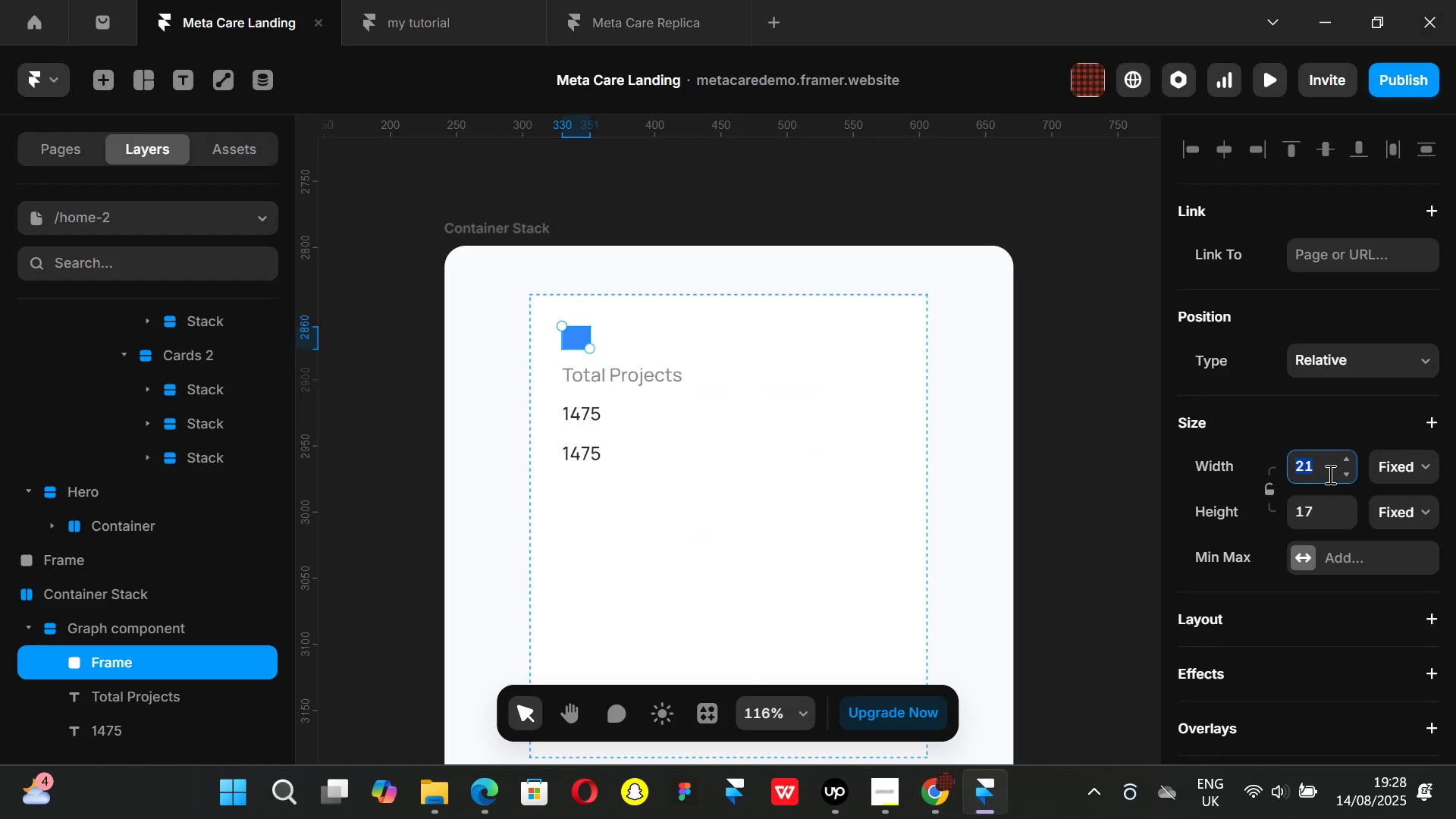 
type(20)
 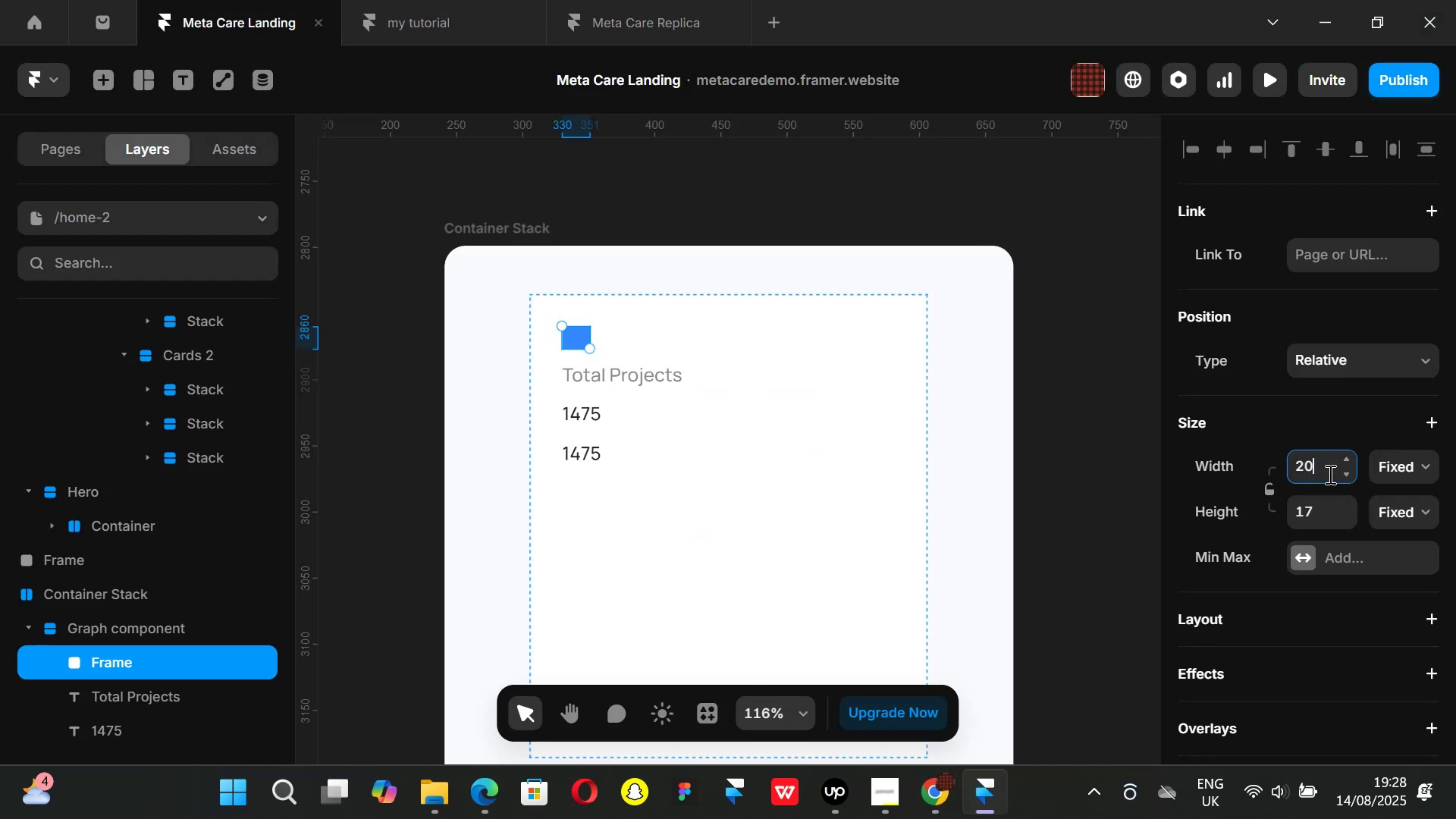 
key(Enter)
 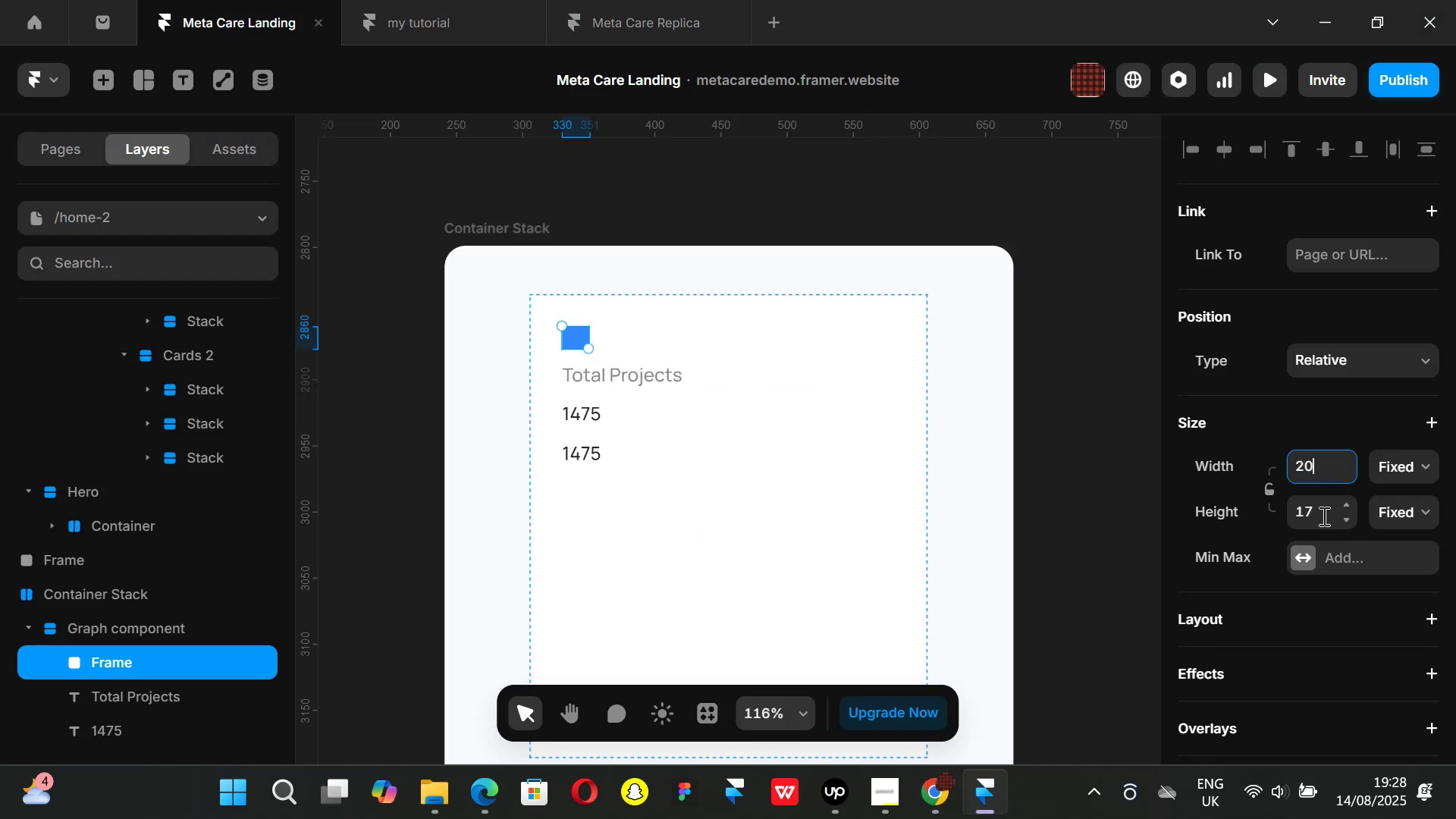 
left_click([1322, 512])
 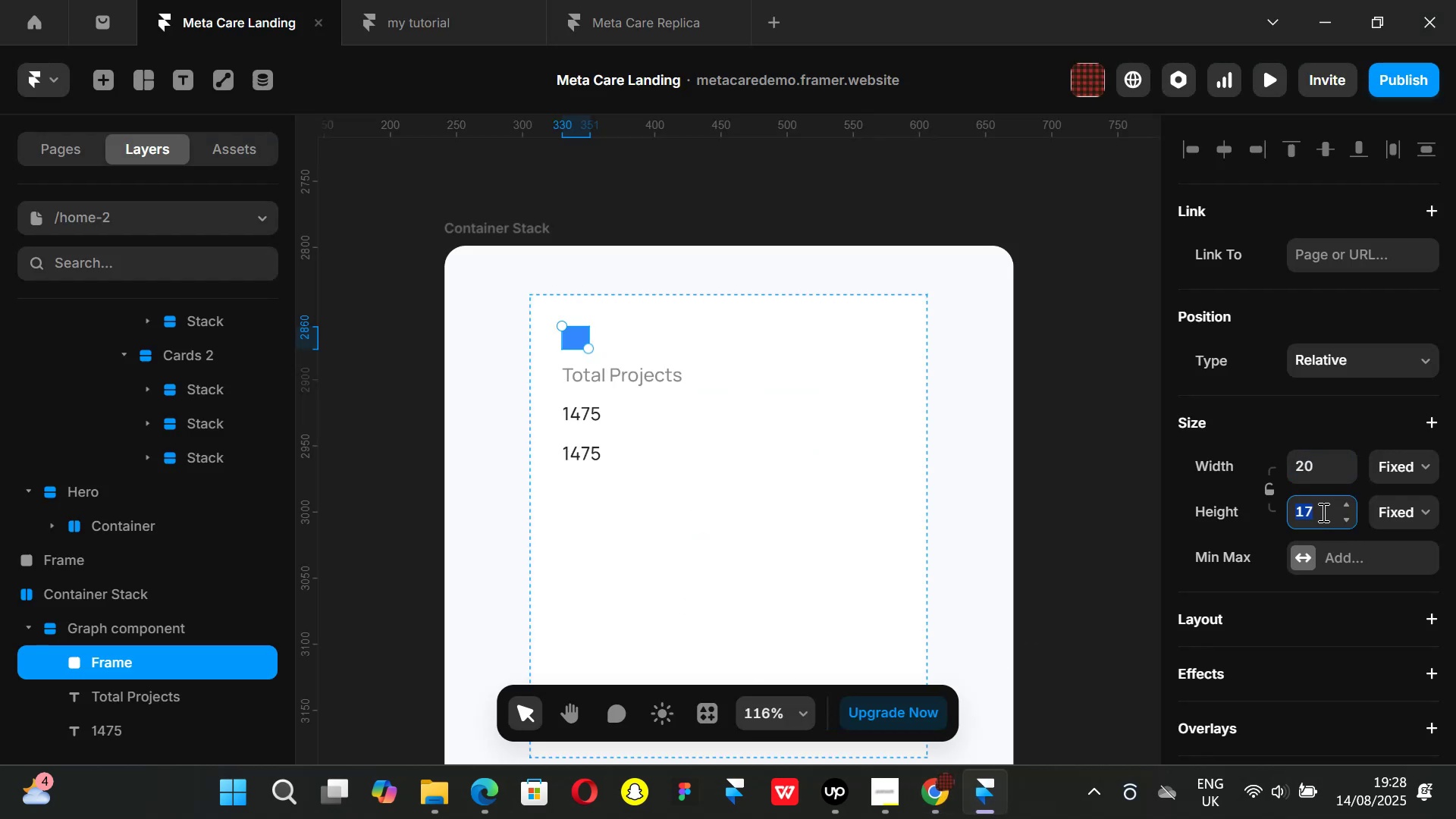 
type(20)
 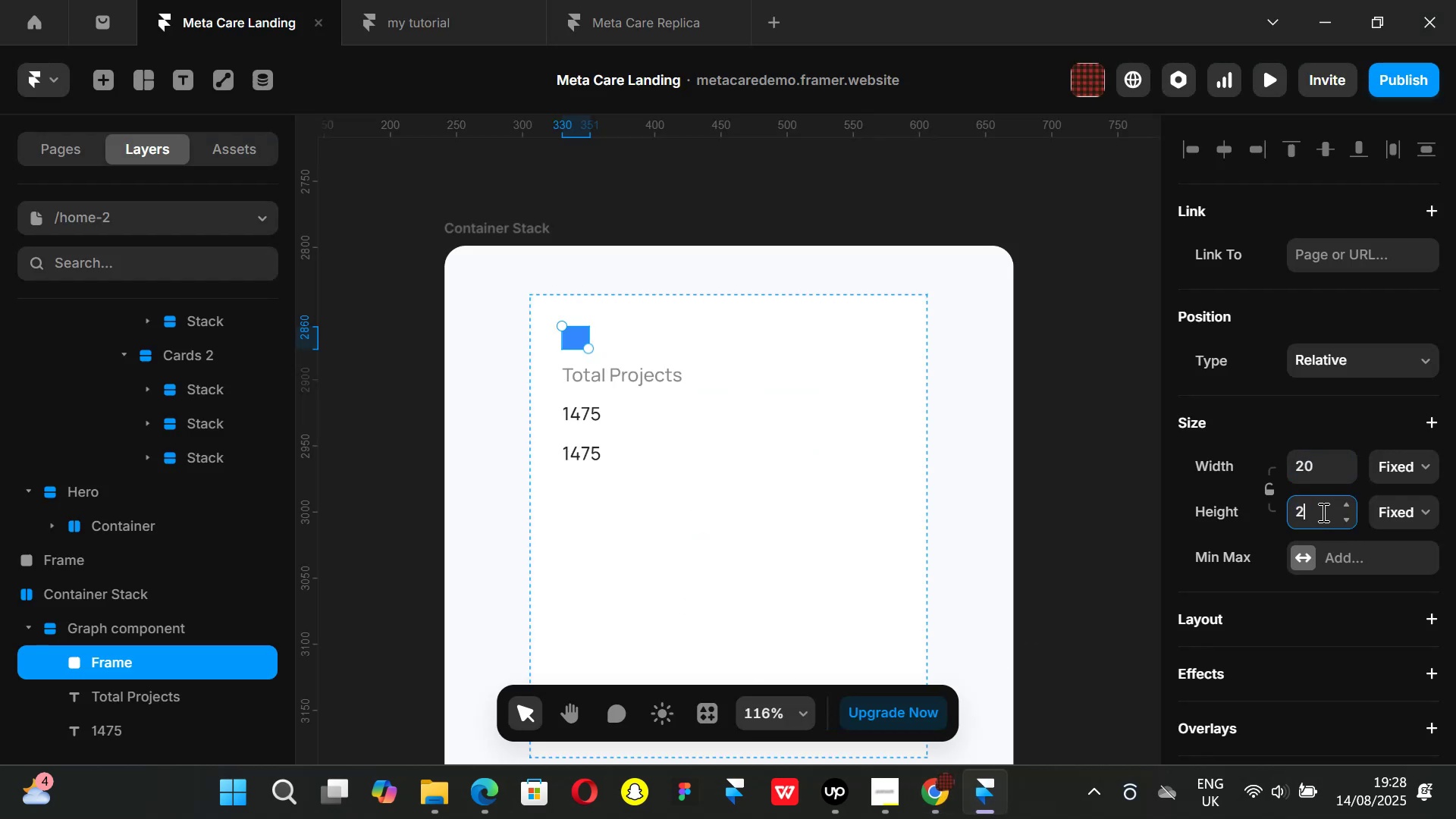 
key(Enter)
 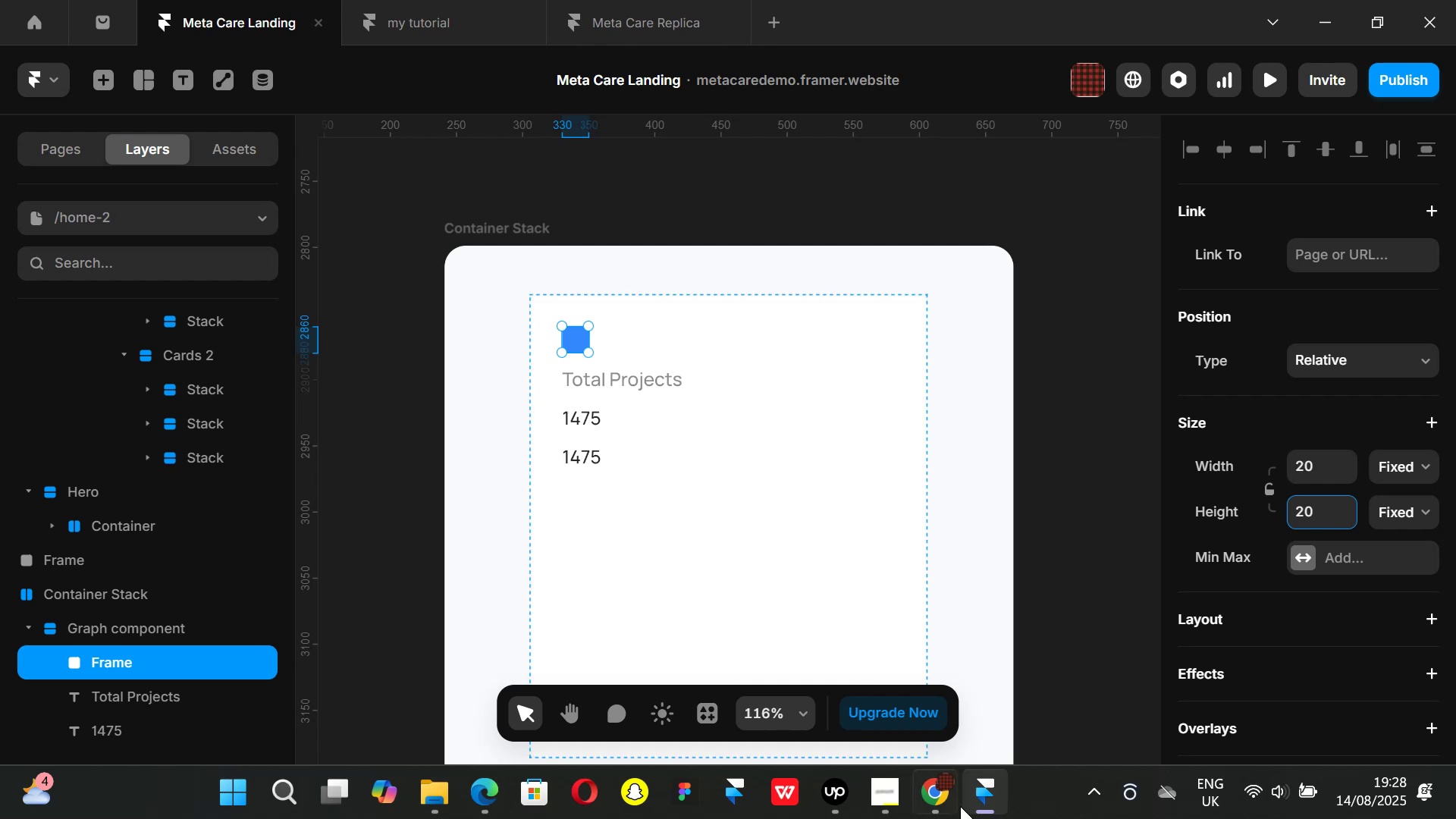 
left_click([951, 802])
 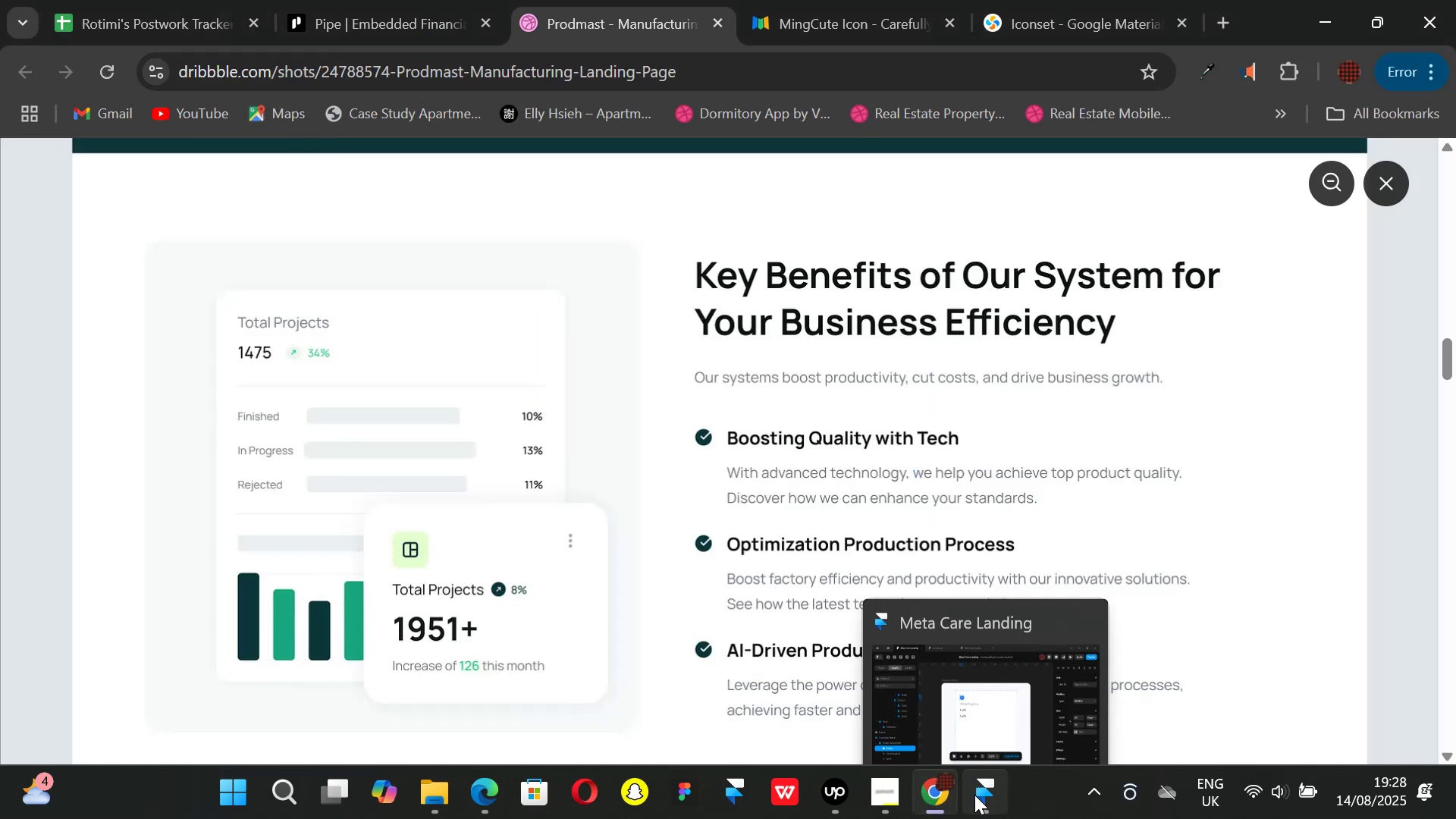 
left_click([974, 795])
 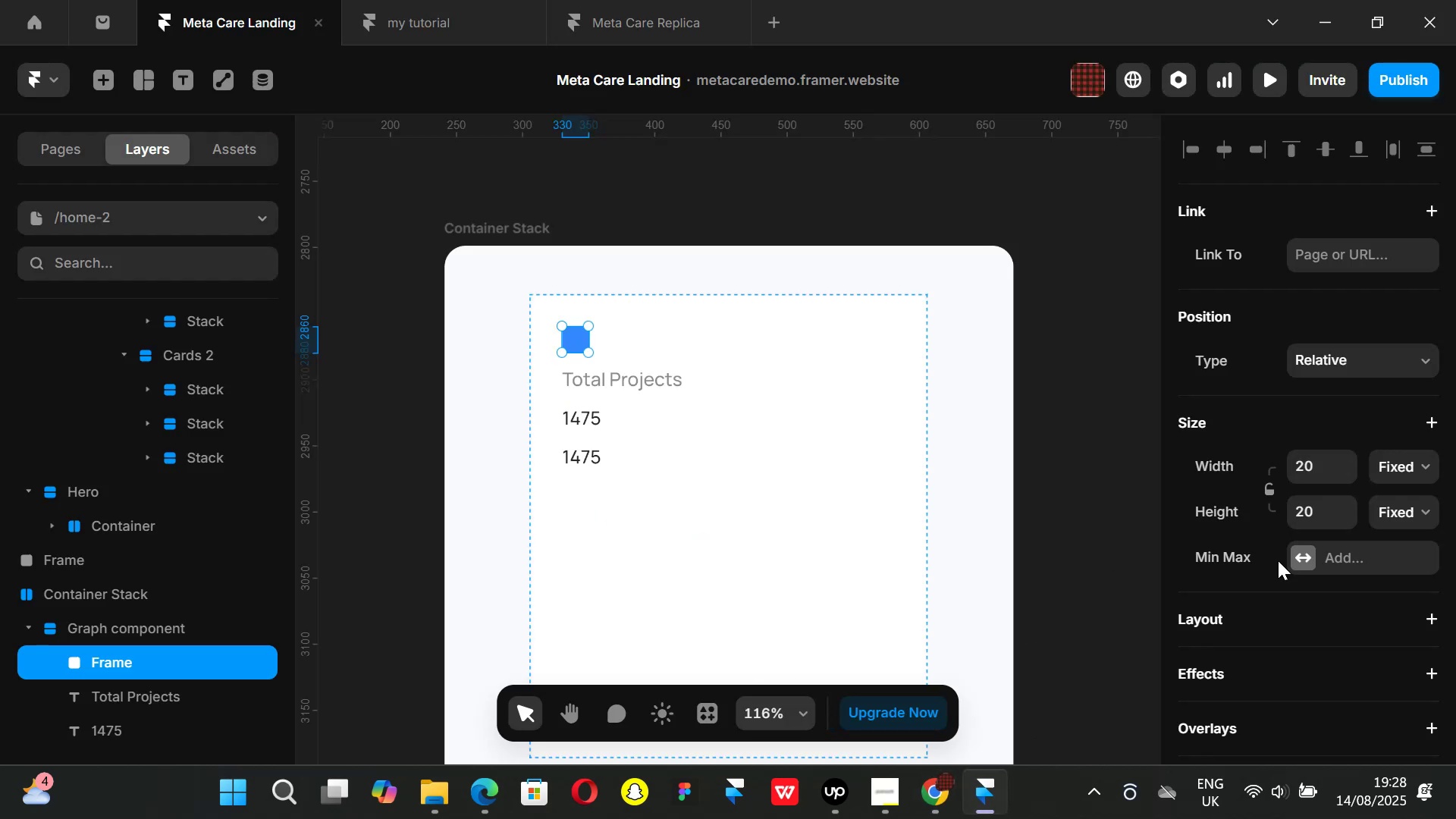 
scroll: coordinate [1278, 560], scroll_direction: down, amount: 2.0
 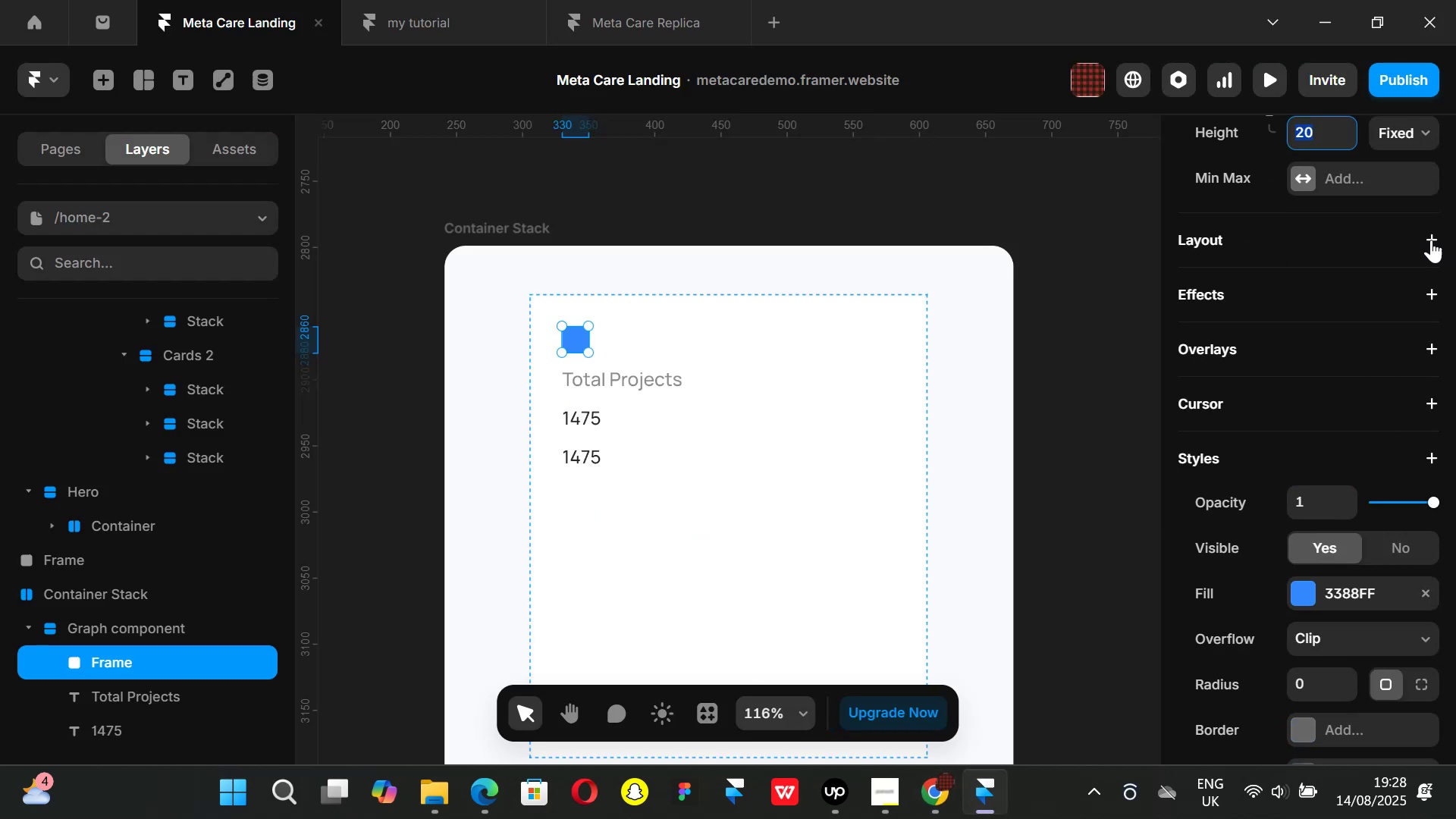 
left_click([1430, 239])
 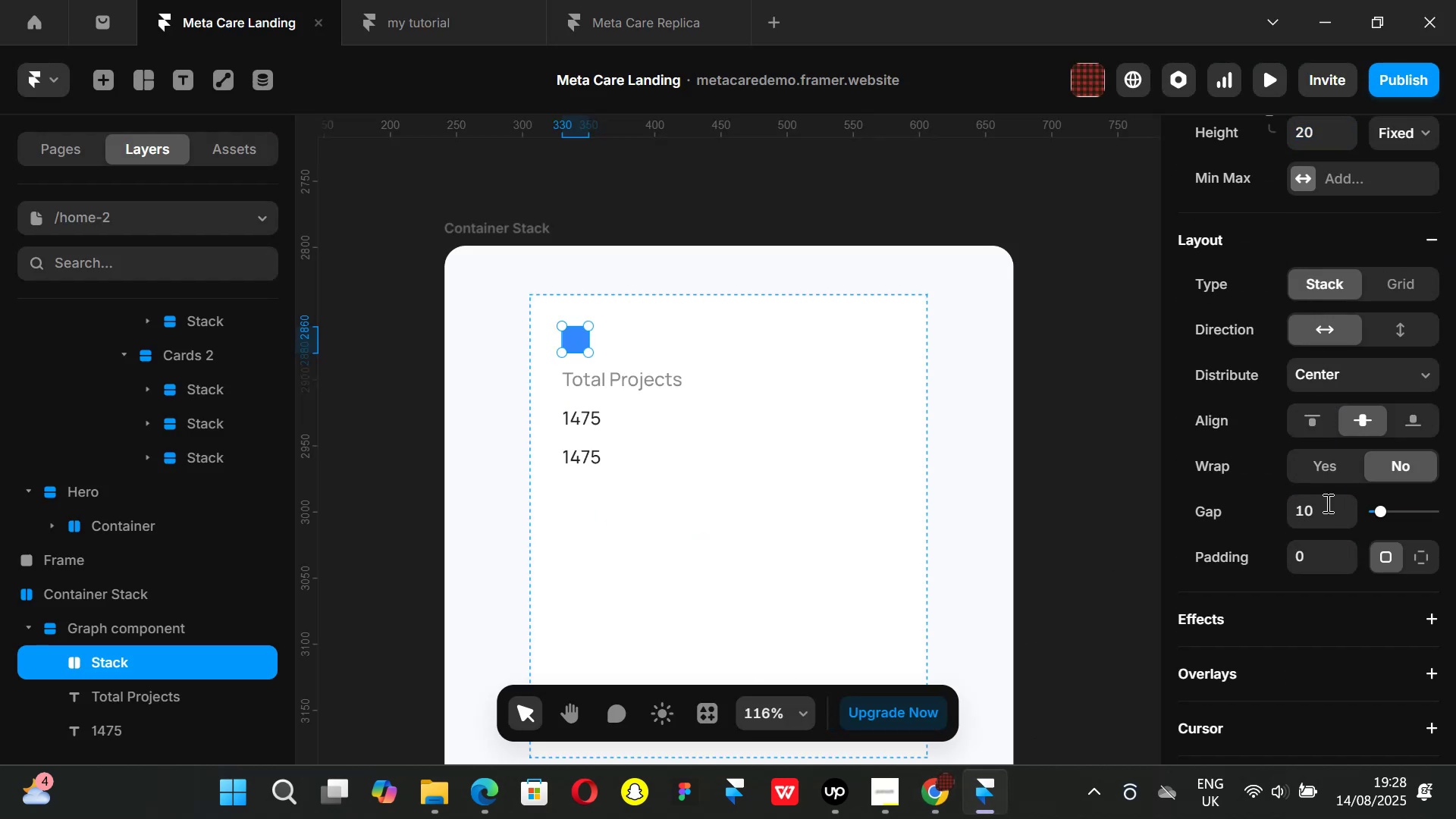 
scroll: coordinate [1320, 530], scroll_direction: down, amount: 3.0
 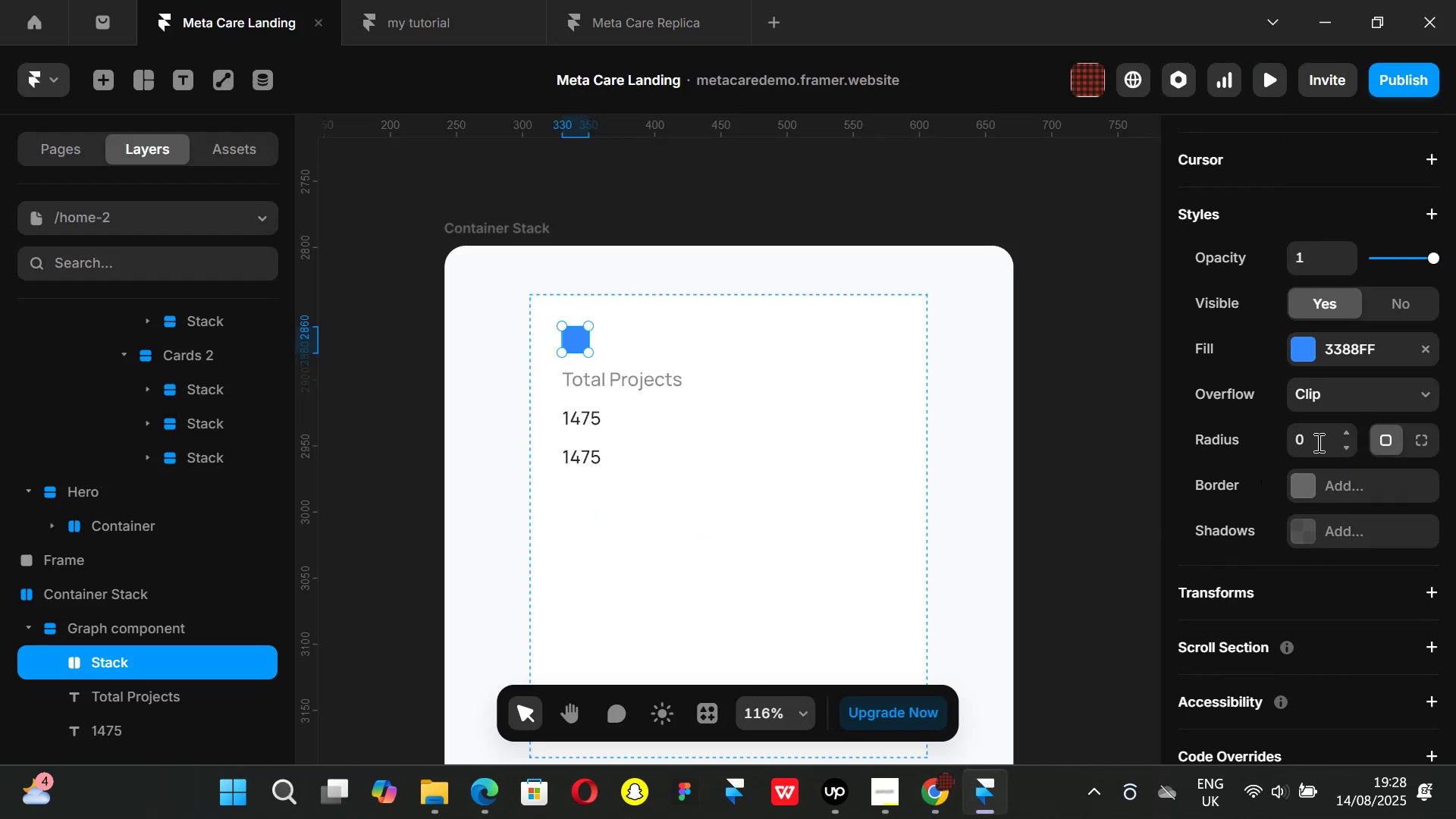 
left_click([1312, 436])
 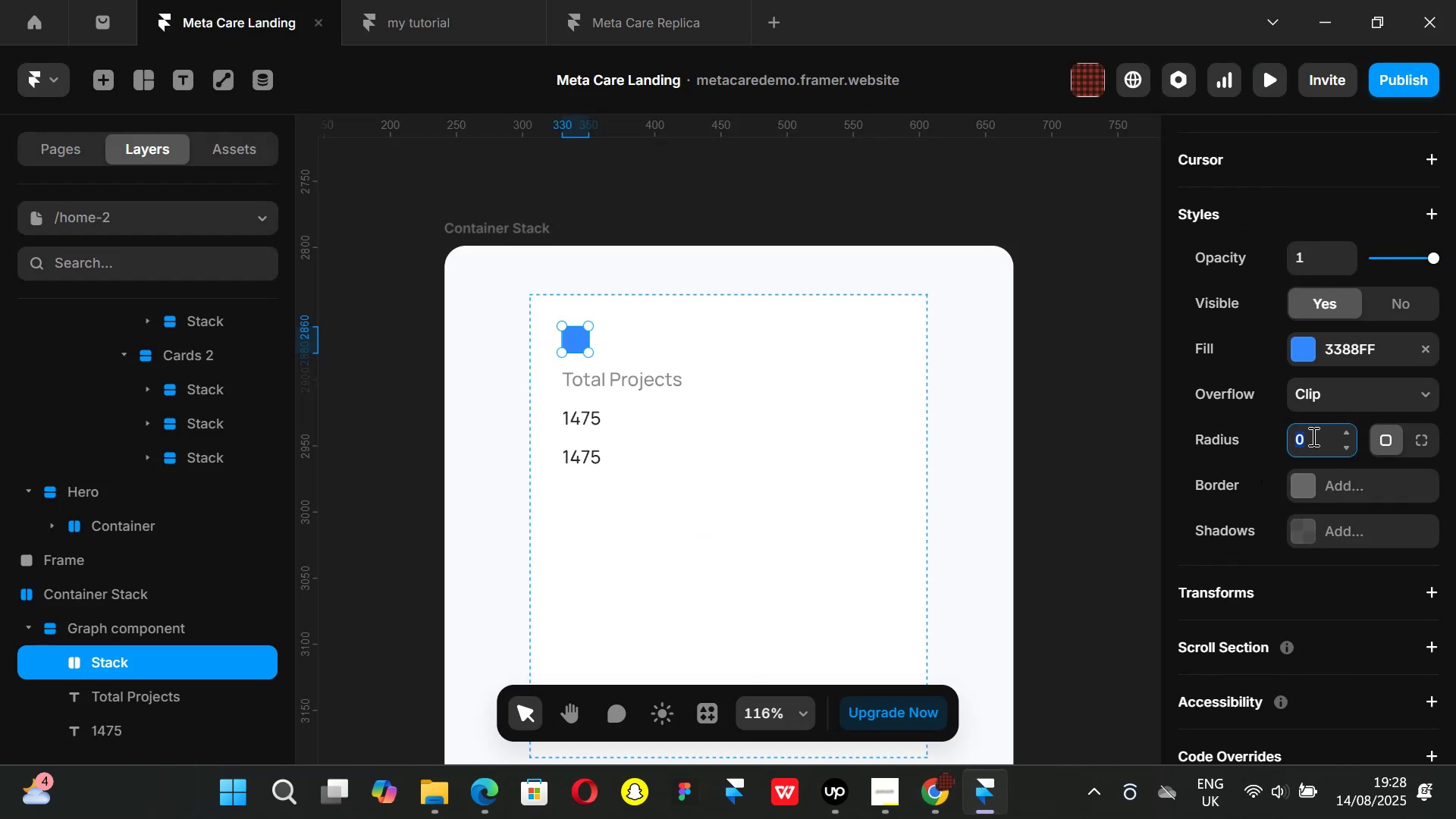 
type(100)
 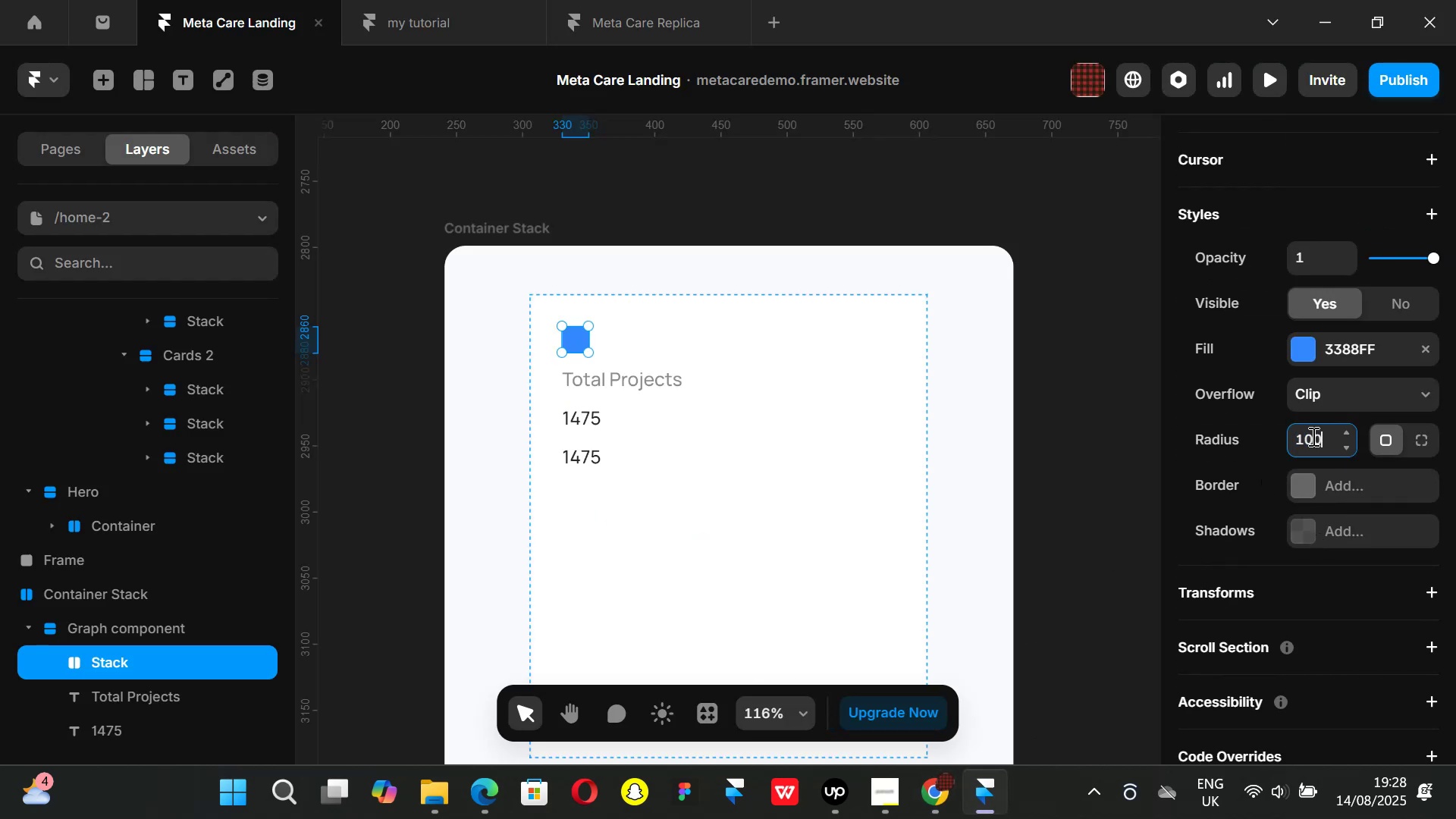 
key(Enter)
 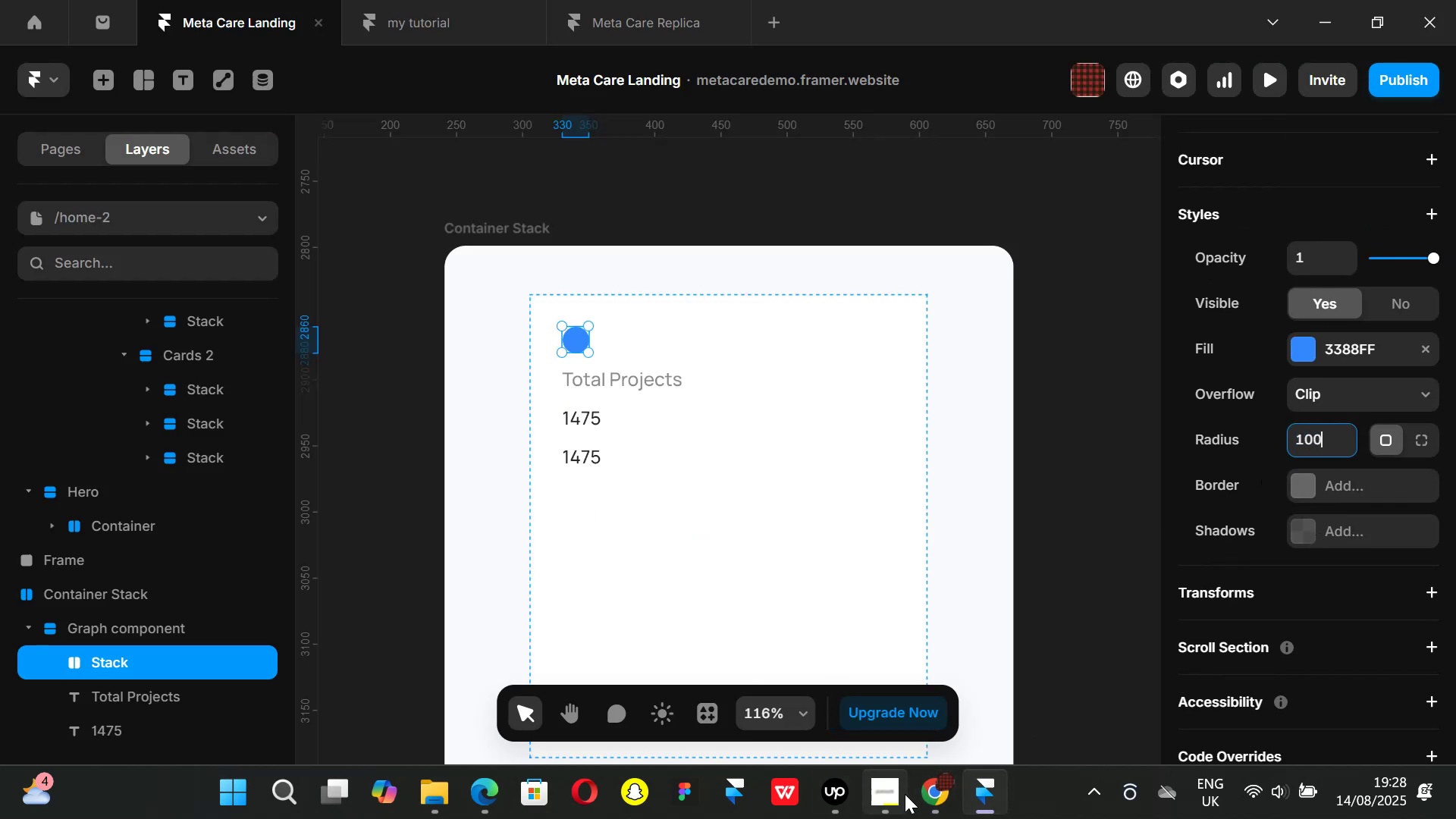 
left_click([908, 795])
 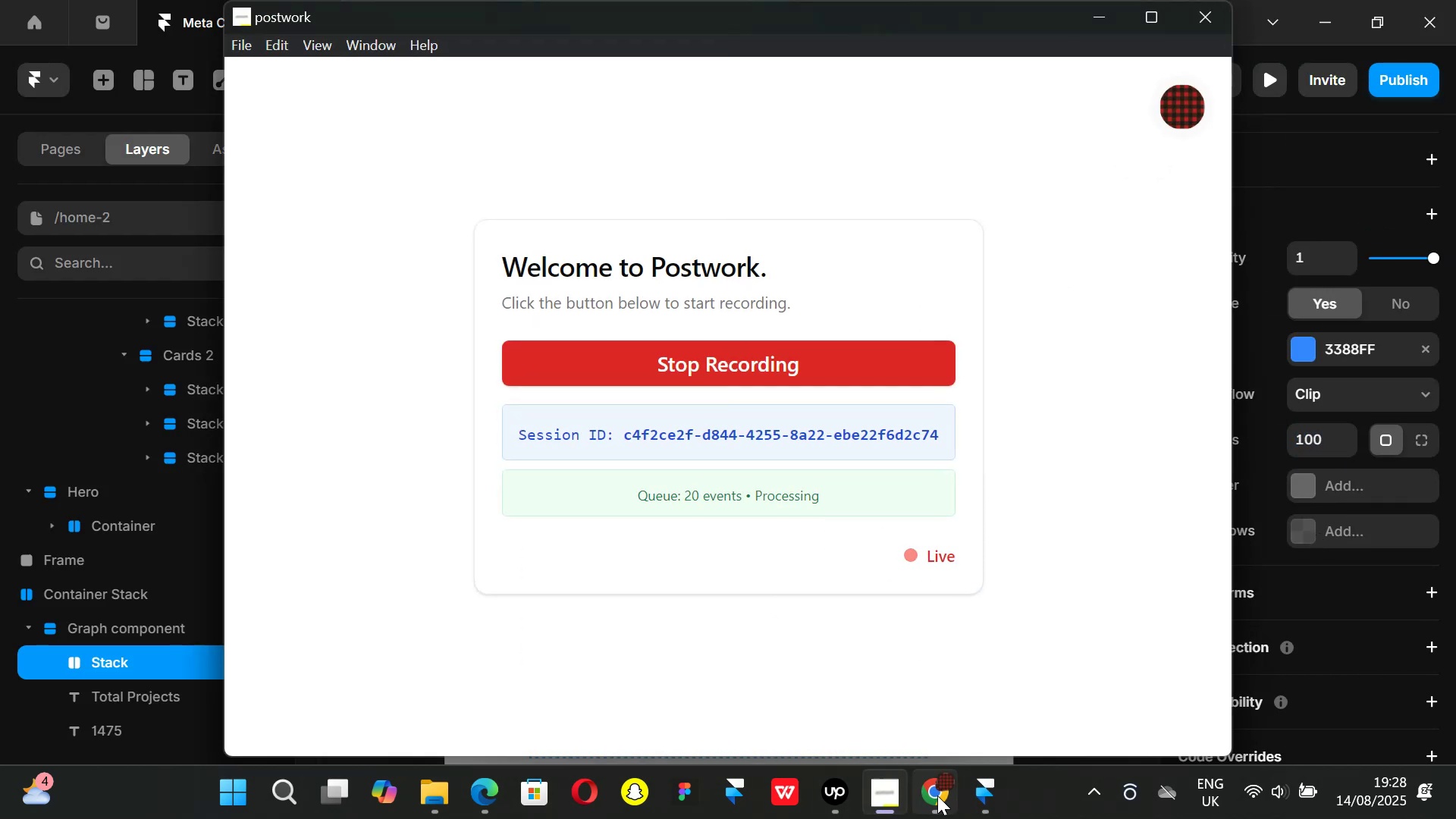 
left_click([937, 795])
 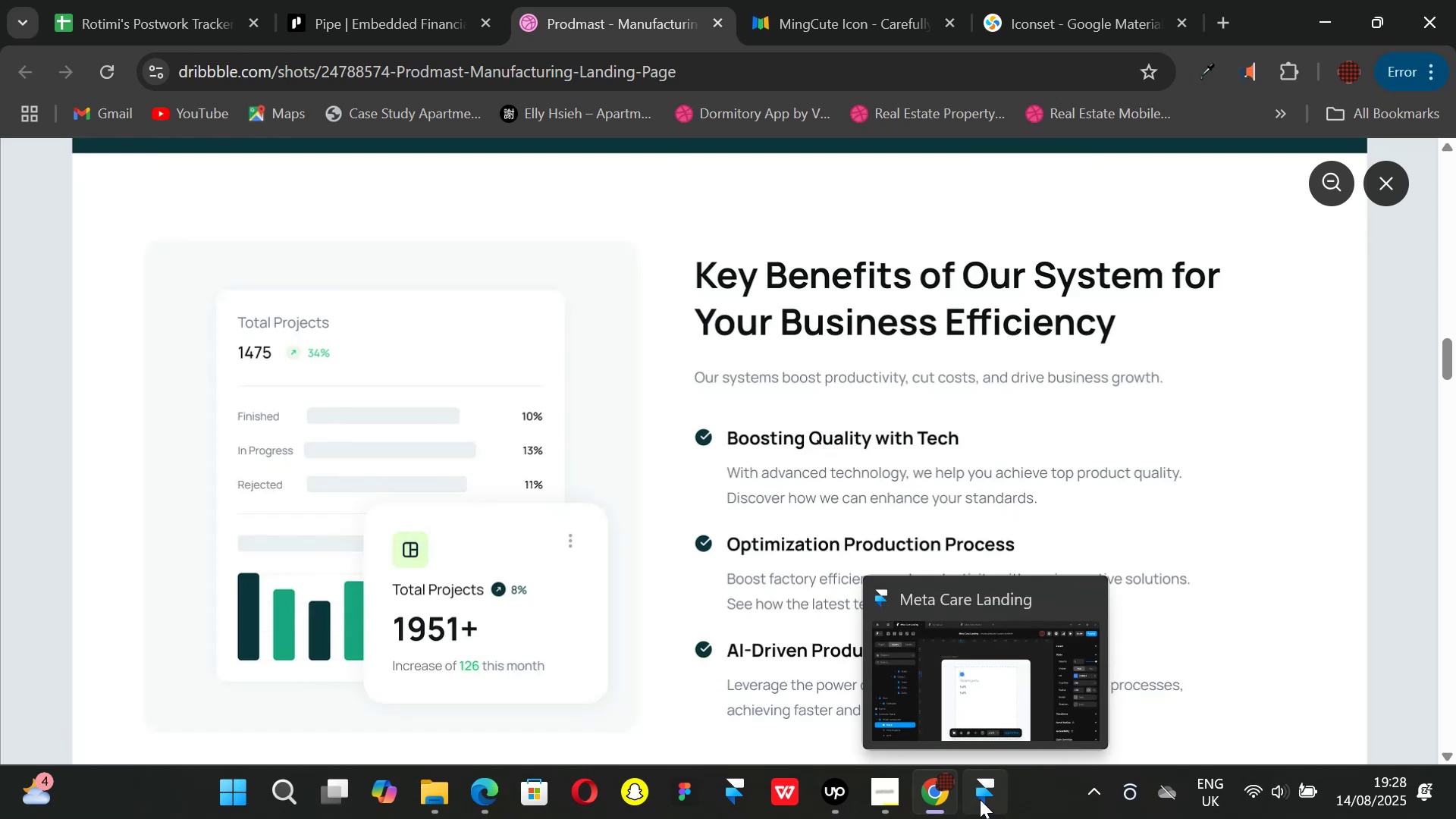 
left_click([980, 799])
 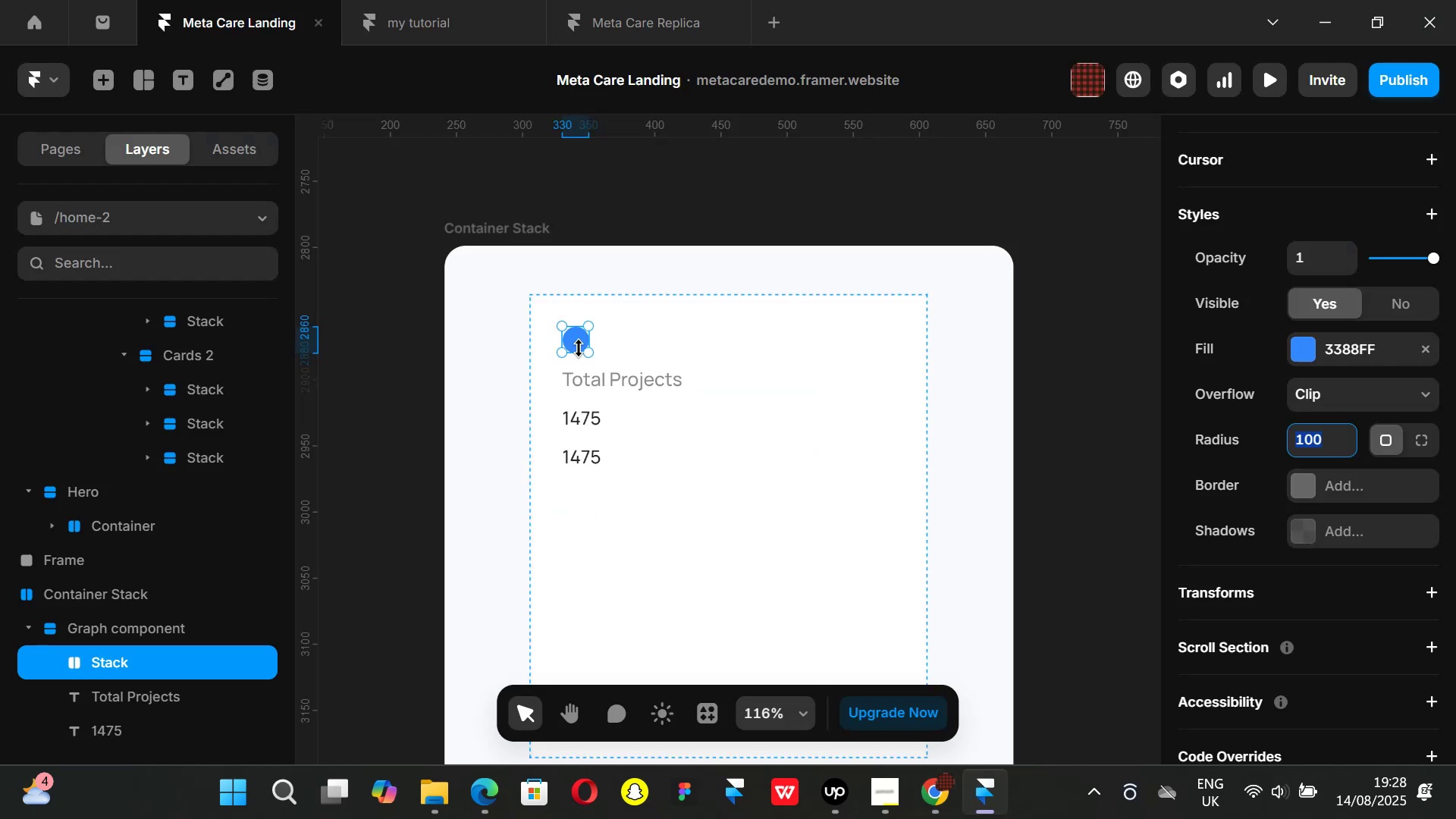 
hold_key(key=ControlLeft, duration=0.64)
scroll: coordinate [624, 349], scroll_direction: down, amount: 5.0
 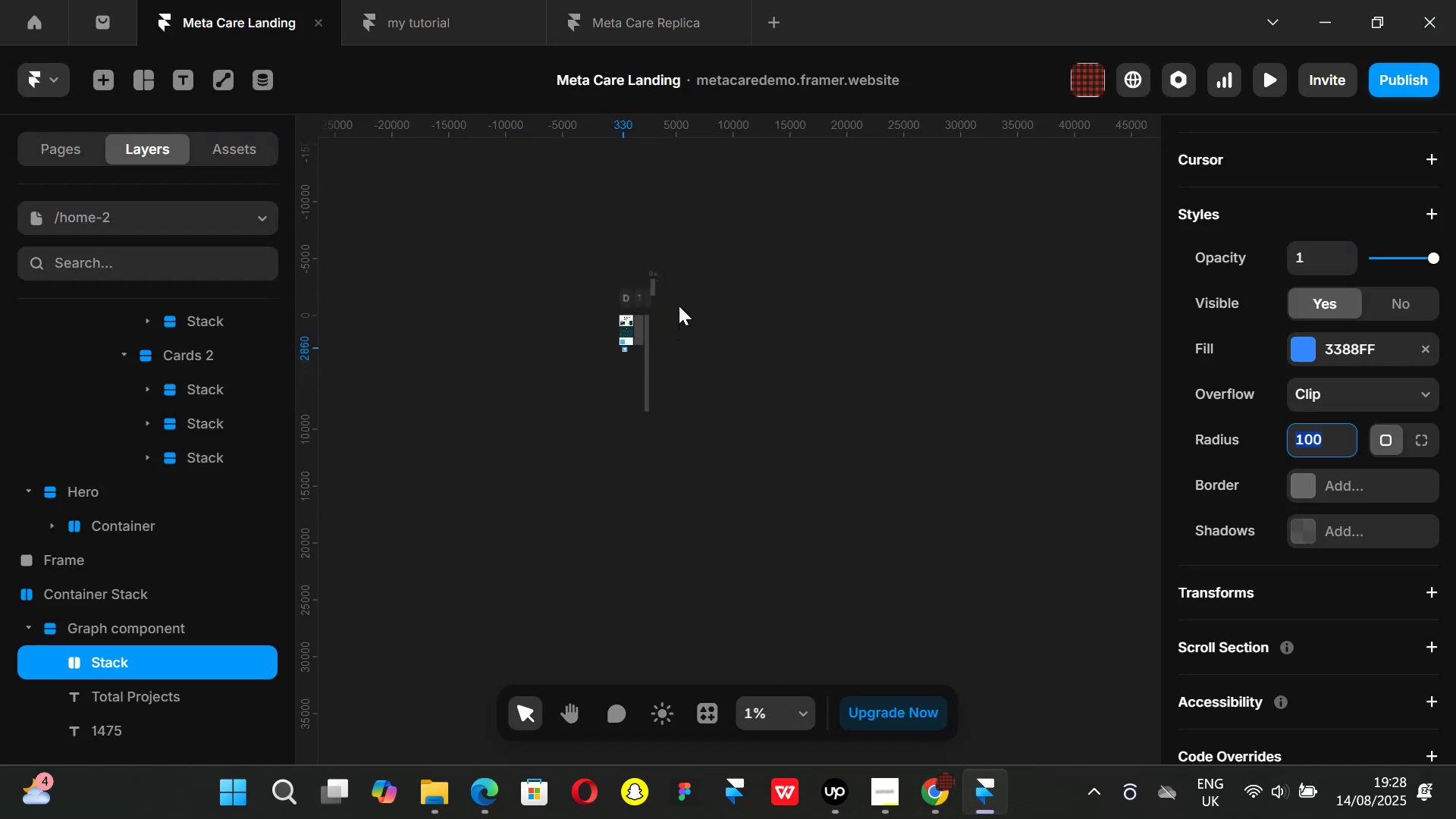 
hold_key(key=ControlLeft, duration=1.01)
scroll: coordinate [649, 278], scroll_direction: up, amount: 2.0
 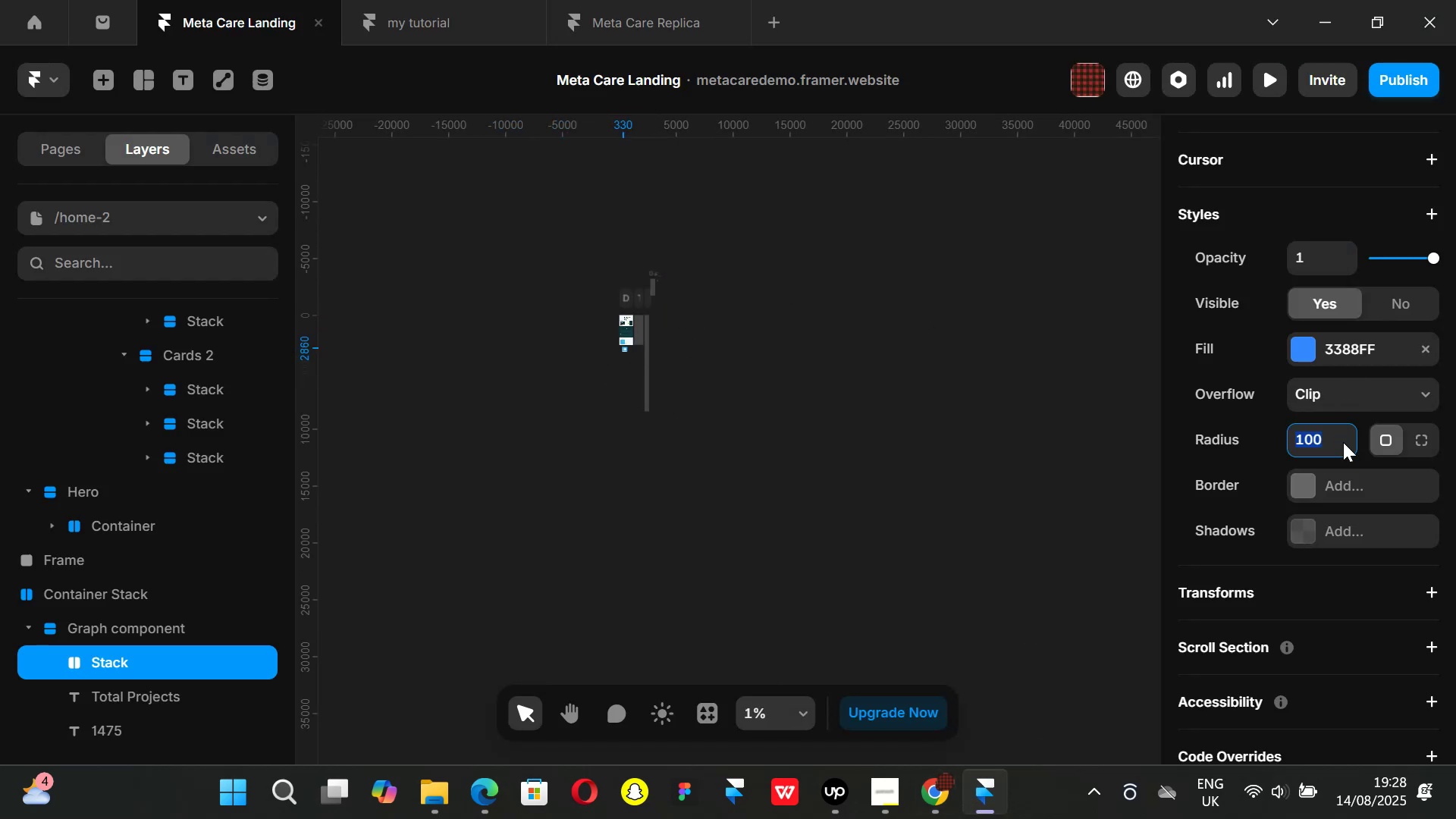 
left_click([945, 418])
 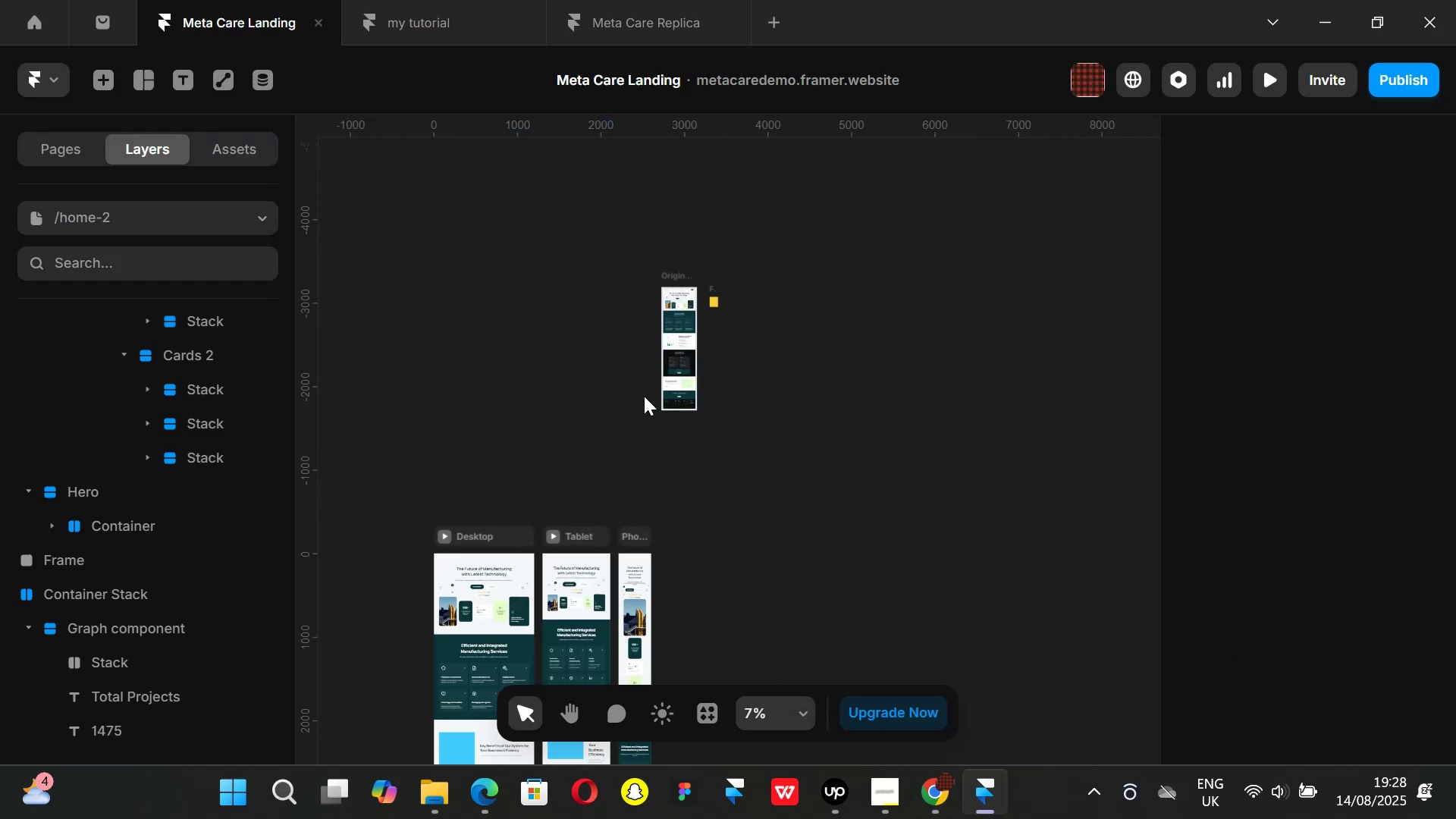 
key(Control+ControlLeft)
 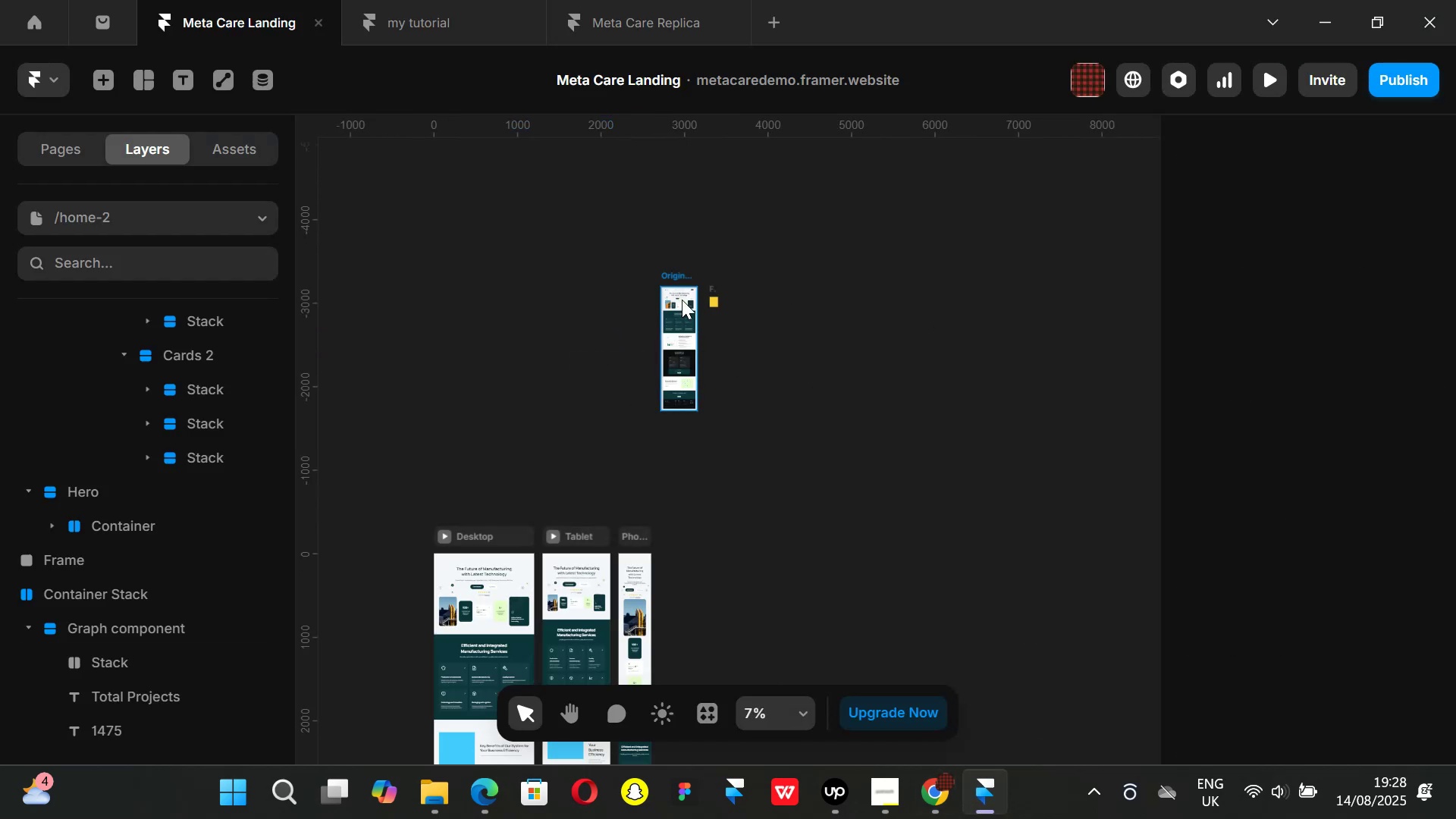 
scroll: coordinate [682, 300], scroll_direction: up, amount: 1.0
 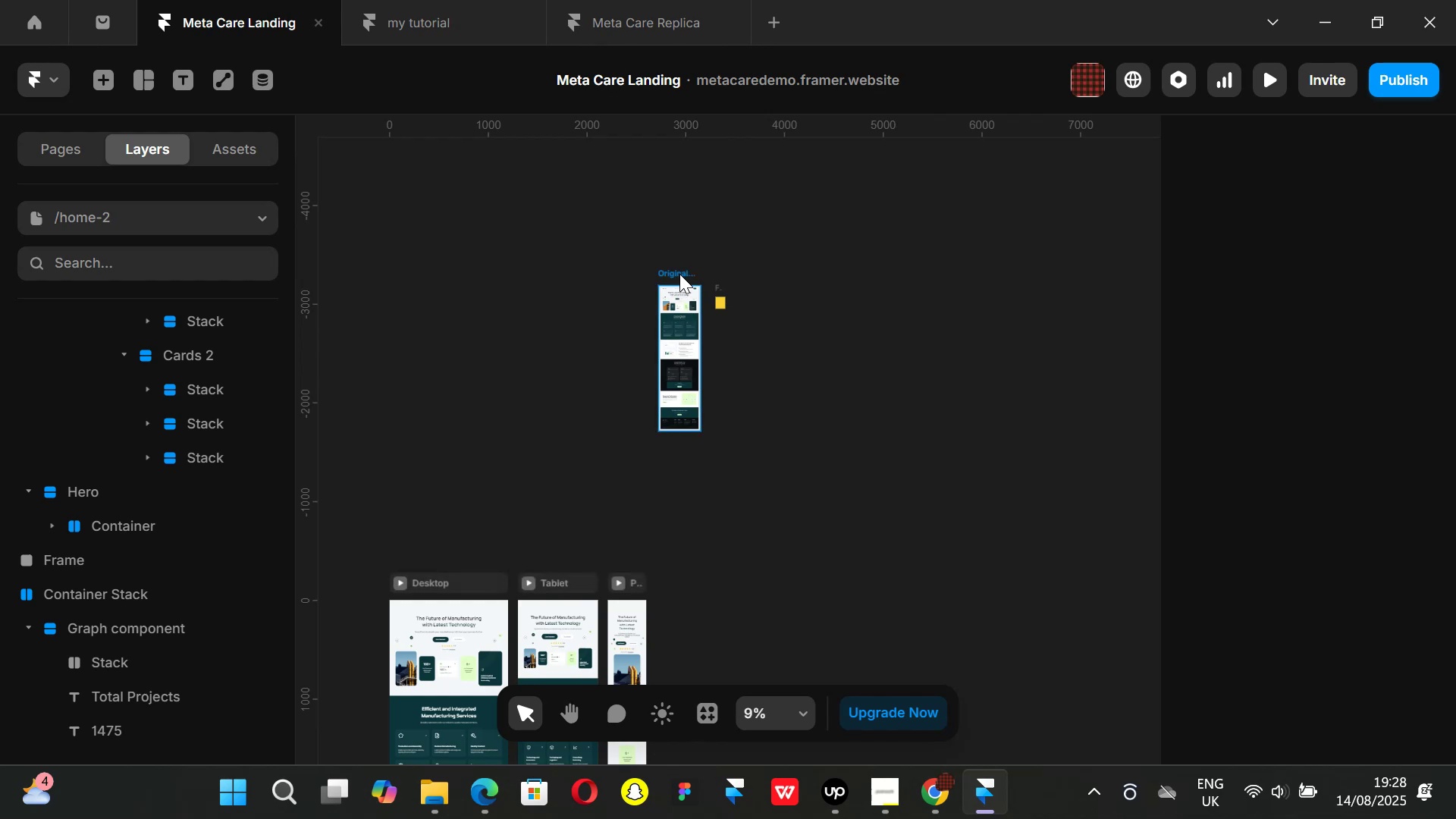 
left_click([679, 274])
 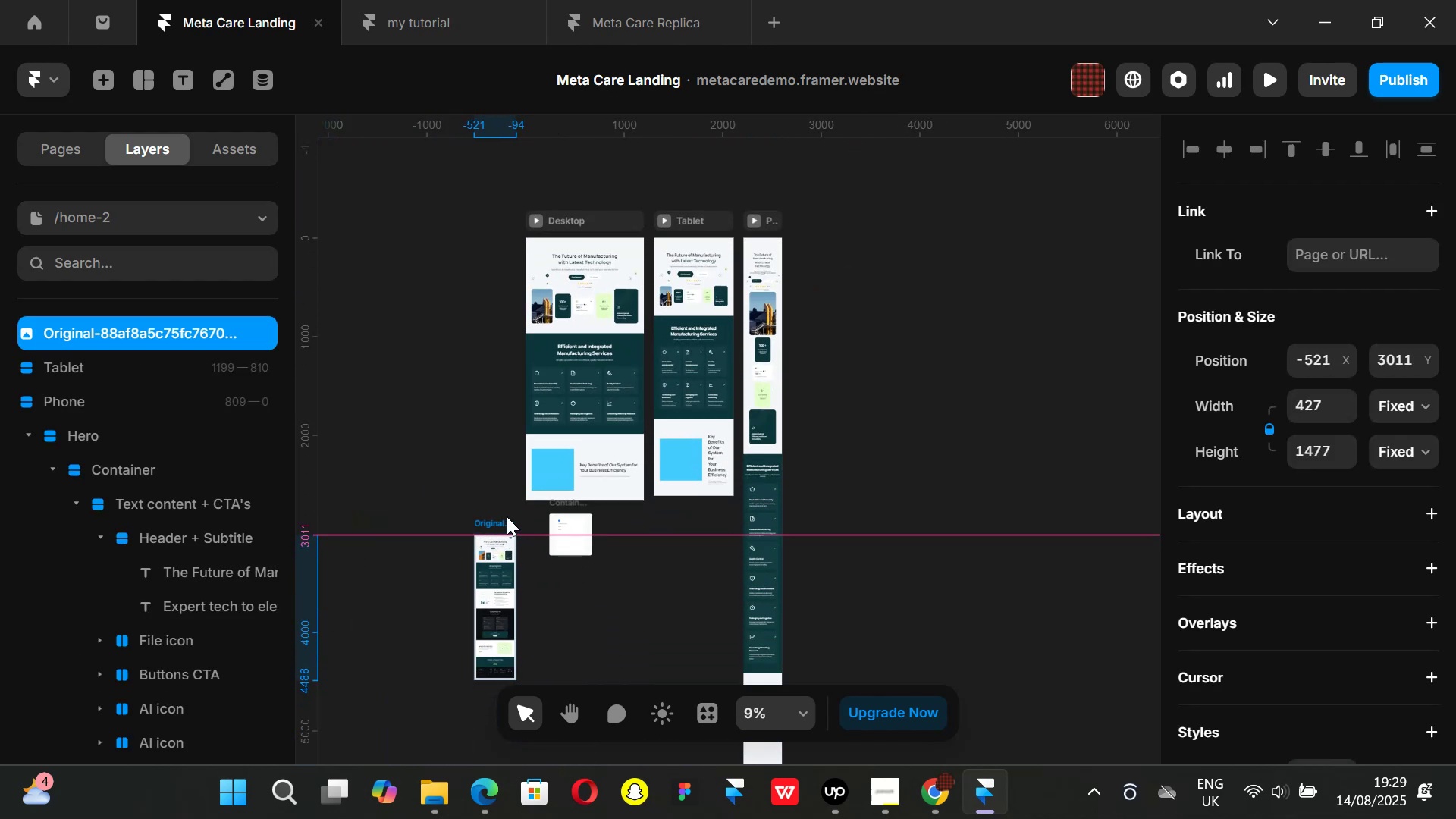 
wait(6.51)
 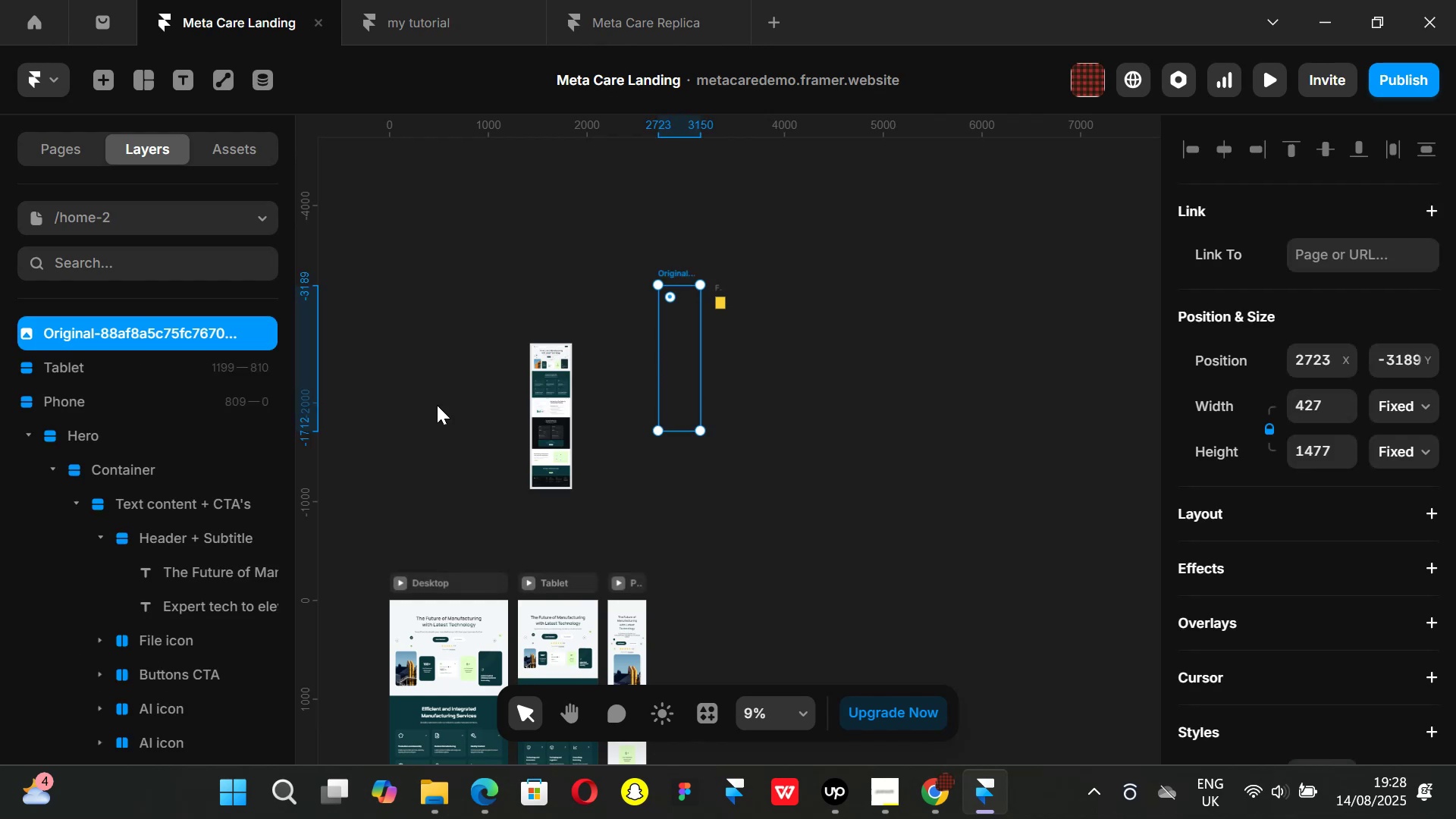 
hold_key(key=ControlLeft, duration=0.89)
scroll: coordinate [505, 552], scroll_direction: up, amount: 6.0
 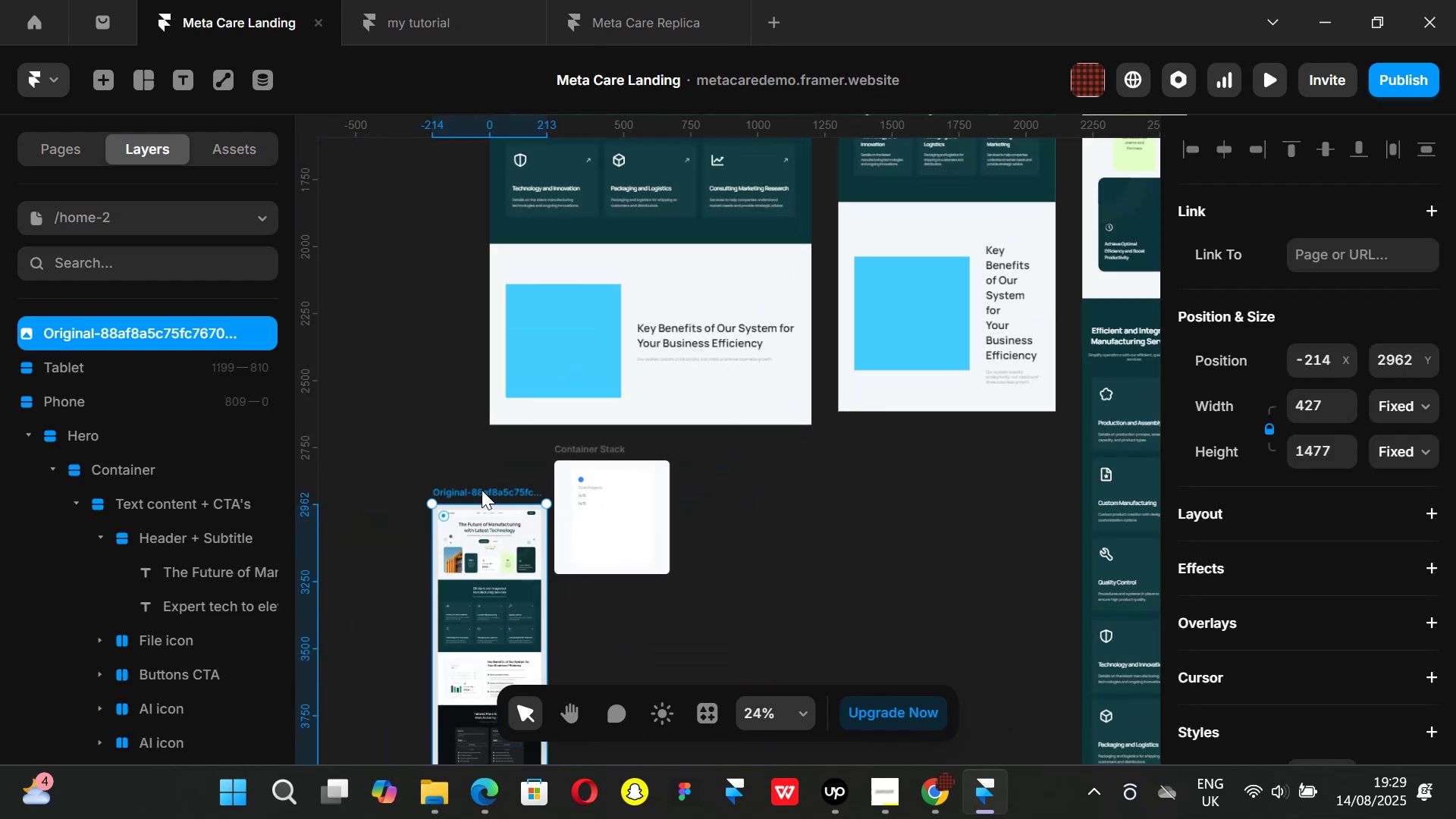 
left_click([482, 490])
 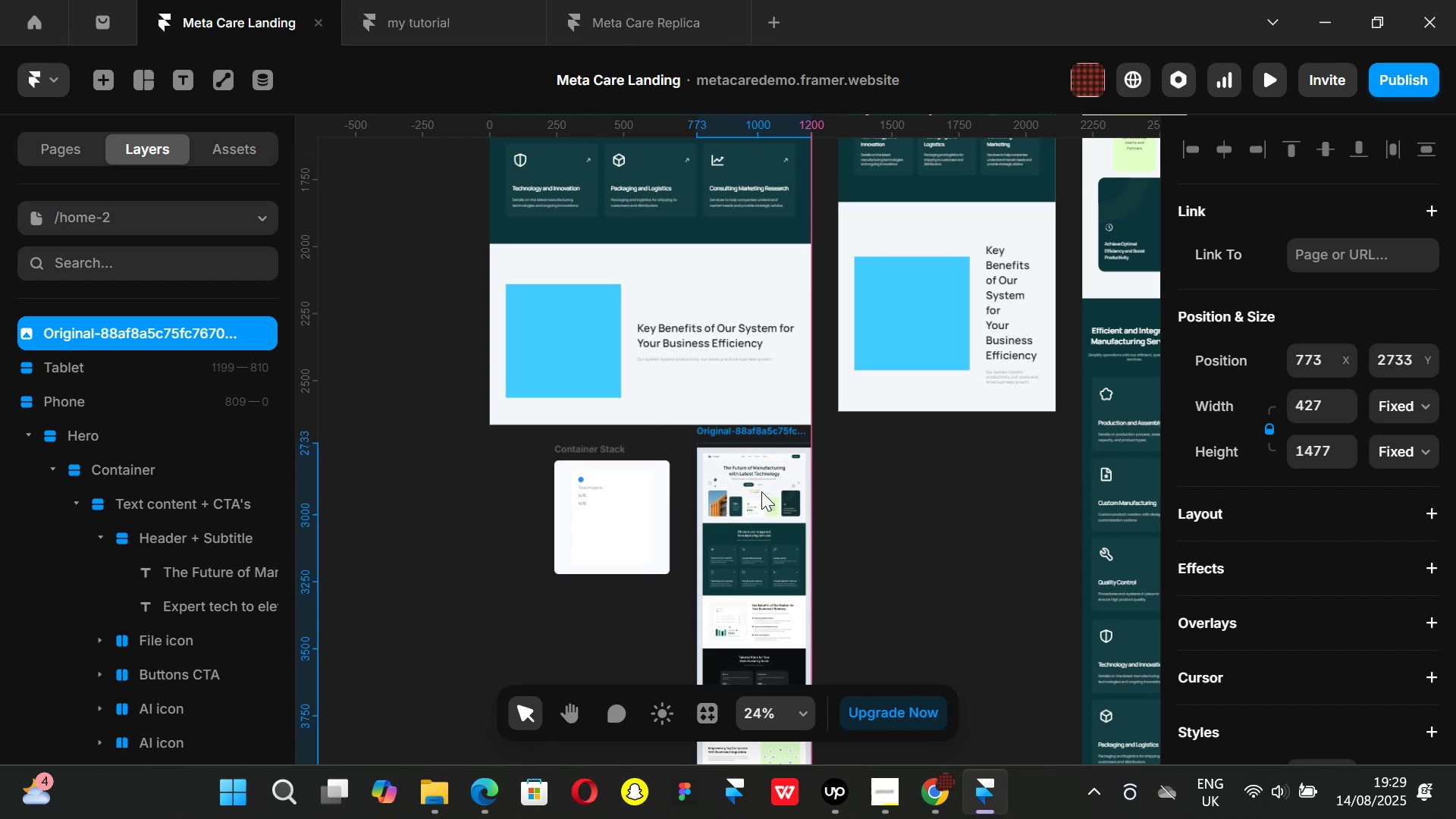 
hold_key(key=ControlLeft, duration=0.69)
scroll: coordinate [583, 538], scroll_direction: up, amount: 6.0
 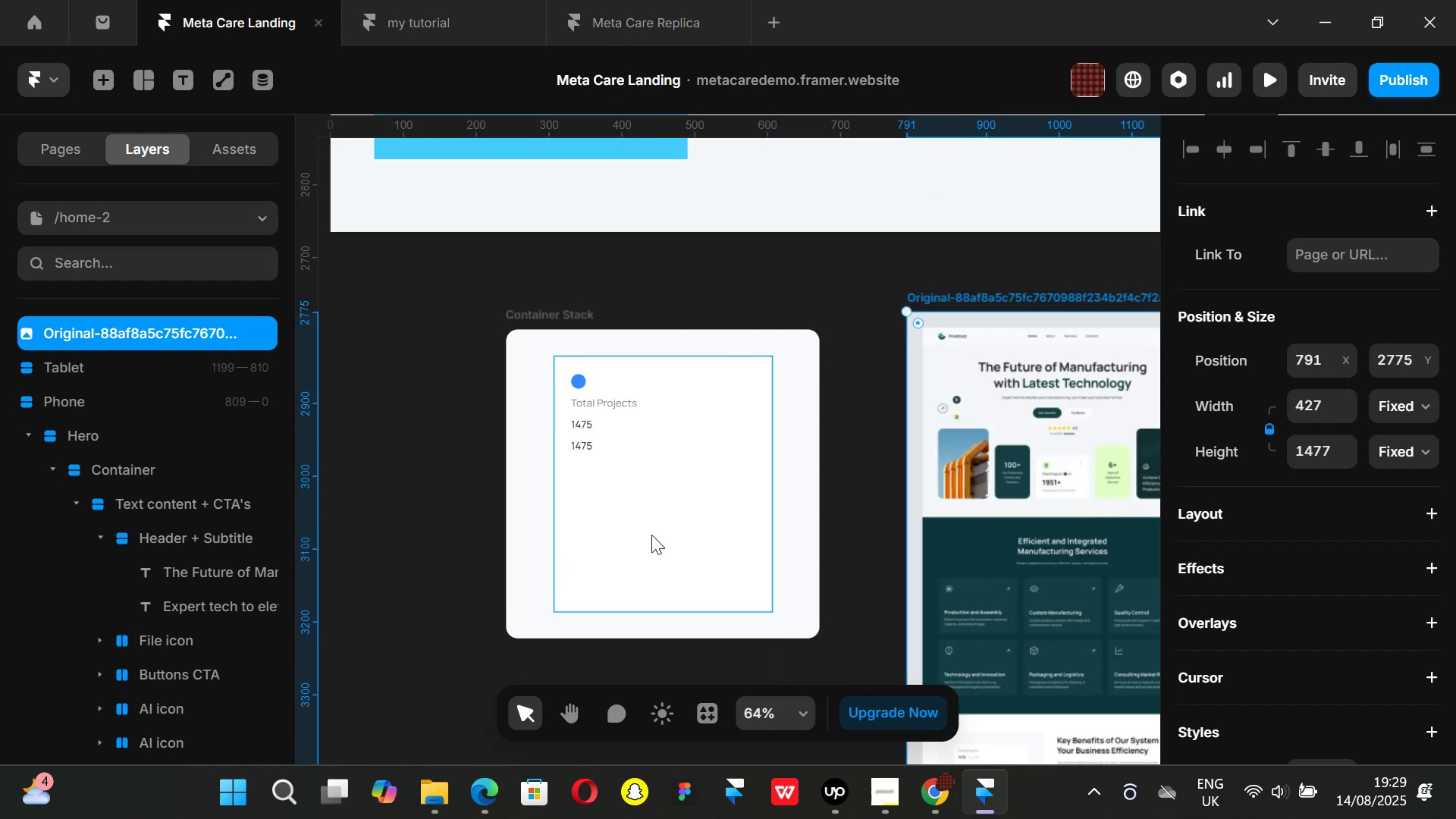 
scroll: coordinate [651, 535], scroll_direction: down, amount: 1.0
 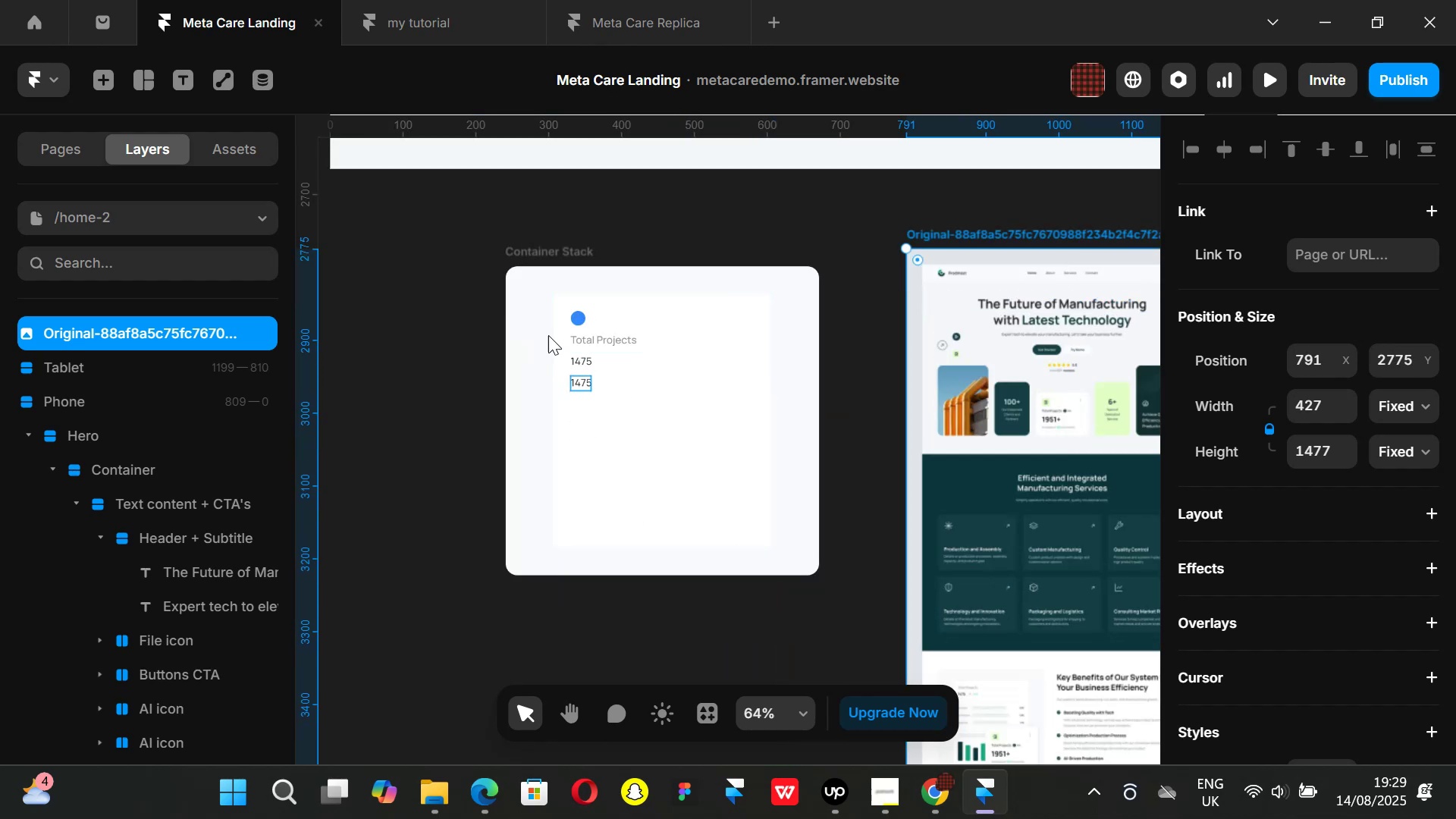 
hold_key(key=ControlLeft, duration=0.44)
scroll: coordinate [600, 321], scroll_direction: up, amount: 3.0
 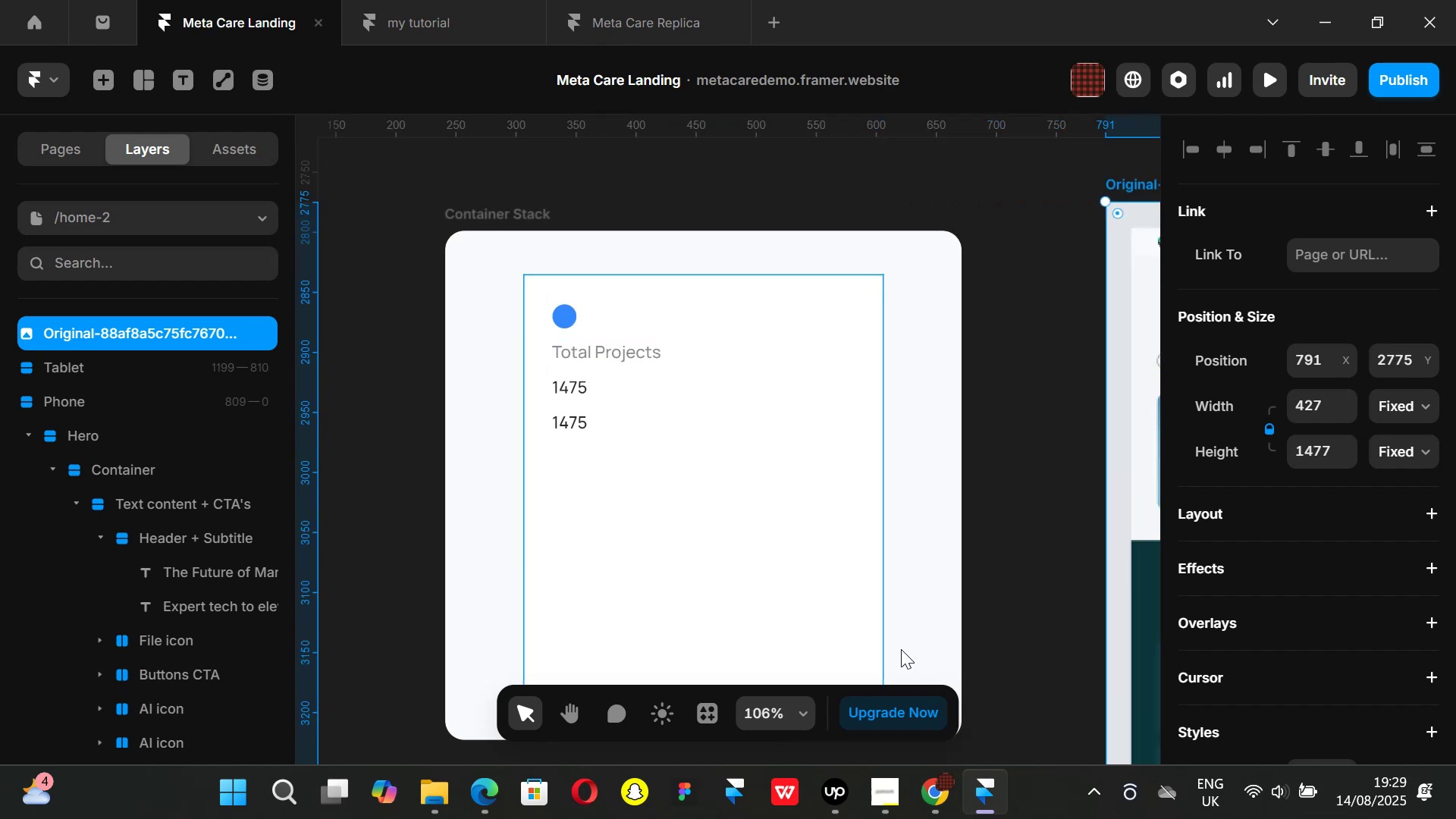 
left_click([934, 809])
 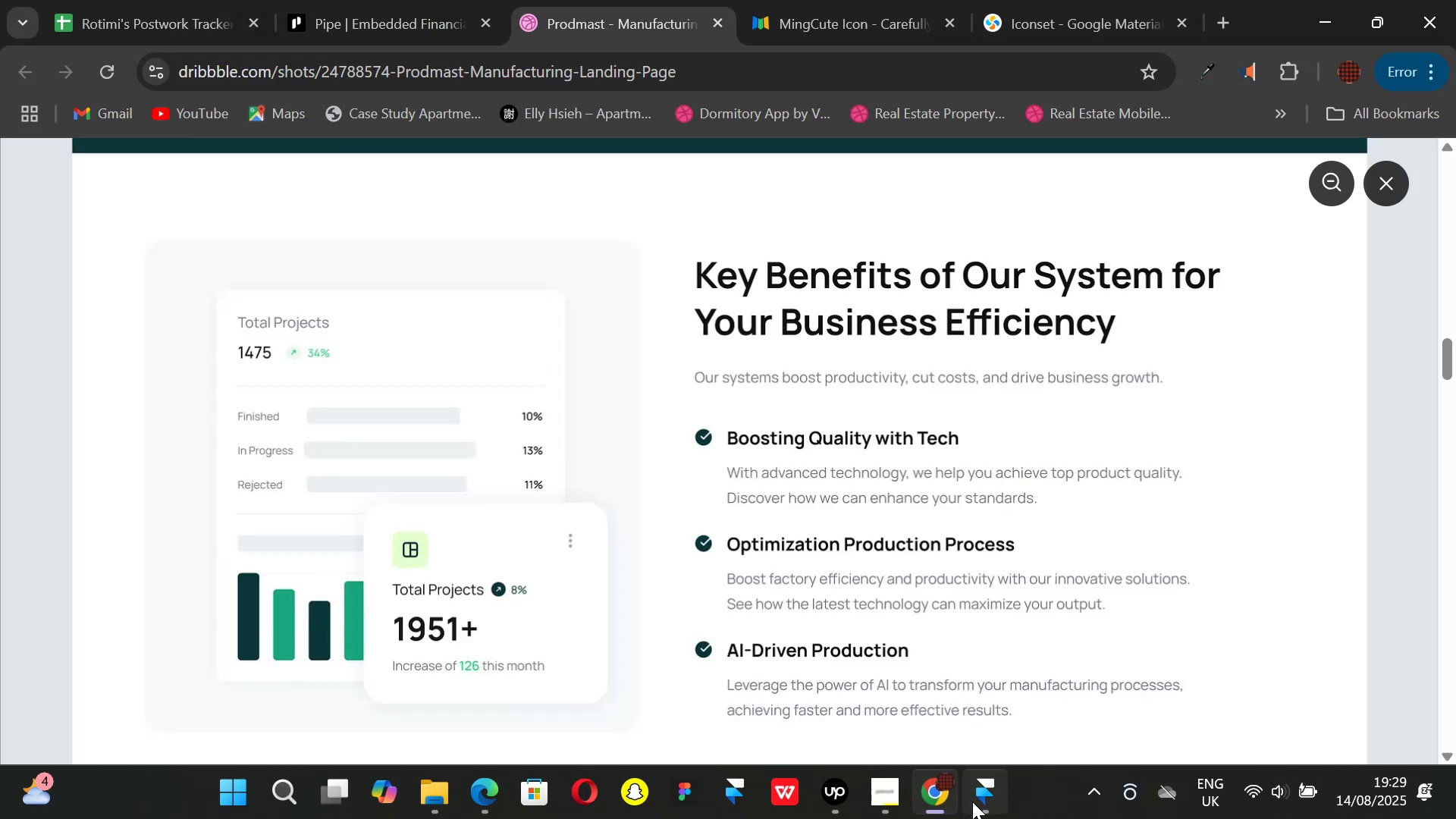 
left_click([980, 802])
 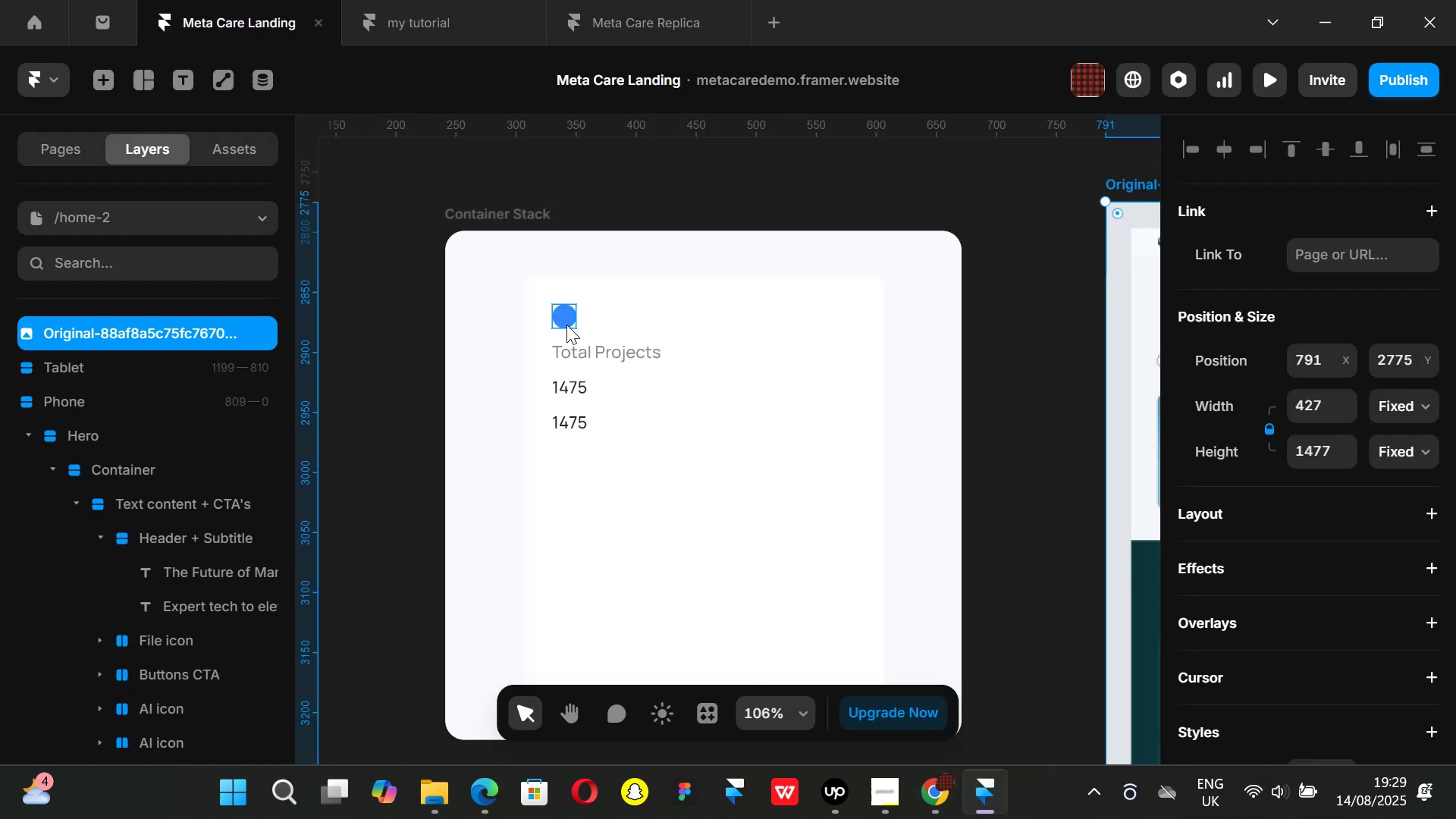 
left_click([566, 325])
 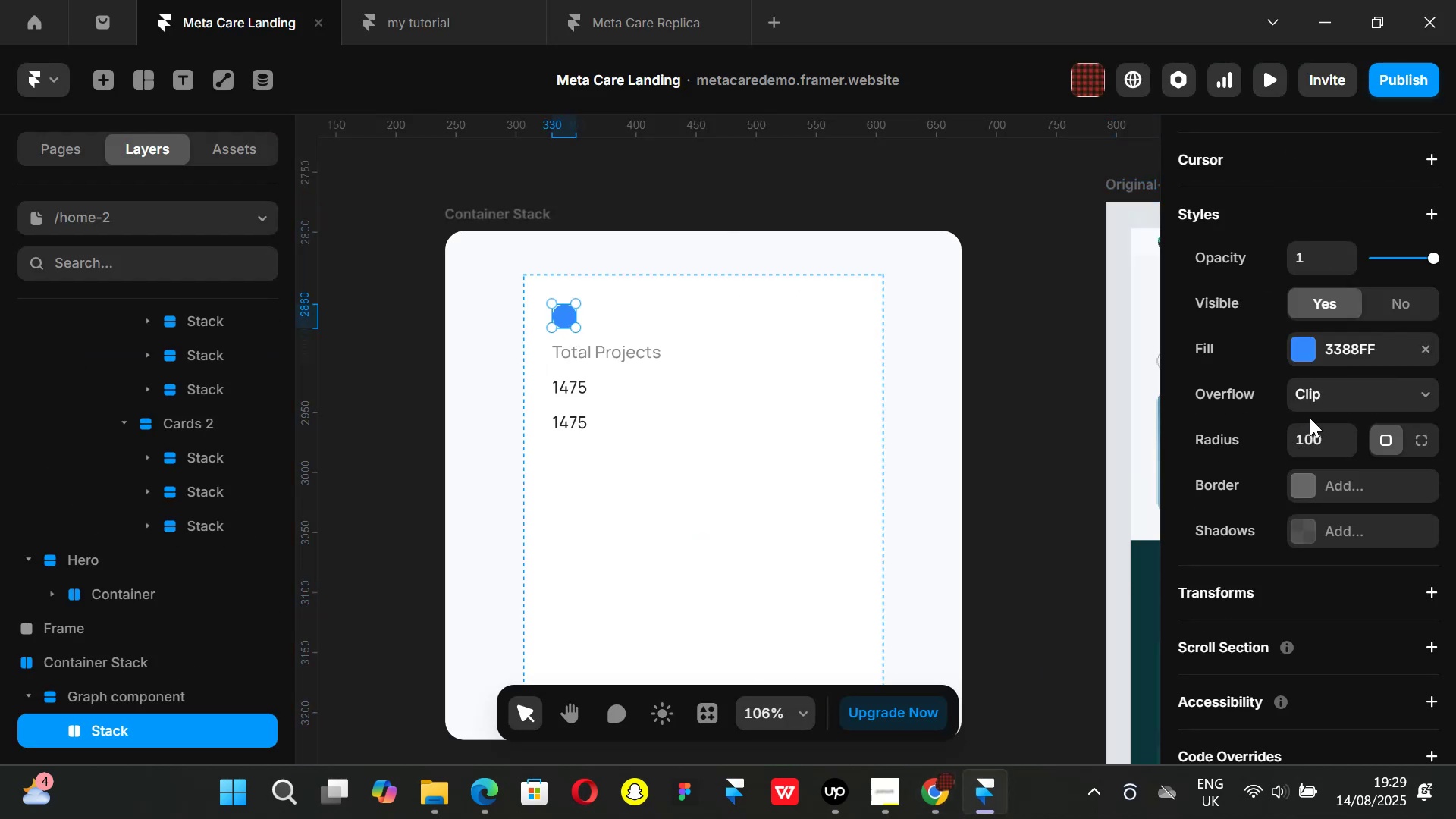 
key(K)
 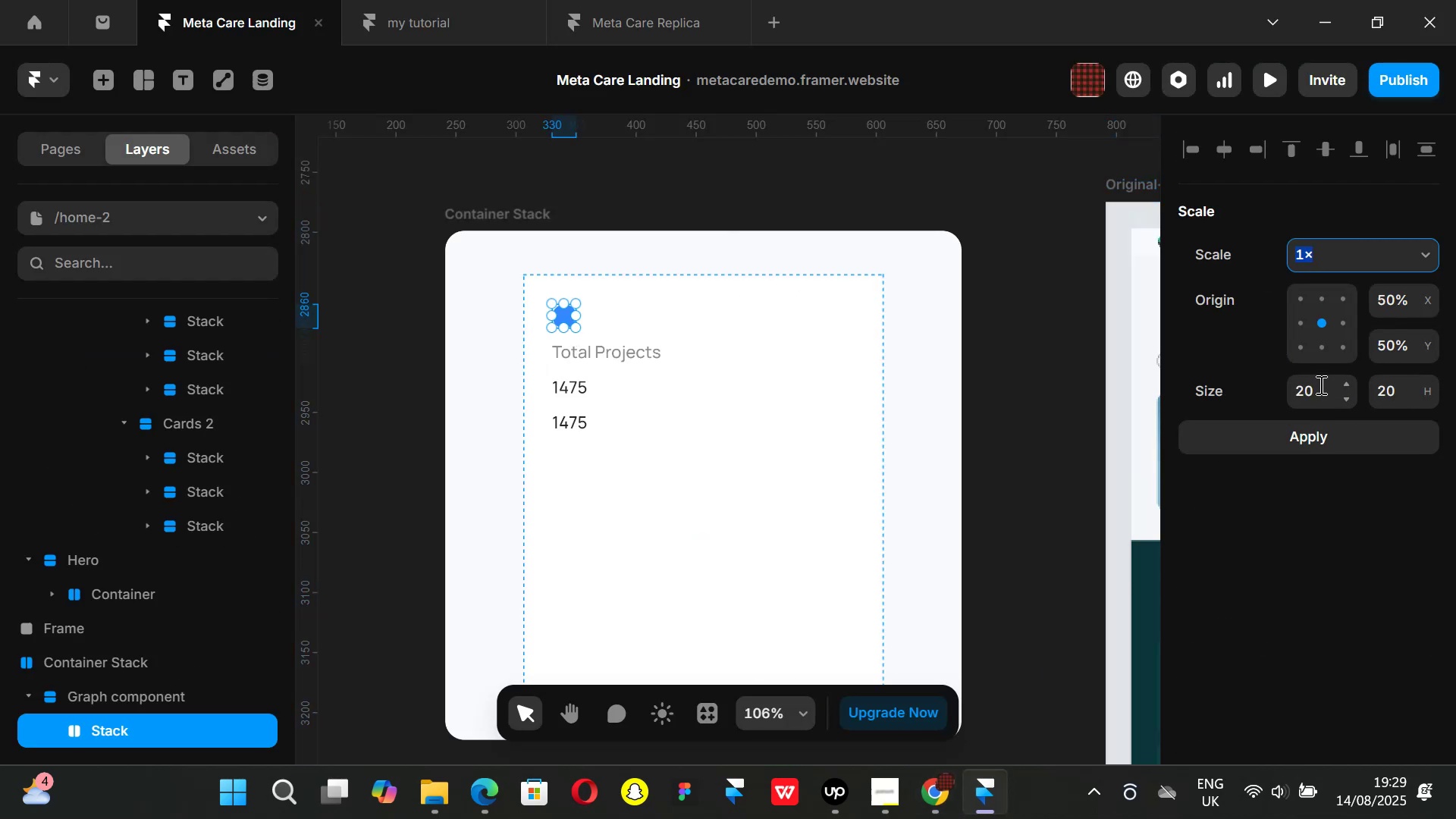 
left_click([1320, 384])
 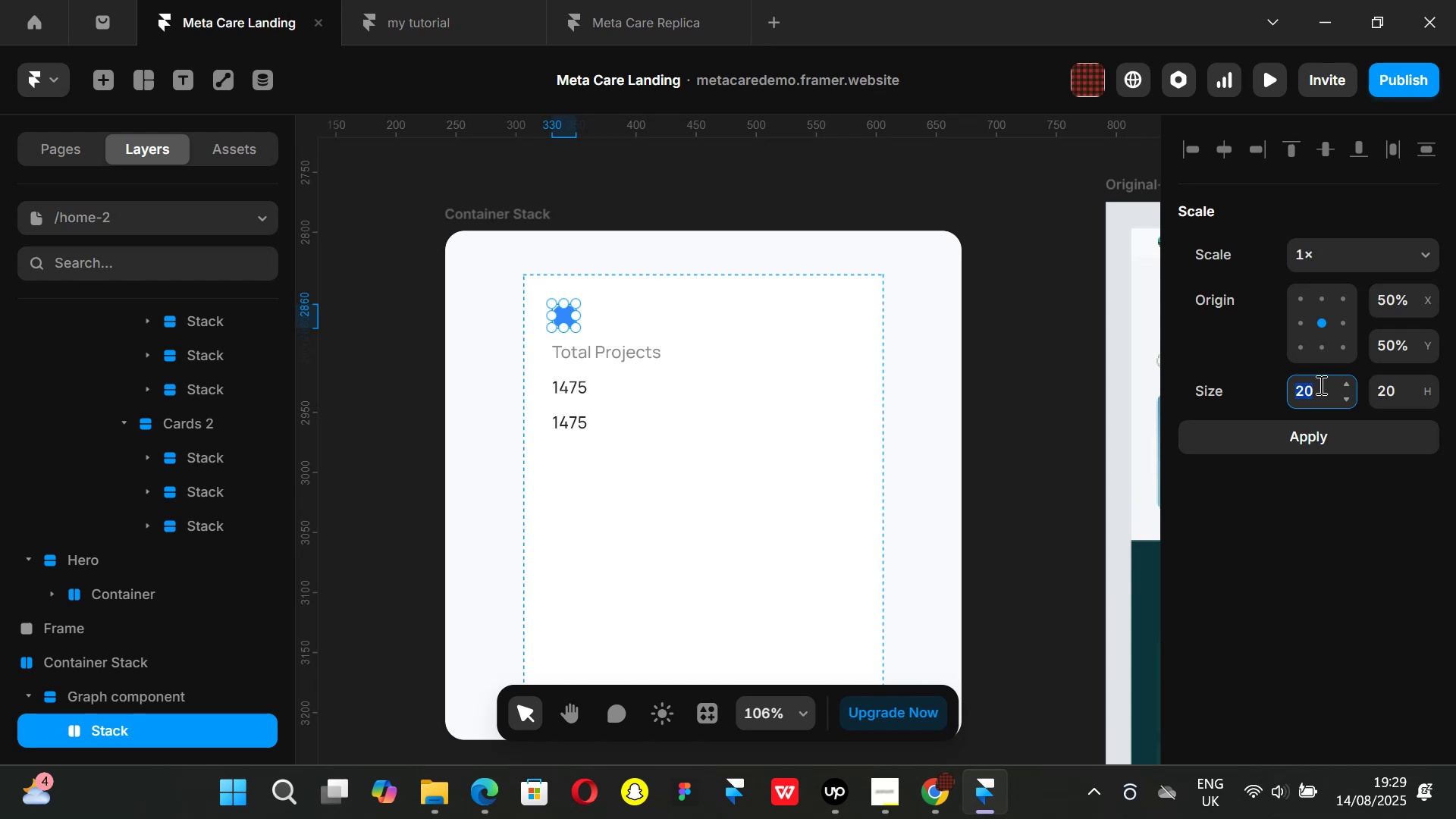 
type(14)
 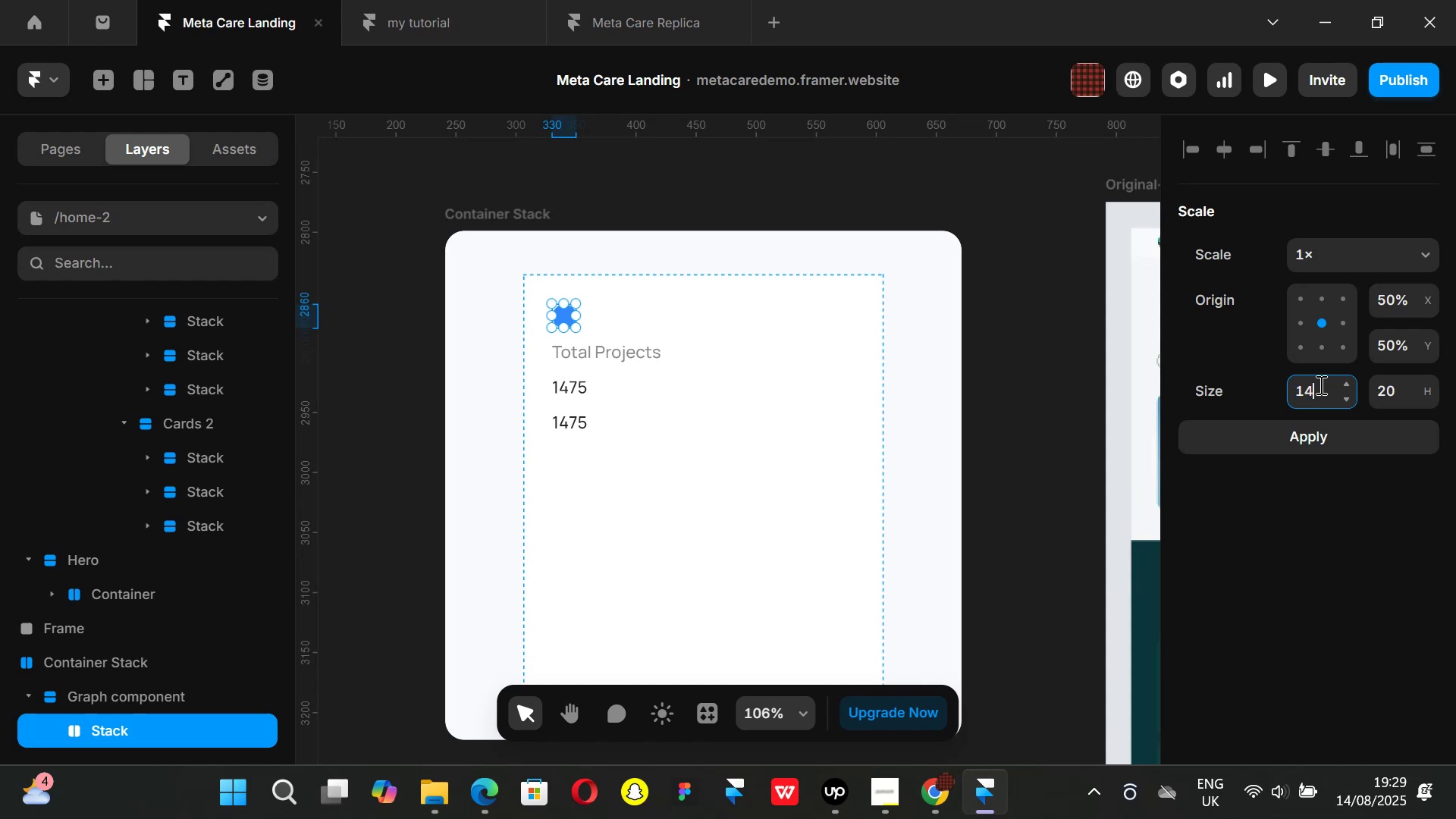 
key(Enter)
 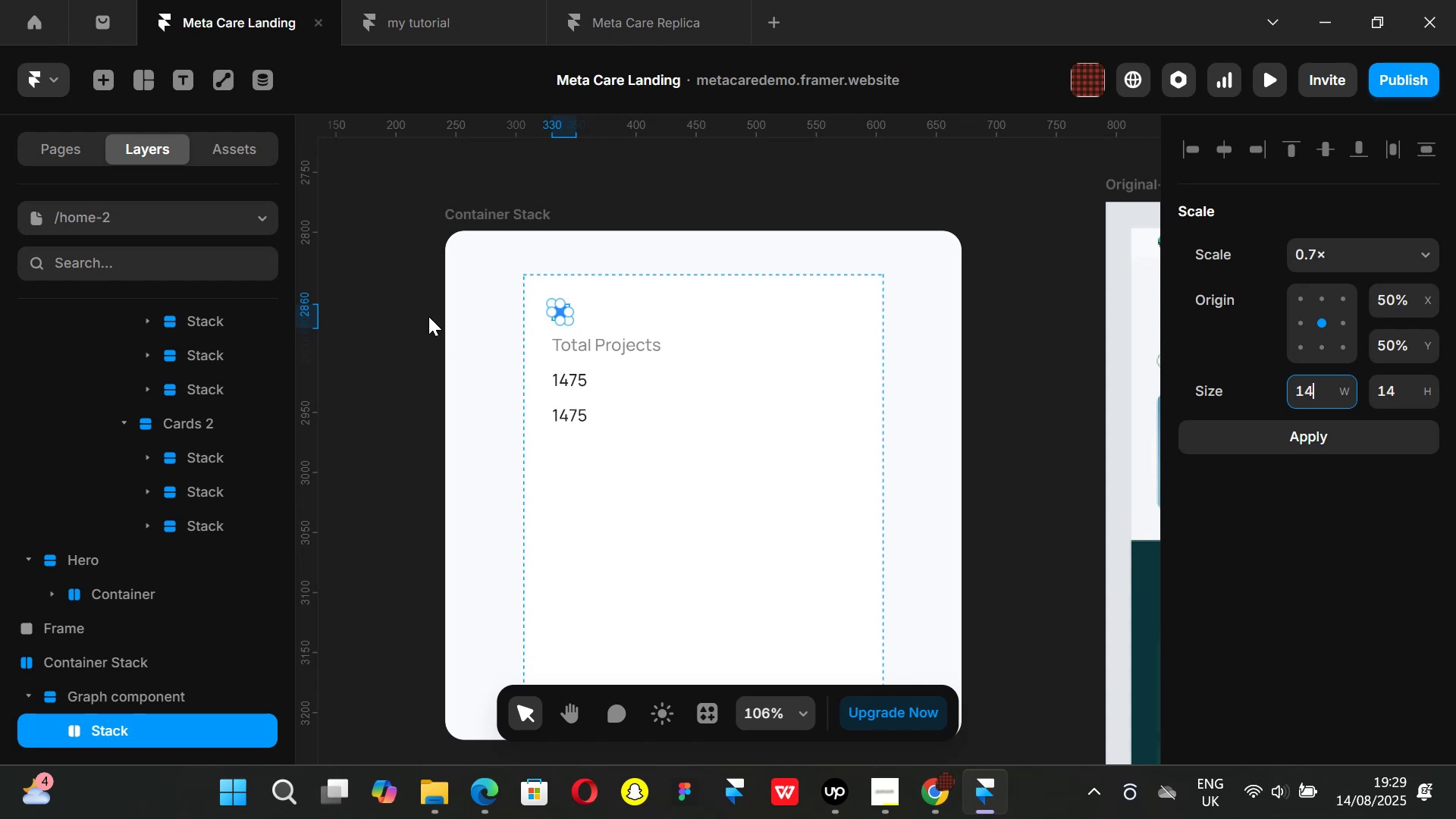 
left_click([375, 298])
 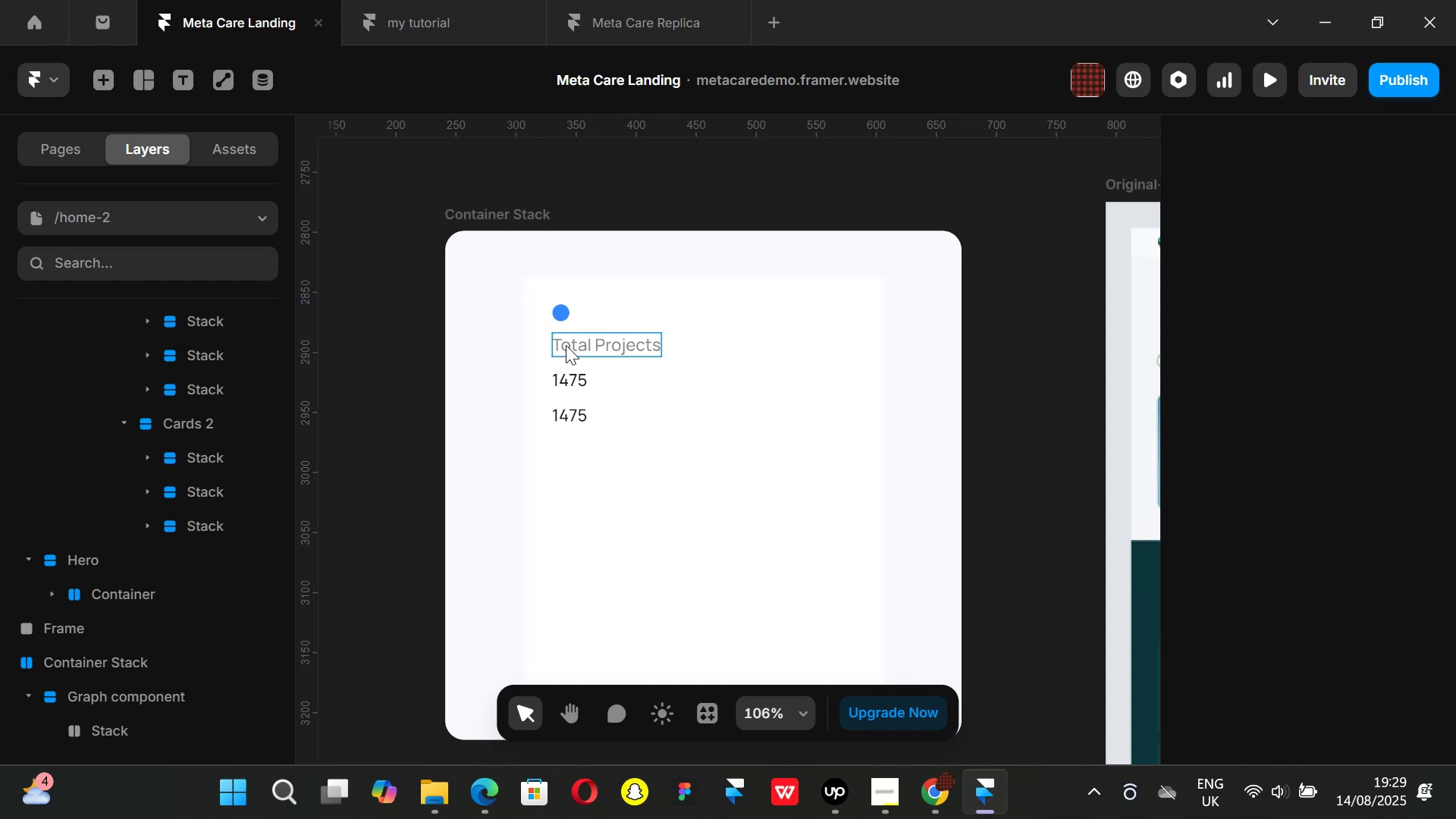 
left_click([566, 321])
 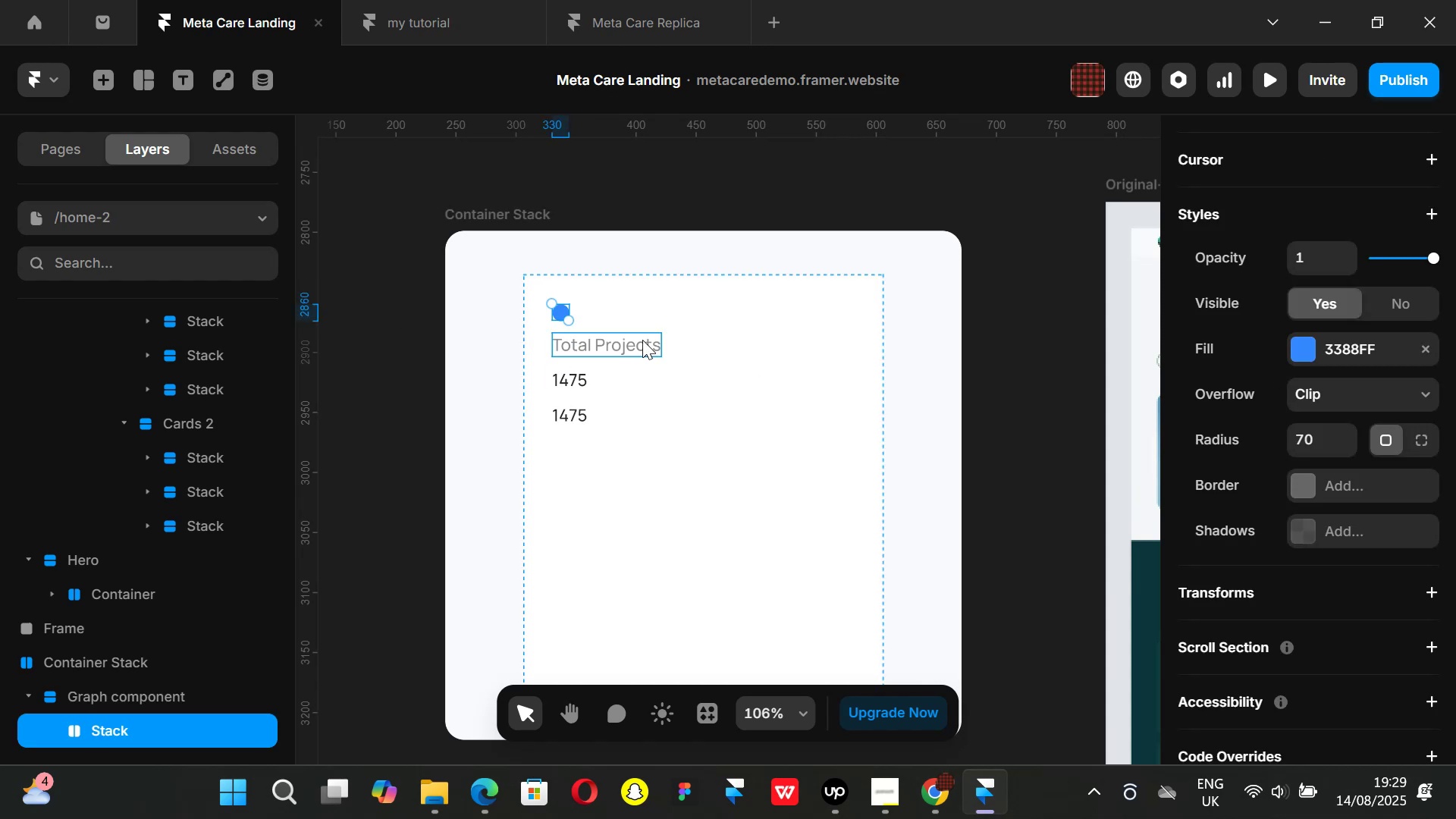 
scroll: coordinate [746, 387], scroll_direction: down, amount: 18.0
 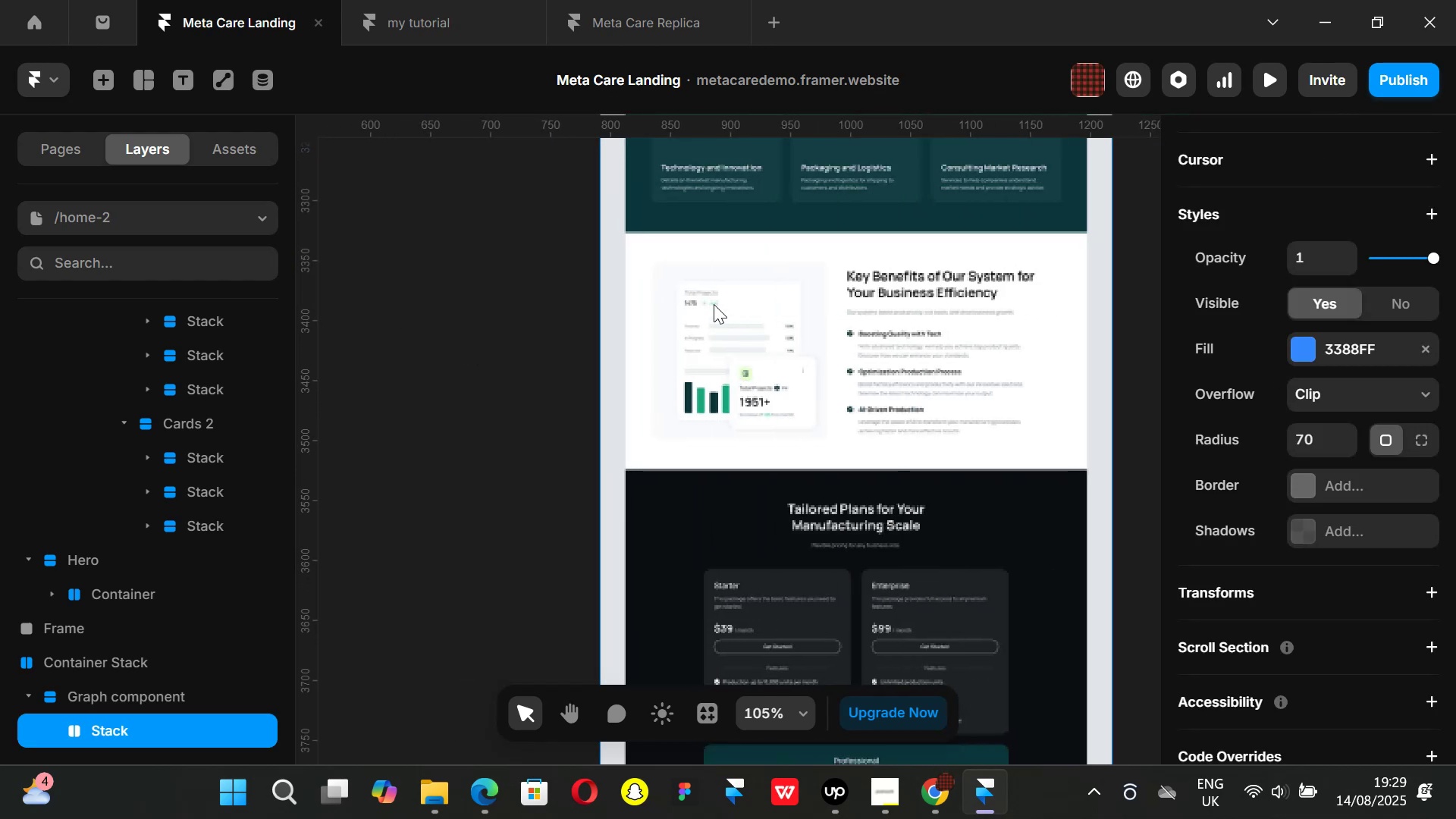 
hold_key(key=ShiftLeft, duration=1.22)
 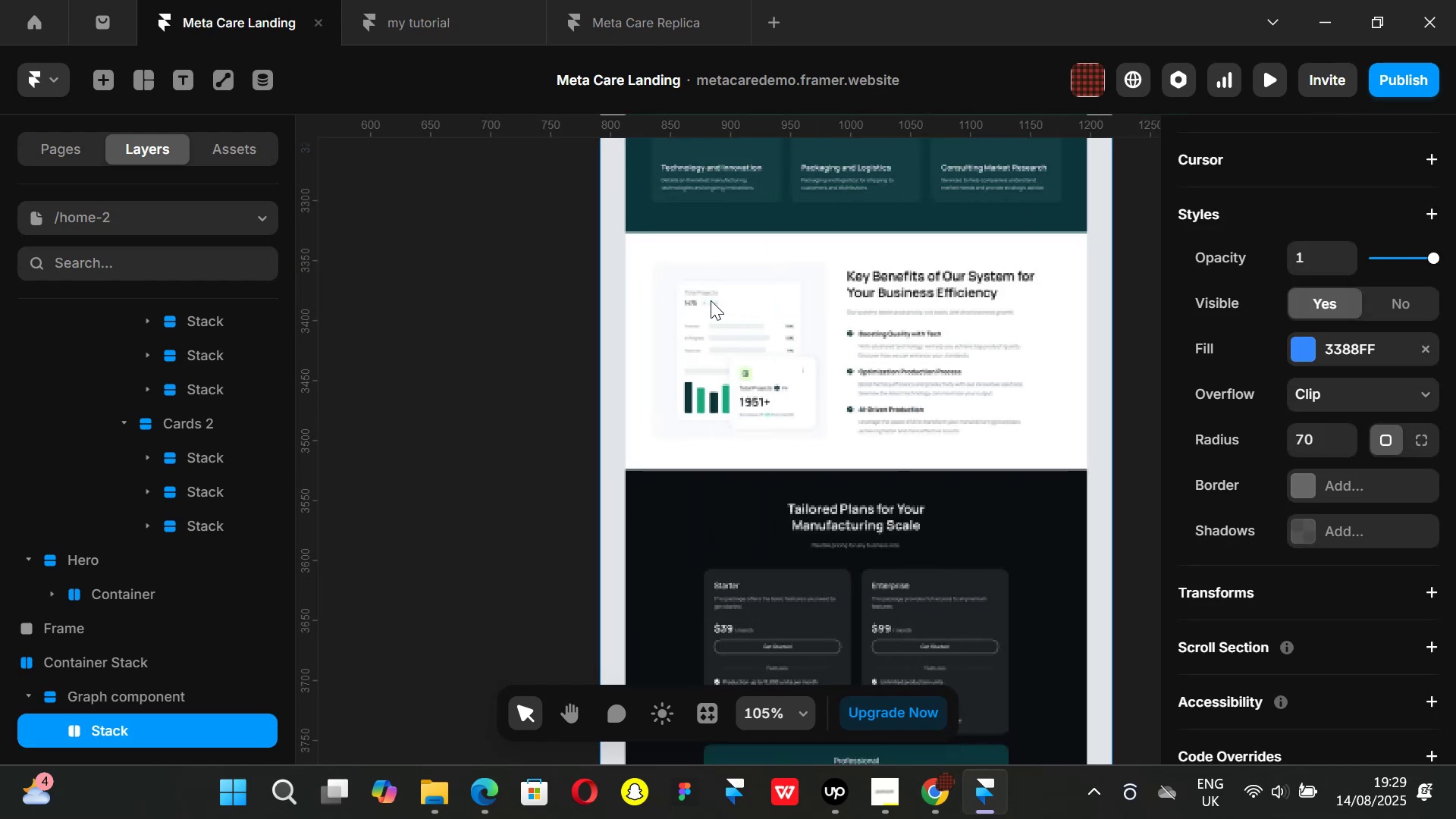 
hold_key(key=ControlLeft, duration=0.98)
scroll: coordinate [714, 303], scroll_direction: up, amount: 5.0
 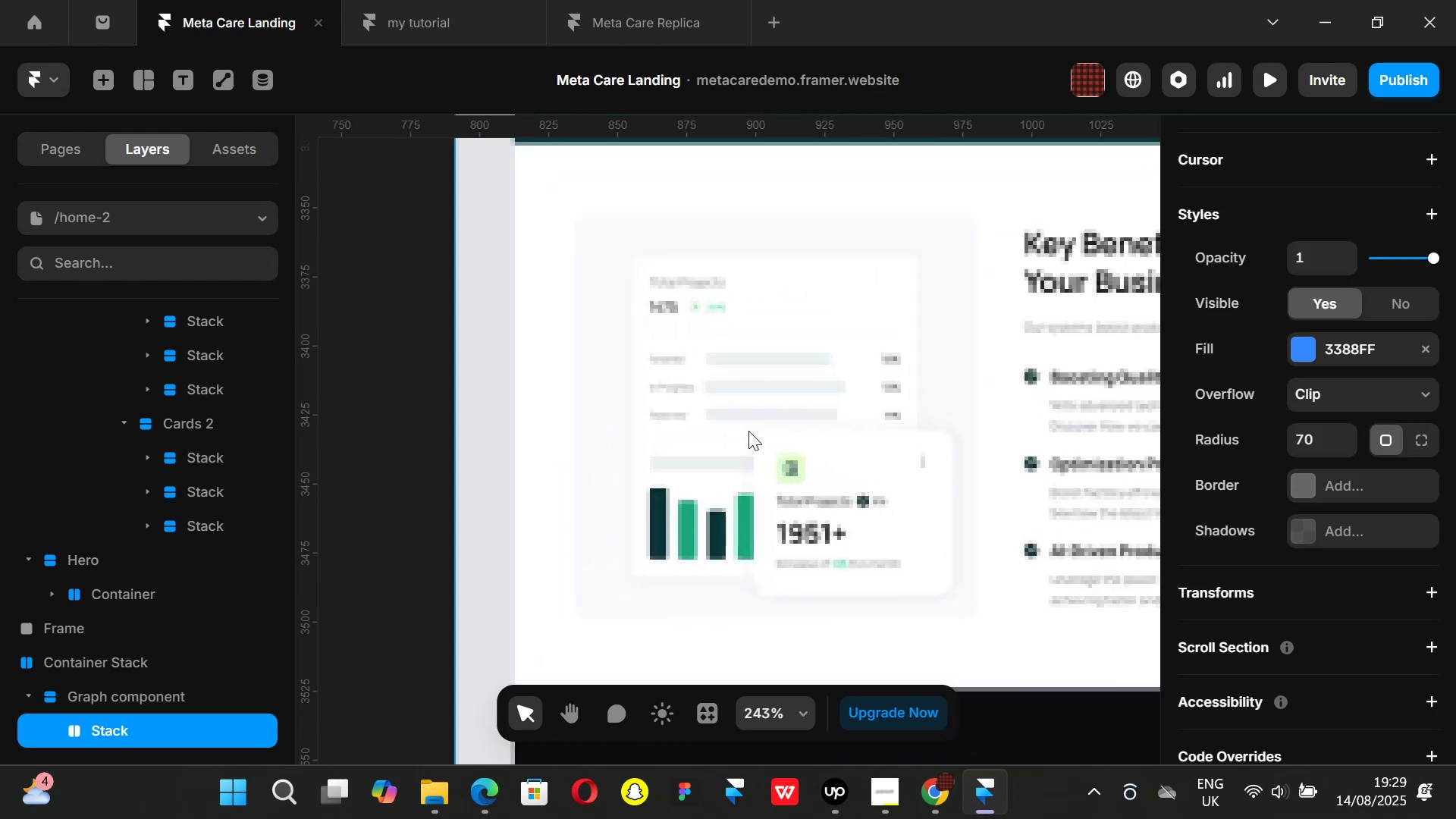 
hold_key(key=ControlLeft, duration=1.51)
scroll: coordinate [742, 296], scroll_direction: up, amount: 4.0
 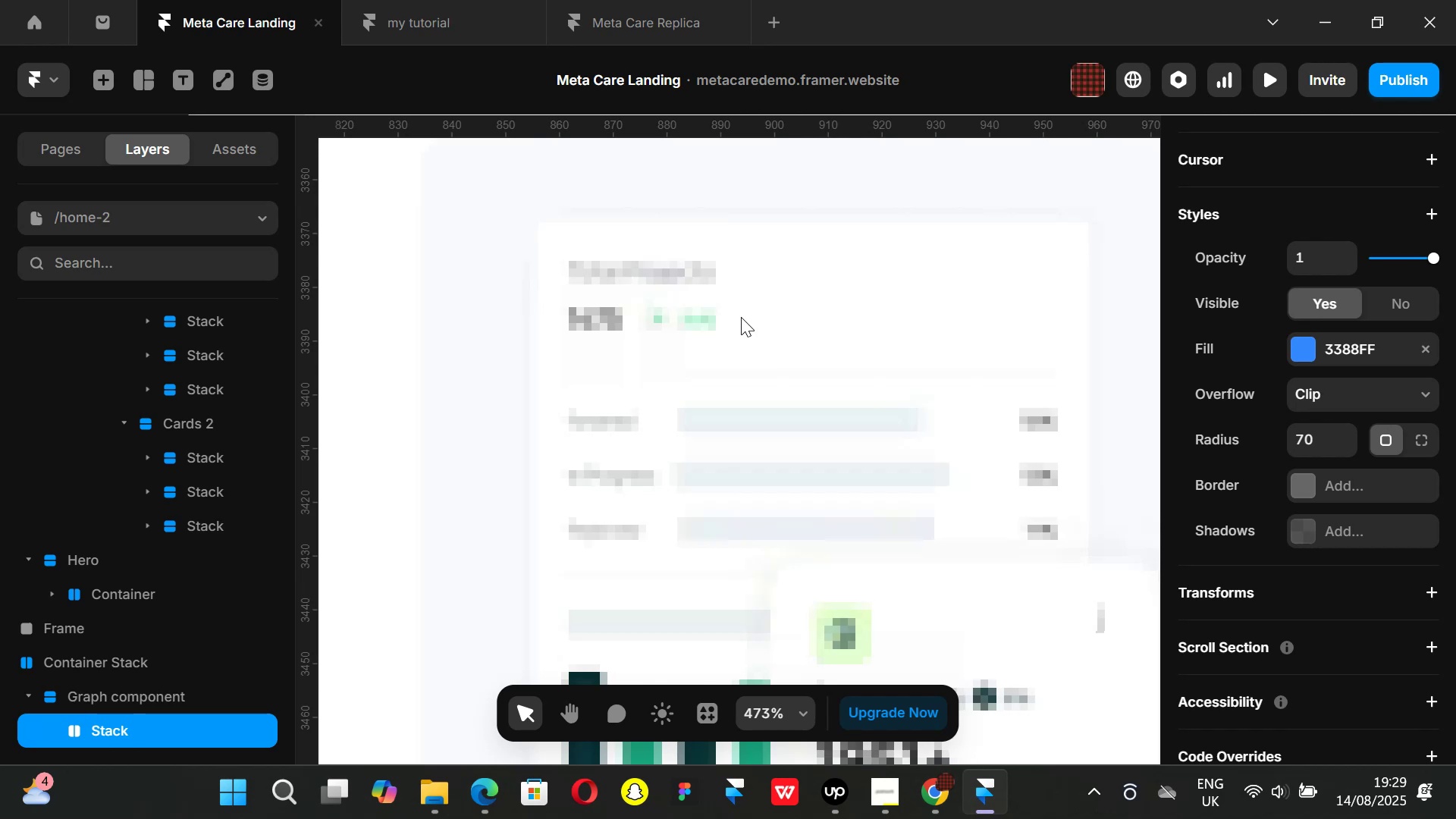 
scroll: coordinate [727, 344], scroll_direction: down, amount: 10.0
 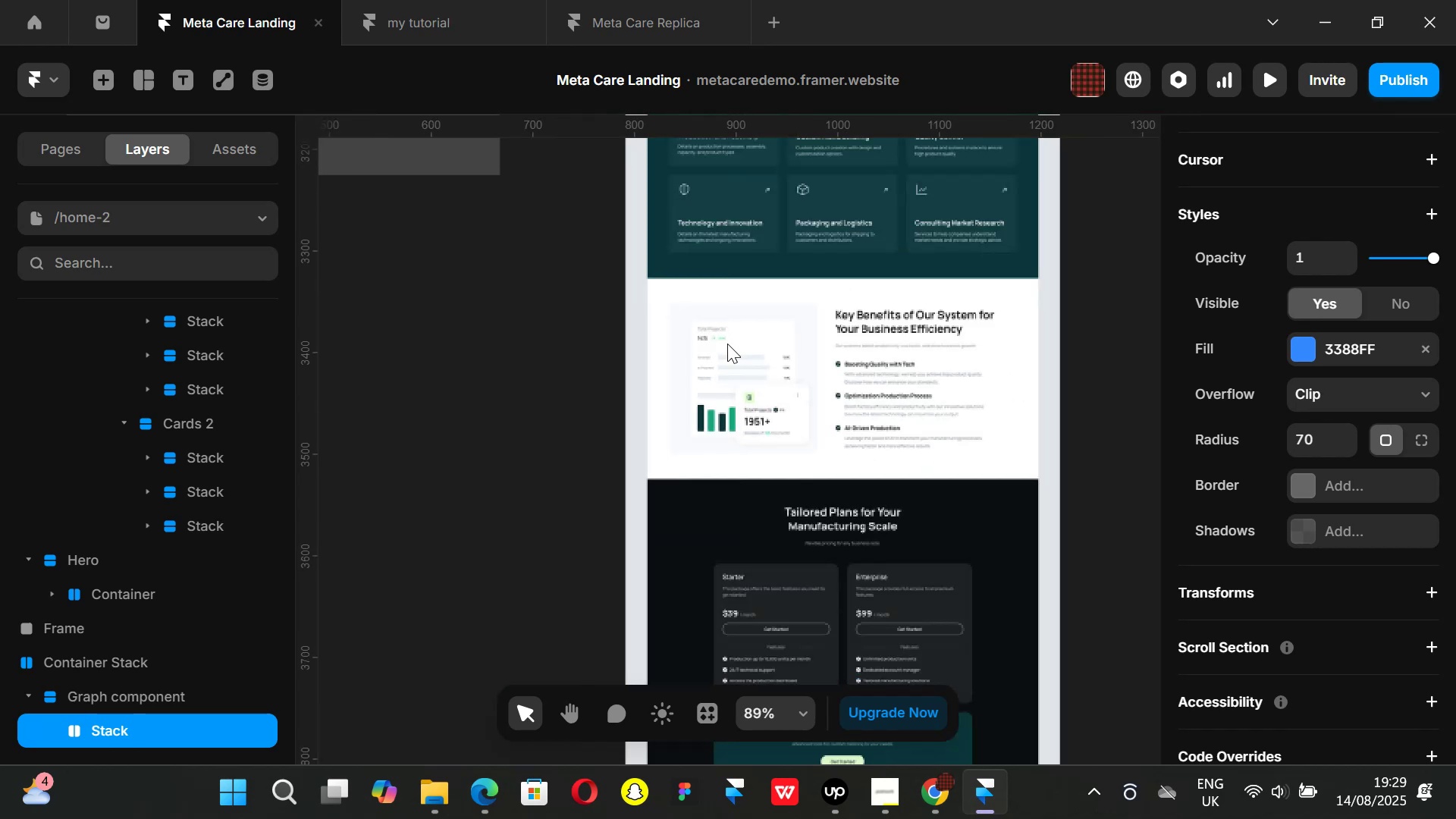 
key(Control+ControlLeft)
 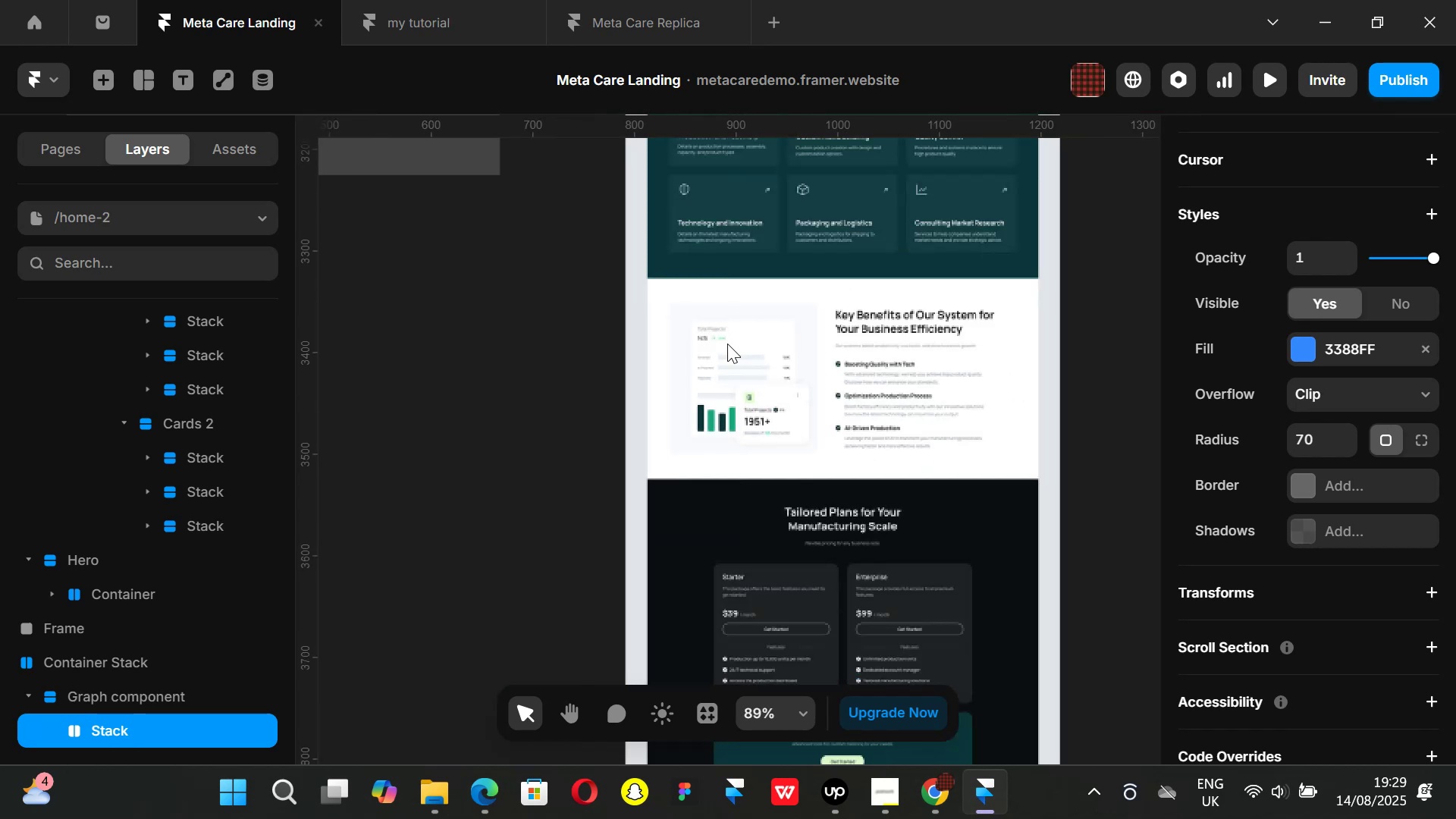 
key(Control+ControlLeft)
 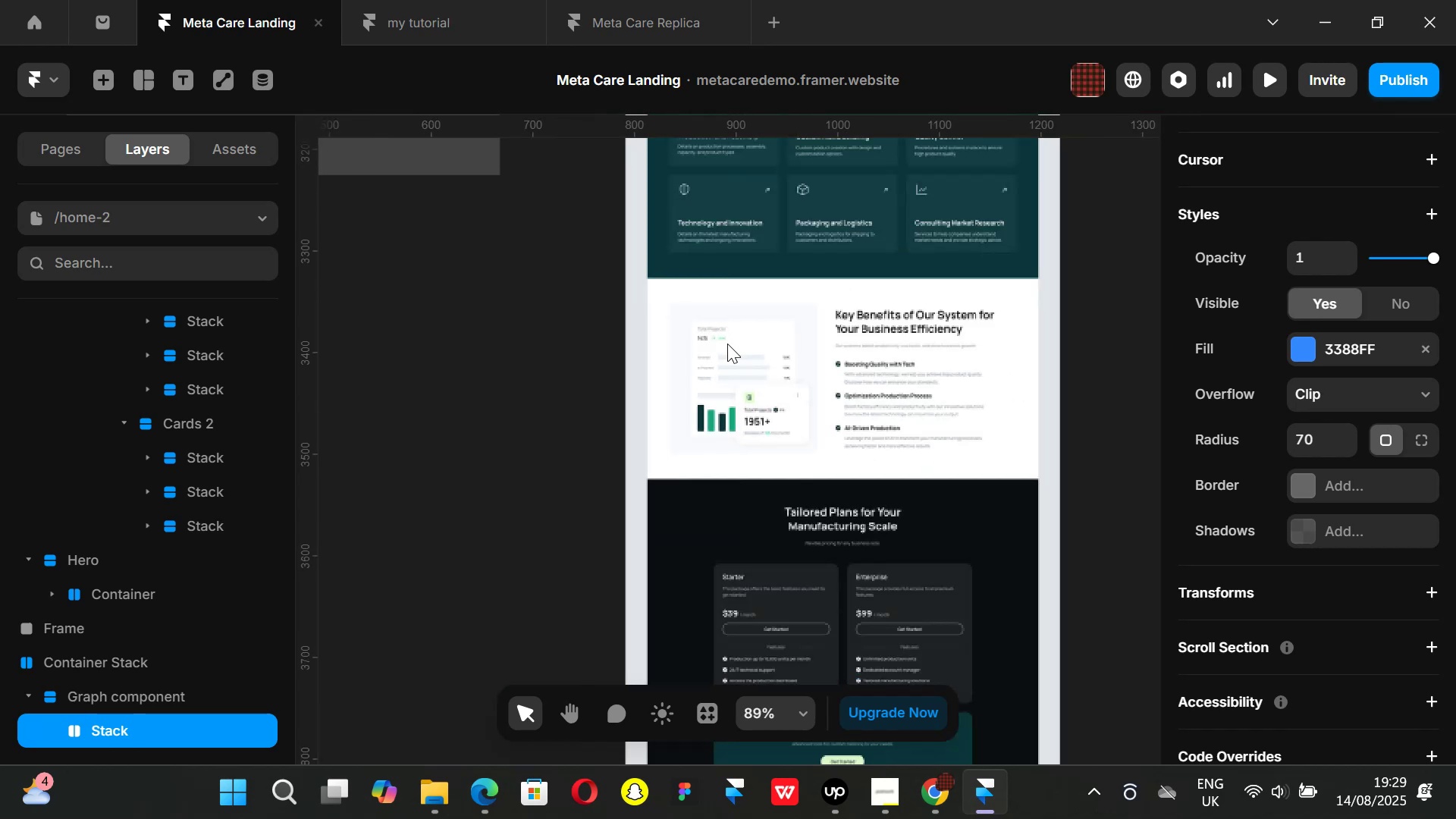 
key(Control+ControlLeft)
 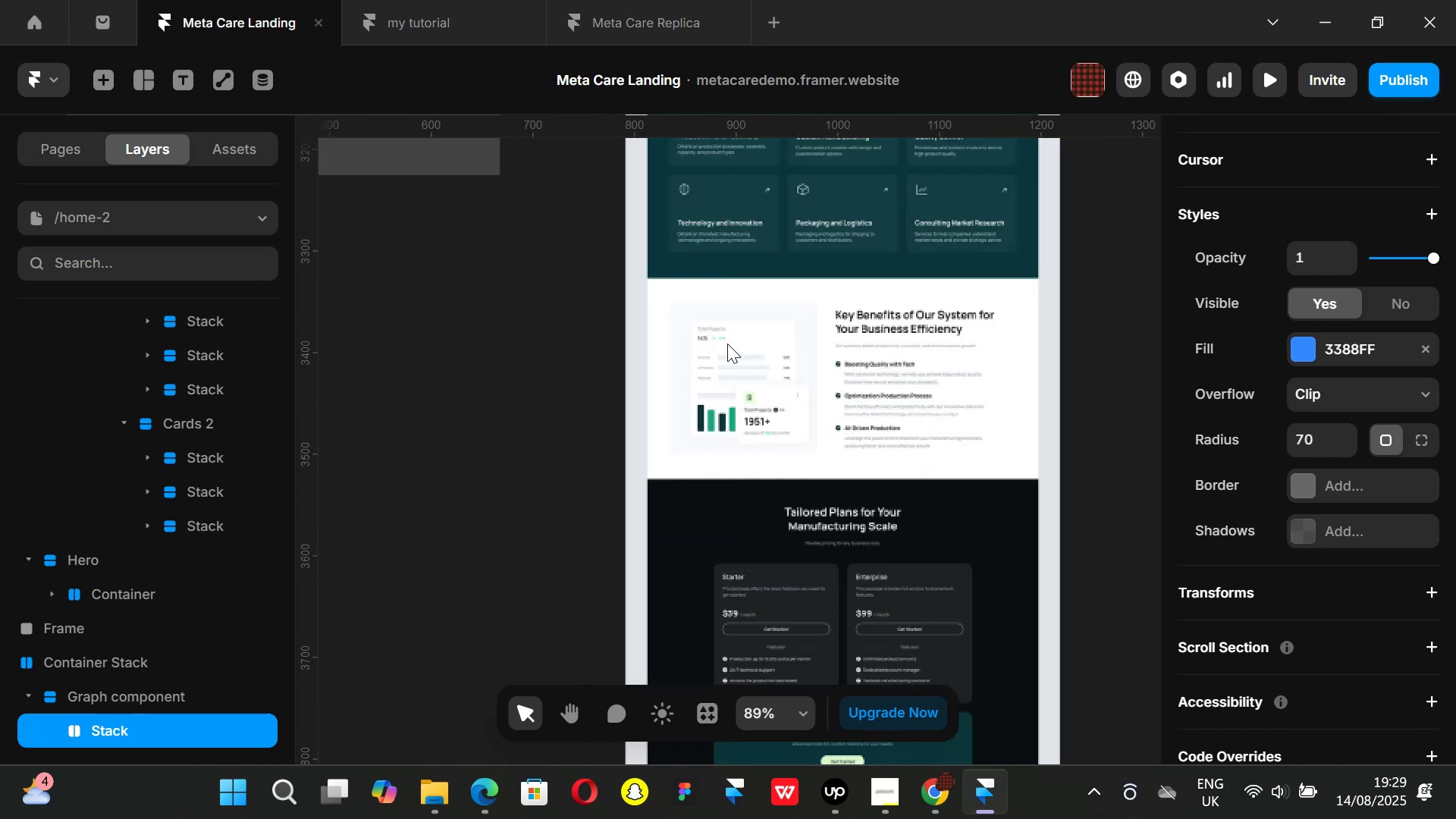 
key(Control+ControlLeft)
 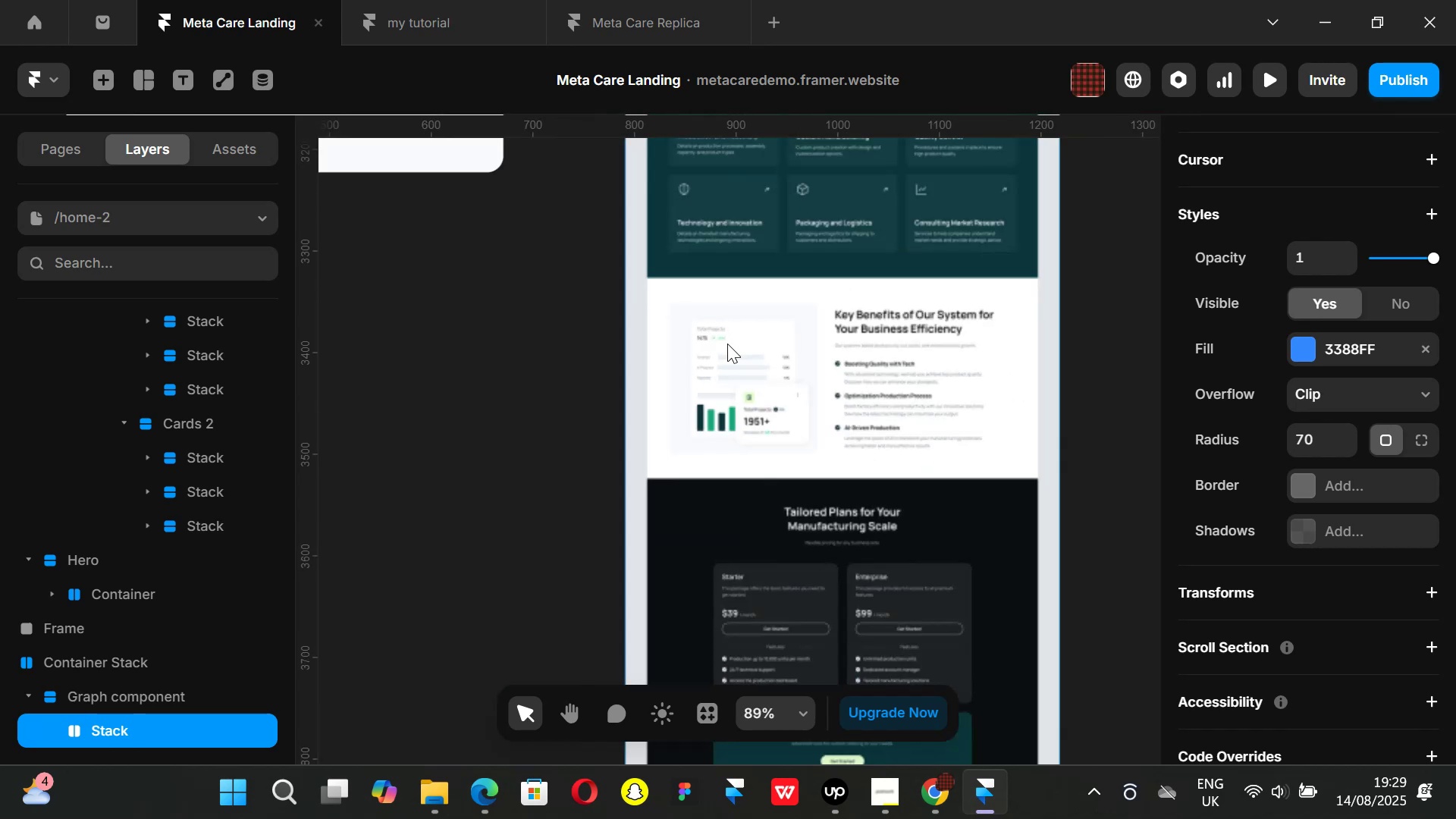 
key(Control+ControlLeft)
 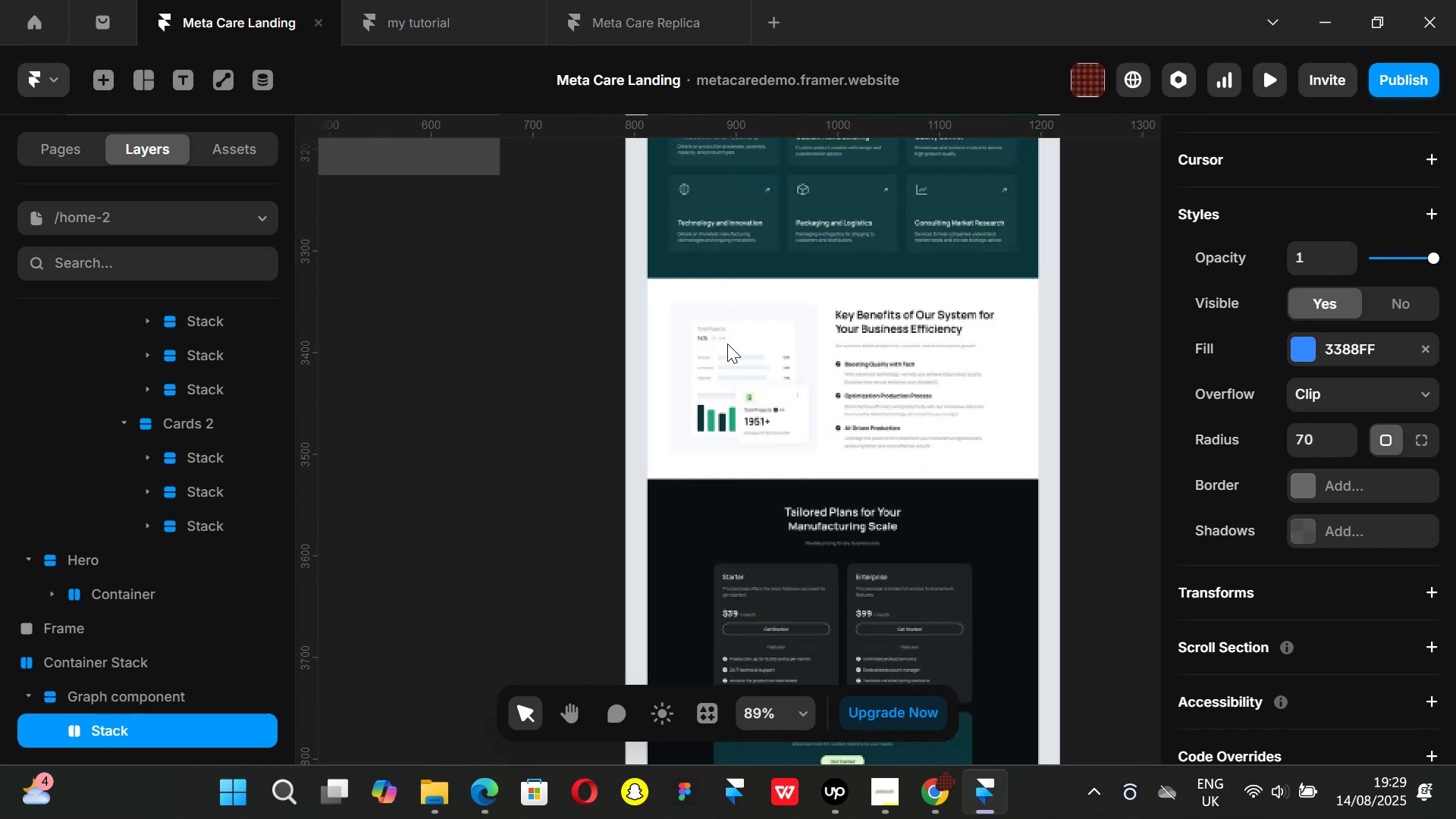 
key(Control+ControlLeft)
 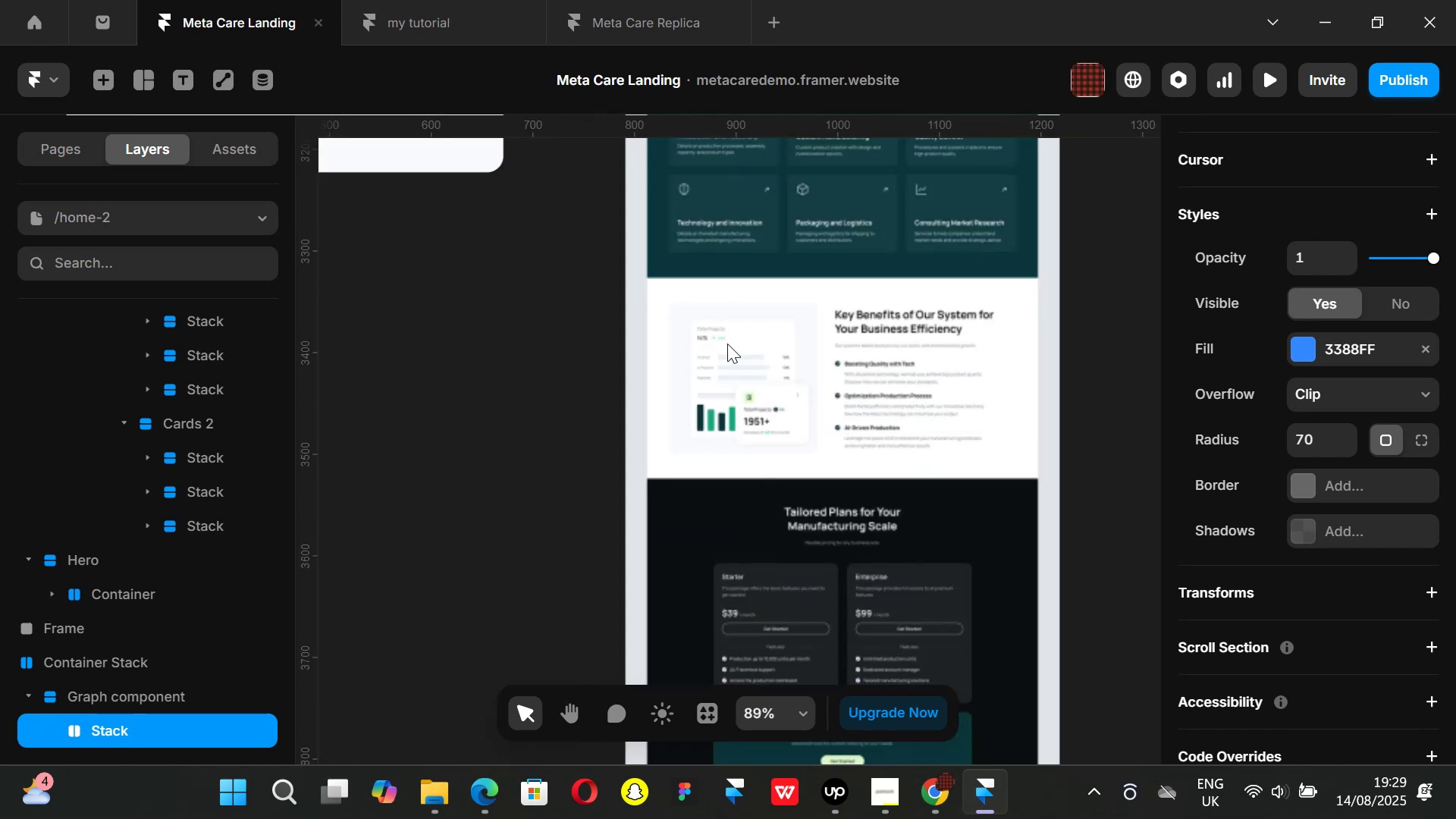 
key(Control+ControlLeft)
 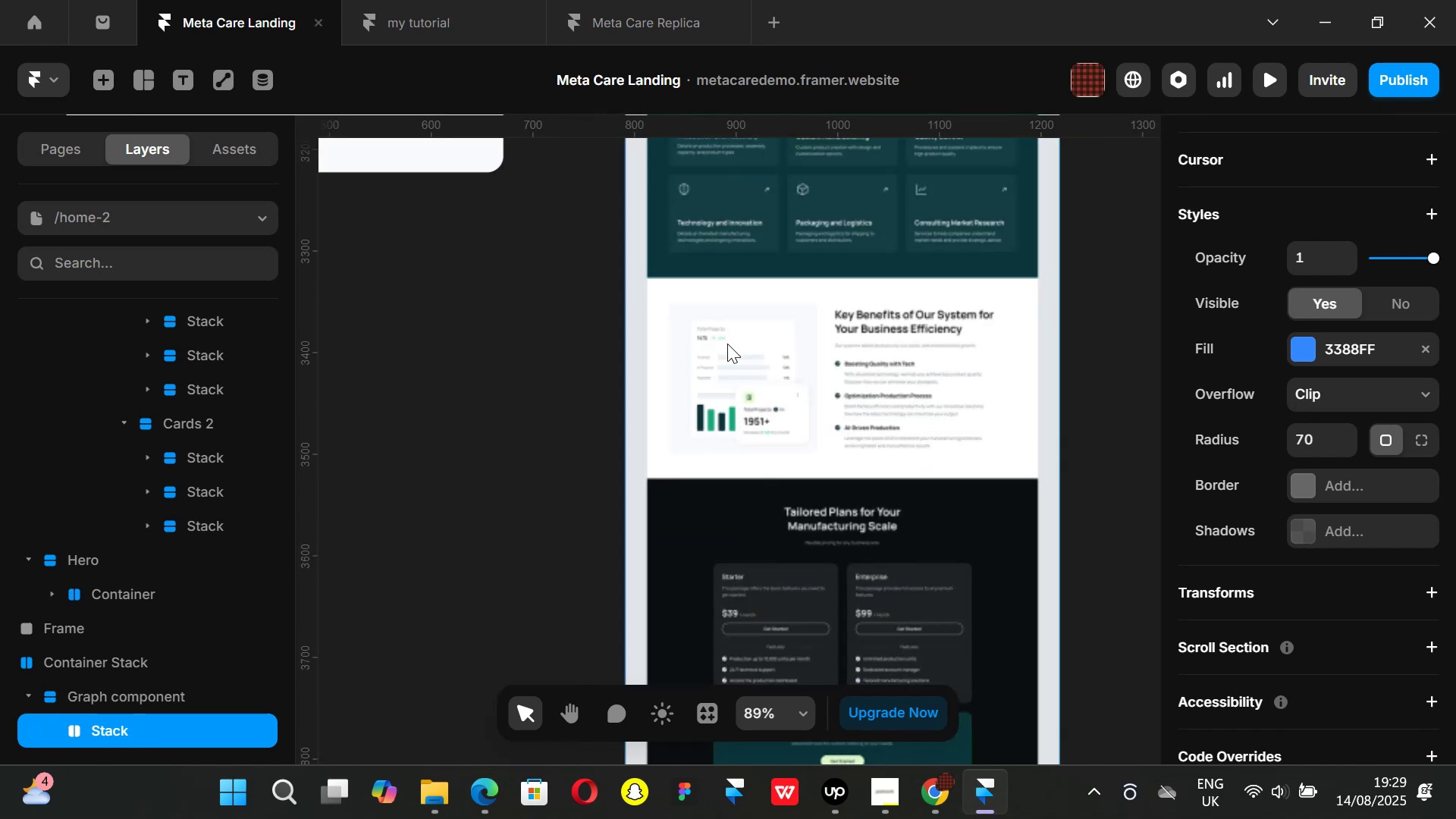 
key(Control+ControlLeft)
 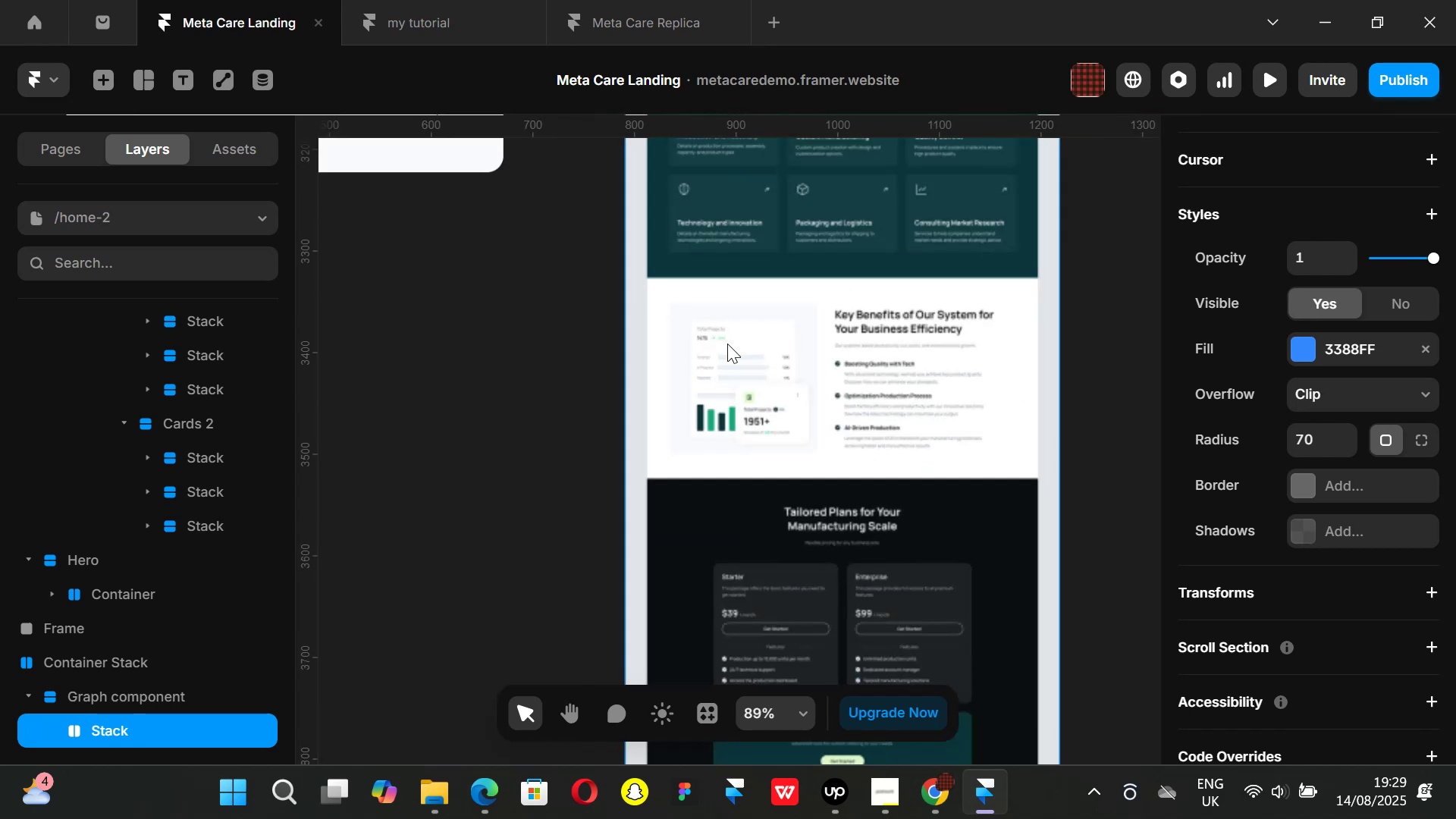 
key(Control+ControlLeft)
 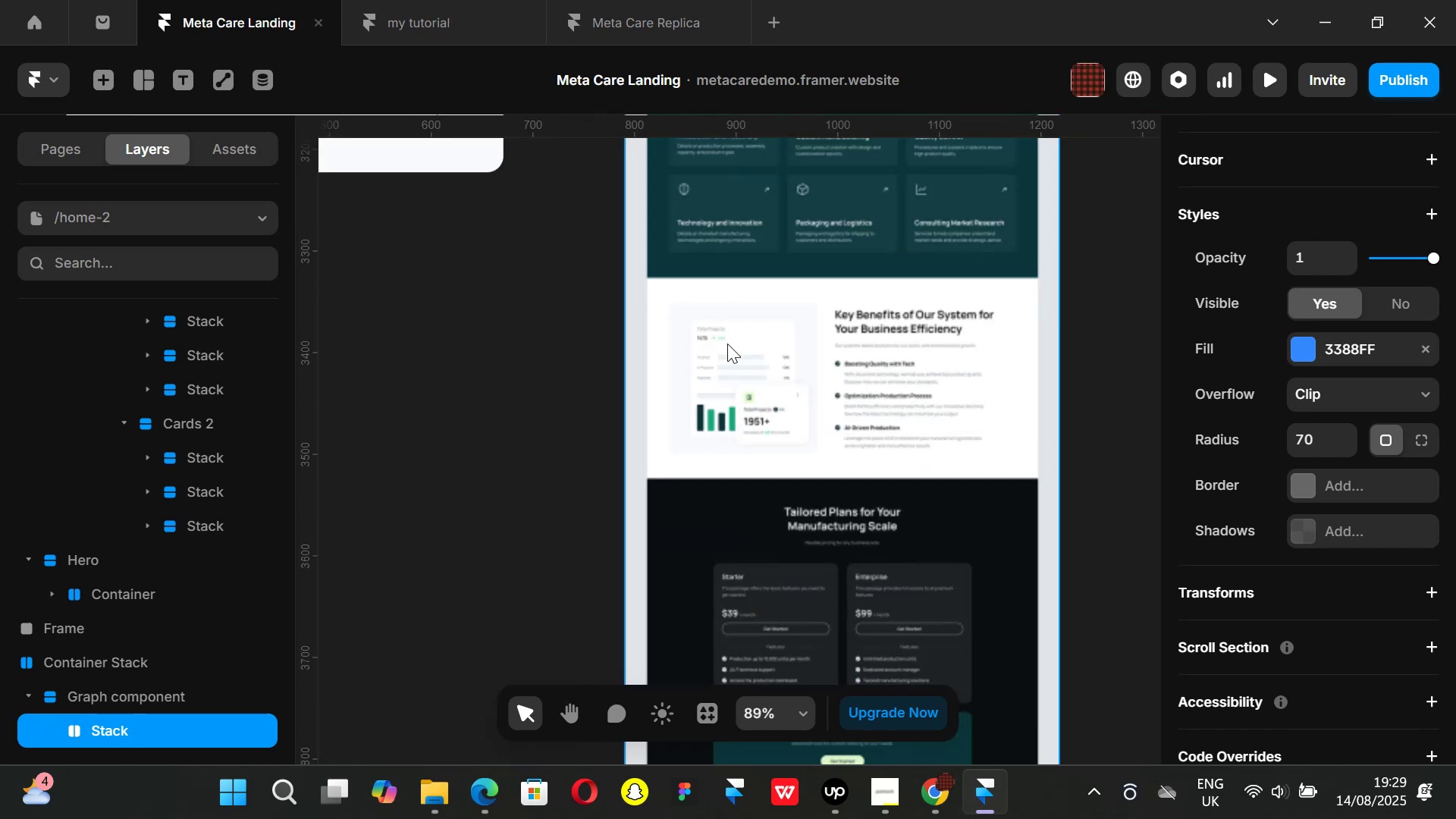 
hold_key(key=ShiftLeft, duration=0.63)
scroll: coordinate [698, 316], scroll_direction: up, amount: 15.0
 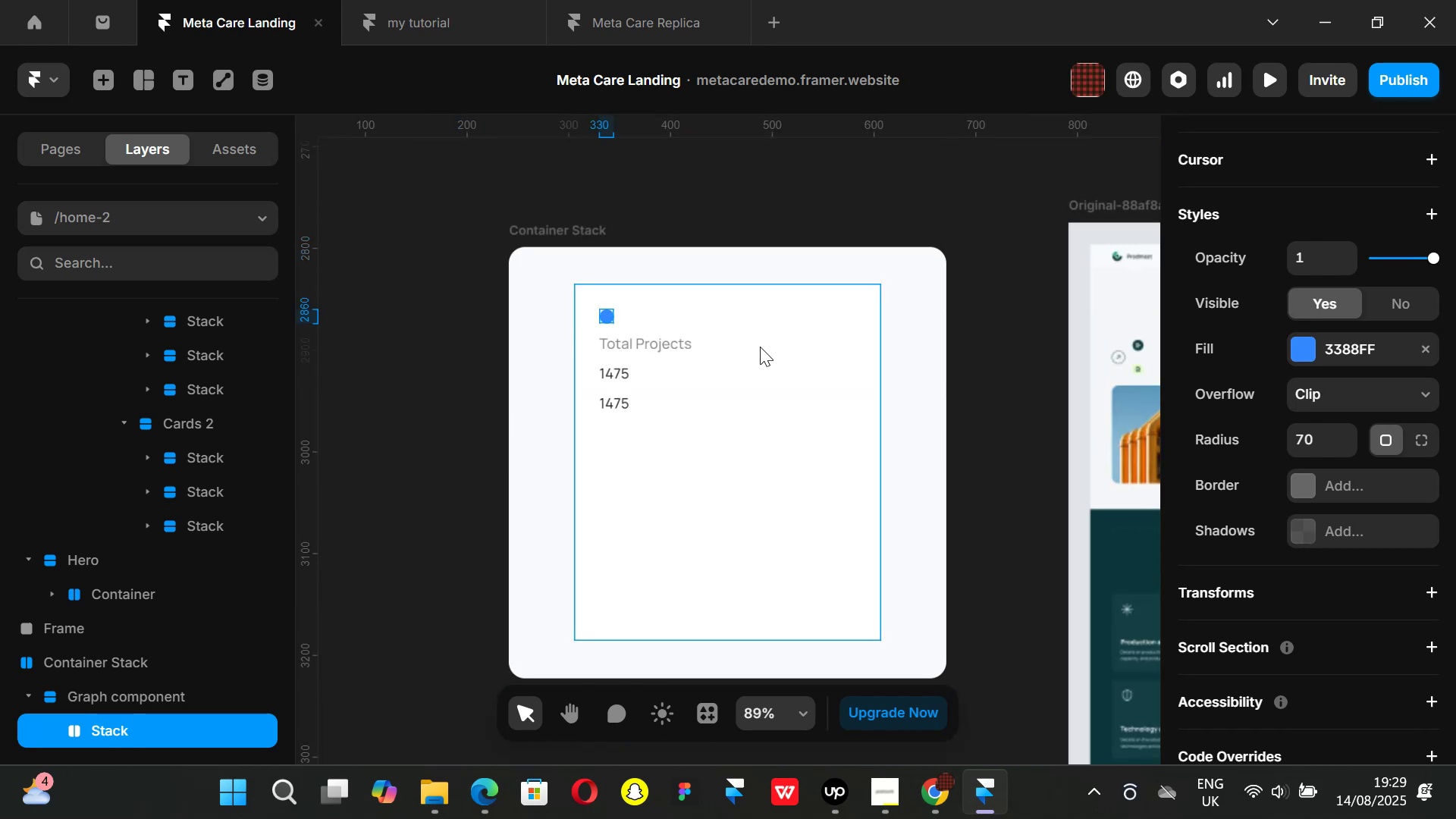 
scroll: coordinate [764, 377], scroll_direction: down, amount: 5.0
 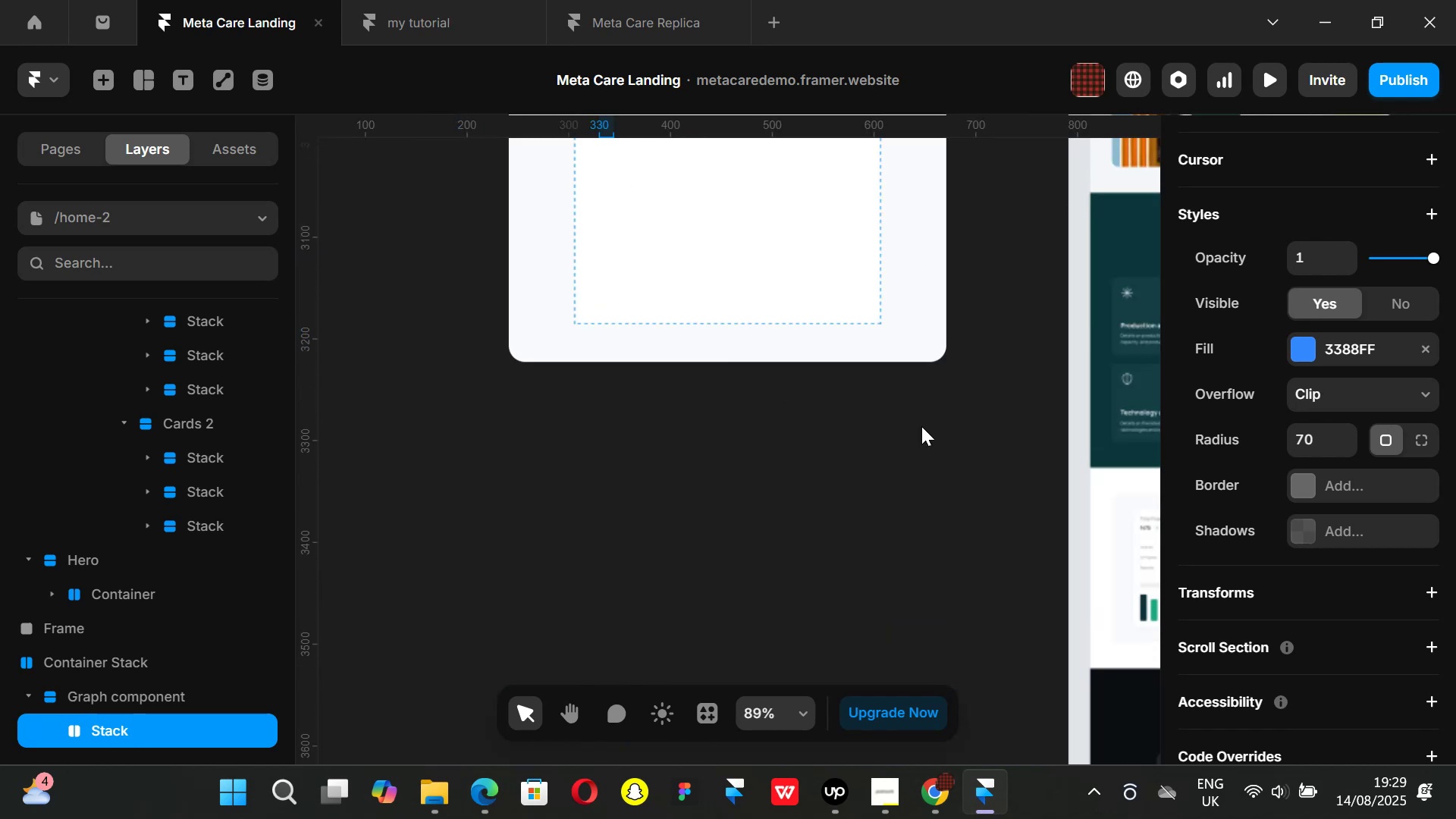 
hold_key(key=ShiftLeft, duration=0.69)
scroll: coordinate [818, 474], scroll_direction: down, amount: 9.0
 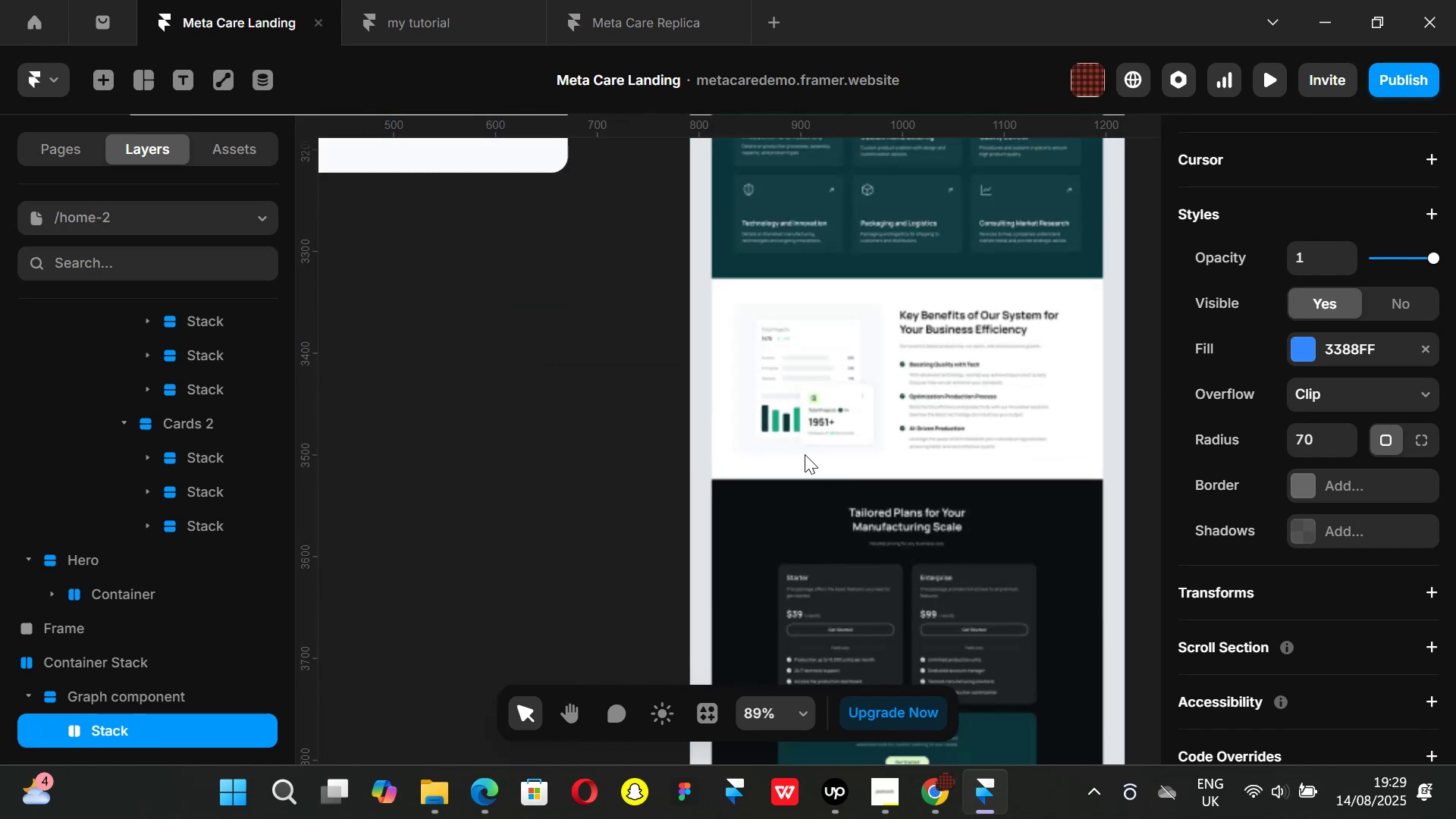 
hold_key(key=ControlLeft, duration=1.51)
scroll: coordinate [814, 444], scroll_direction: up, amount: 13.0
 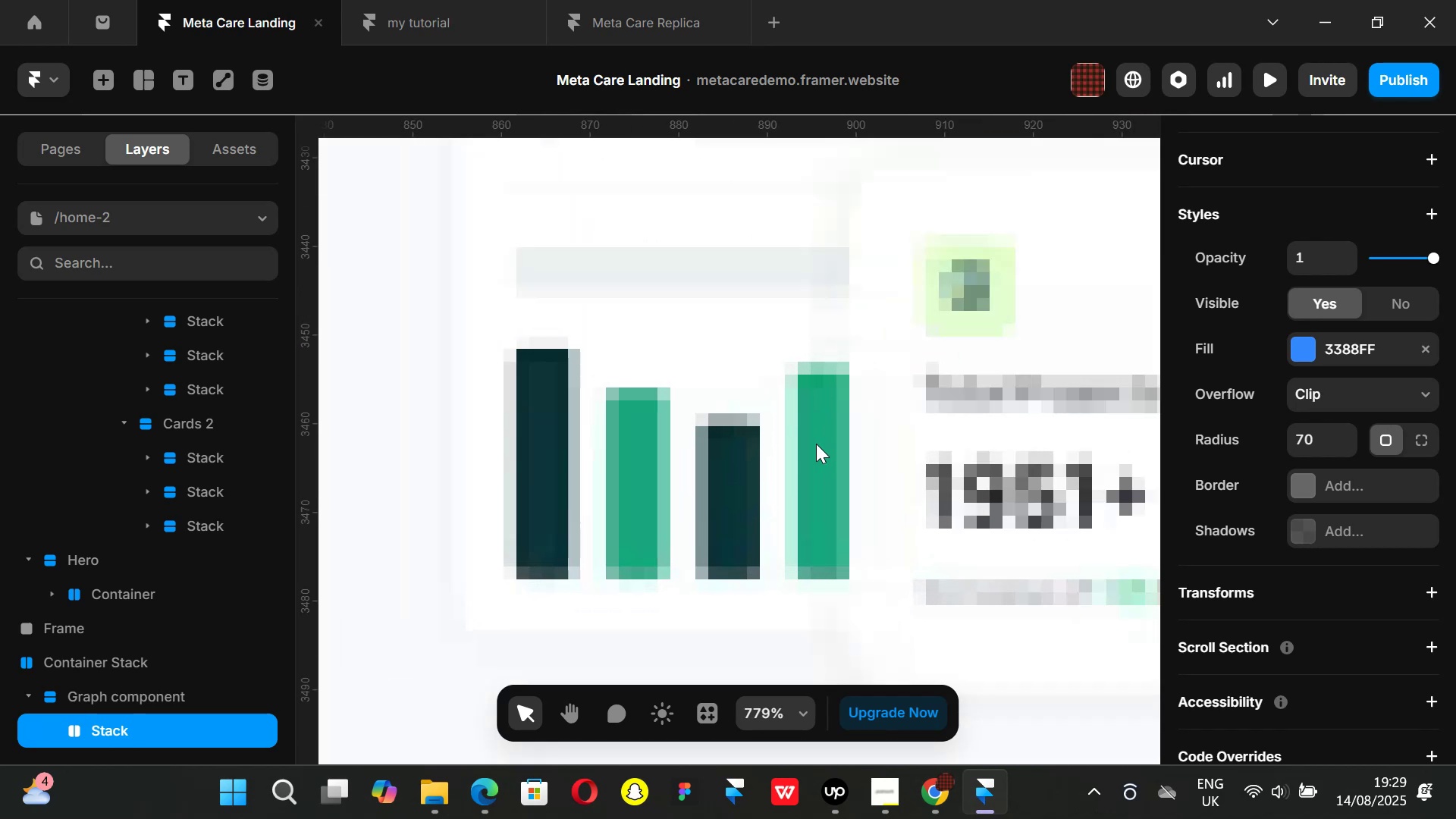 
key(Control+ControlLeft)
 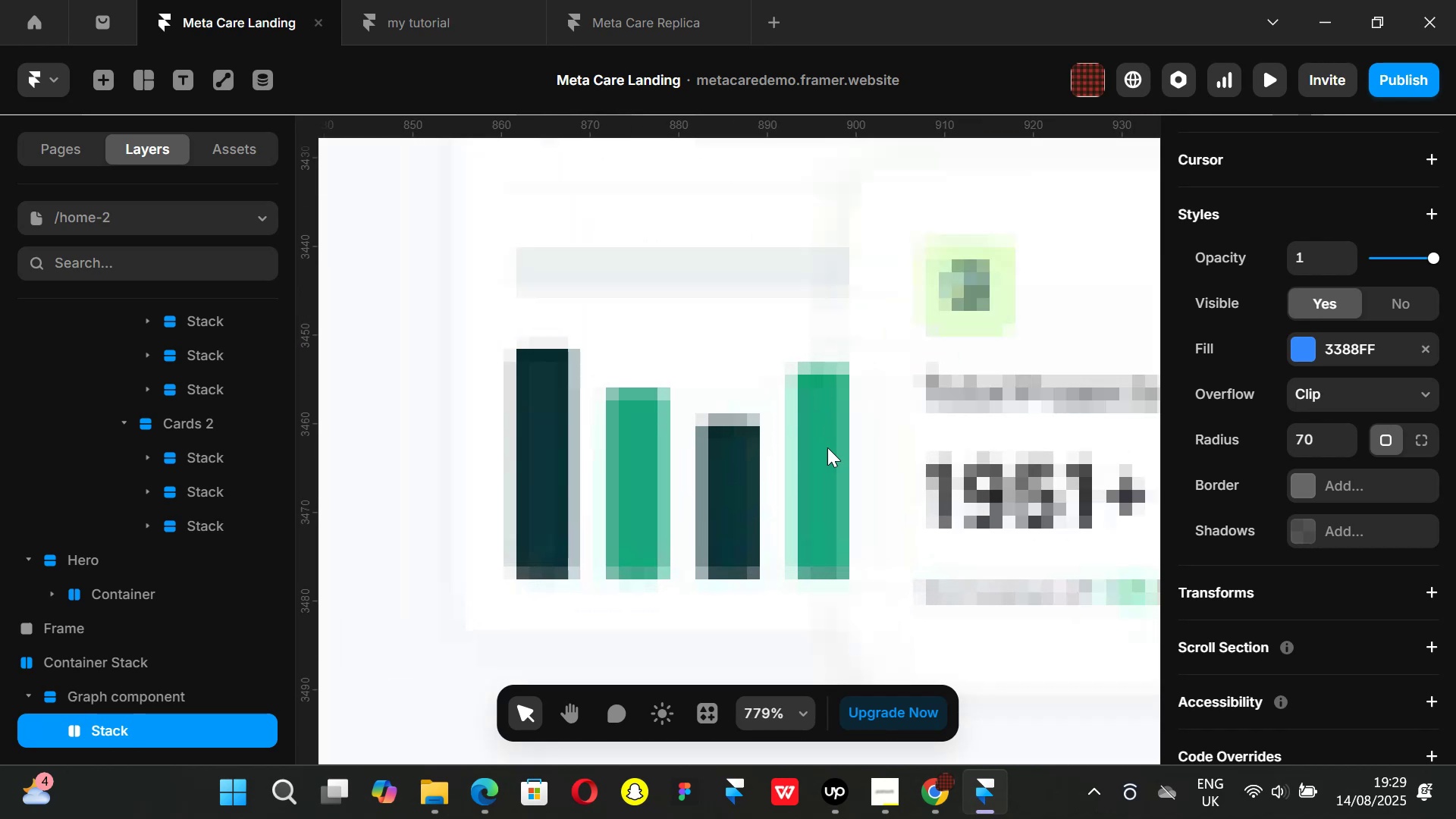 
key(Control+ControlLeft)
 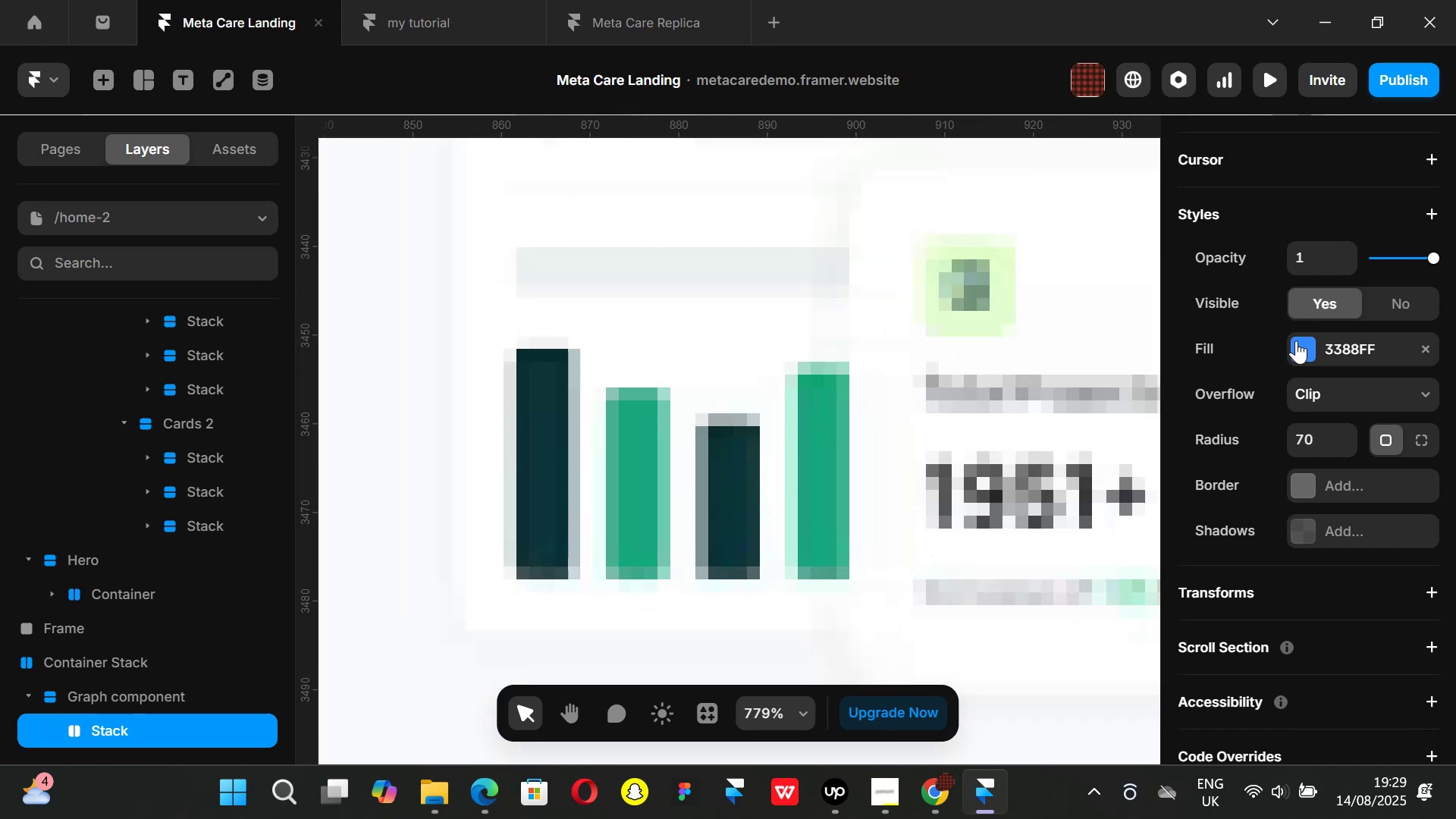 
left_click([1299, 340])
 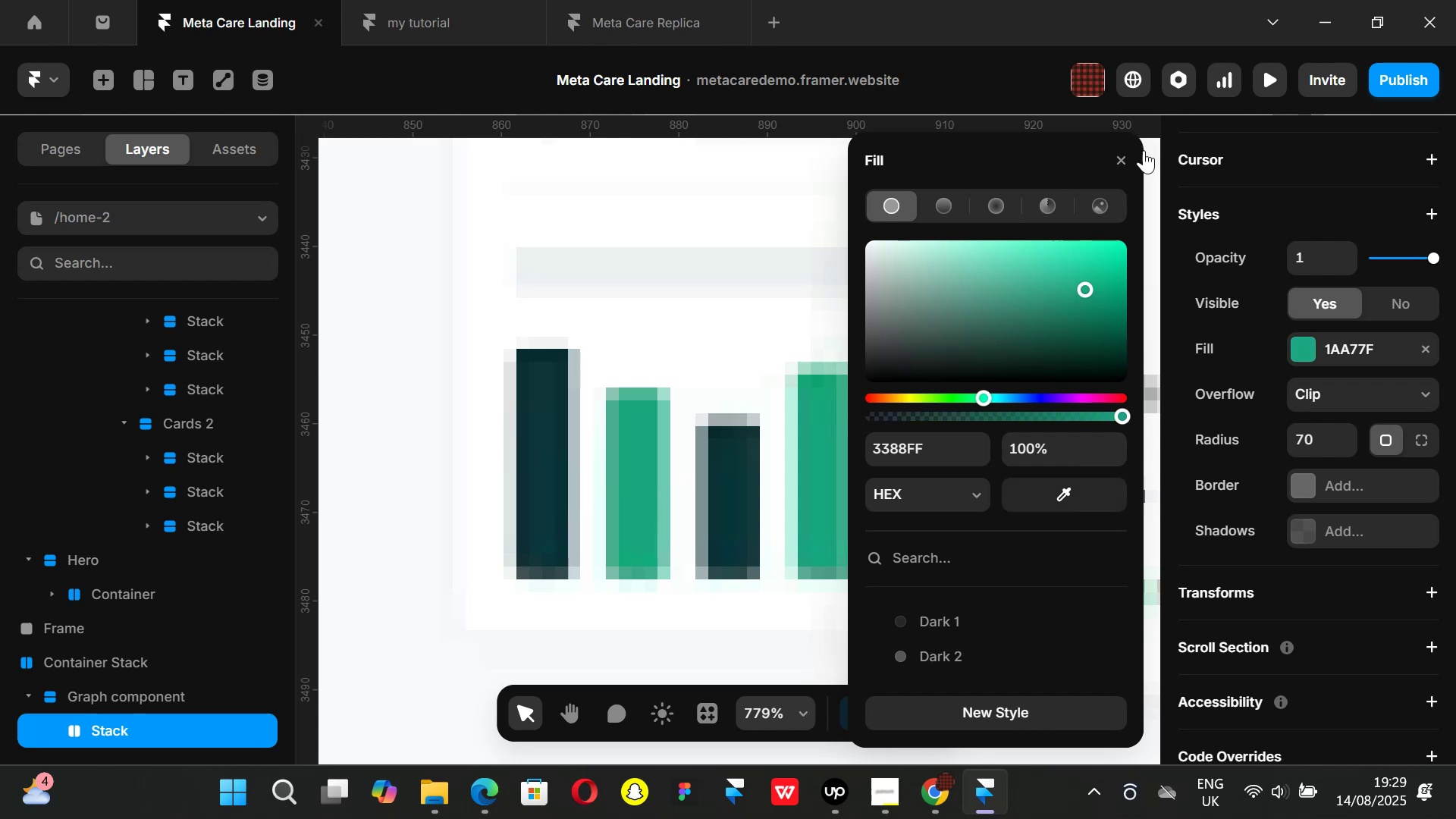 
left_click([1124, 155])
 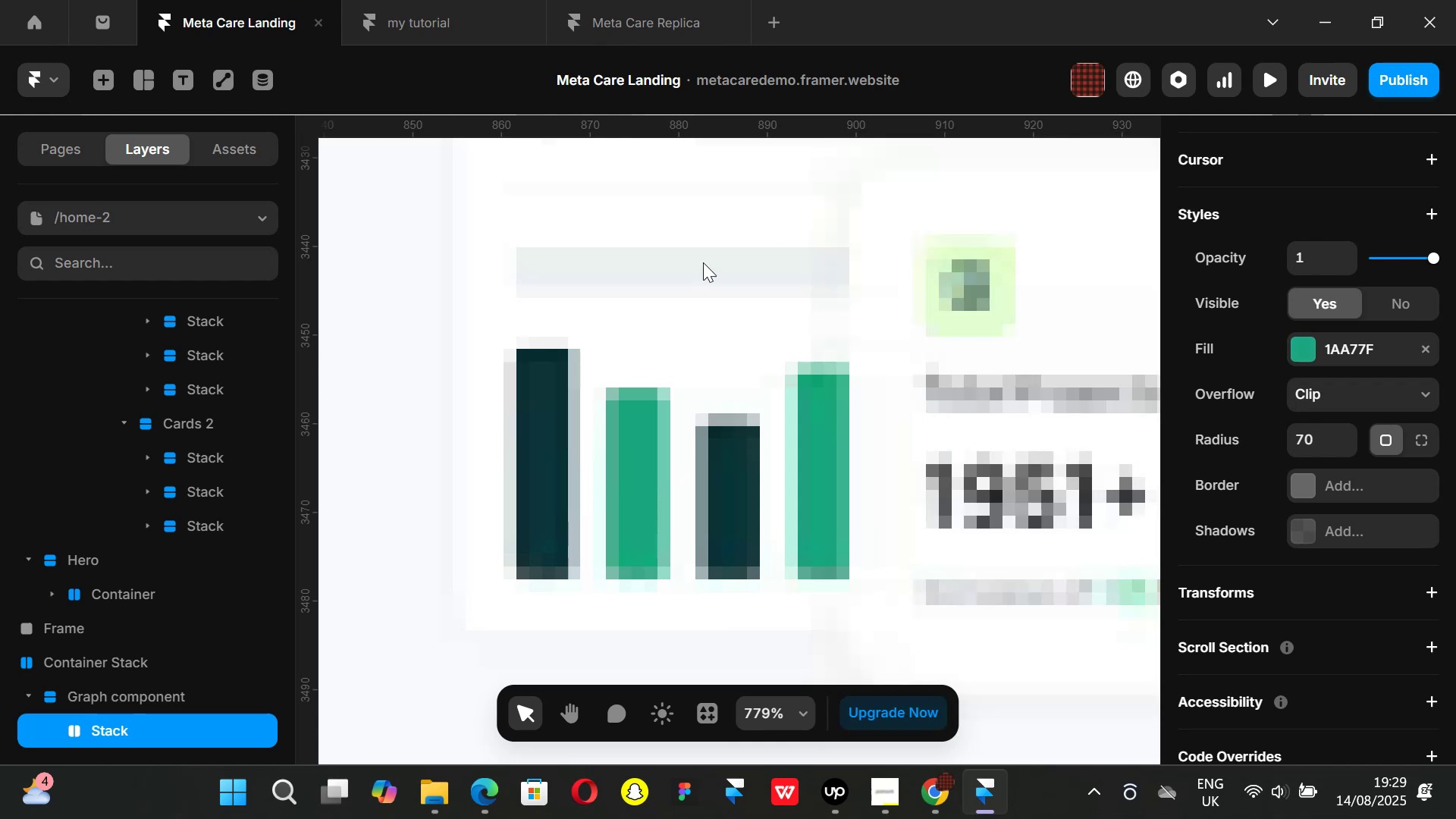 
hold_key(key=ControlLeft, duration=1.07)
scroll: coordinate [563, 273], scroll_direction: up, amount: 7.0
 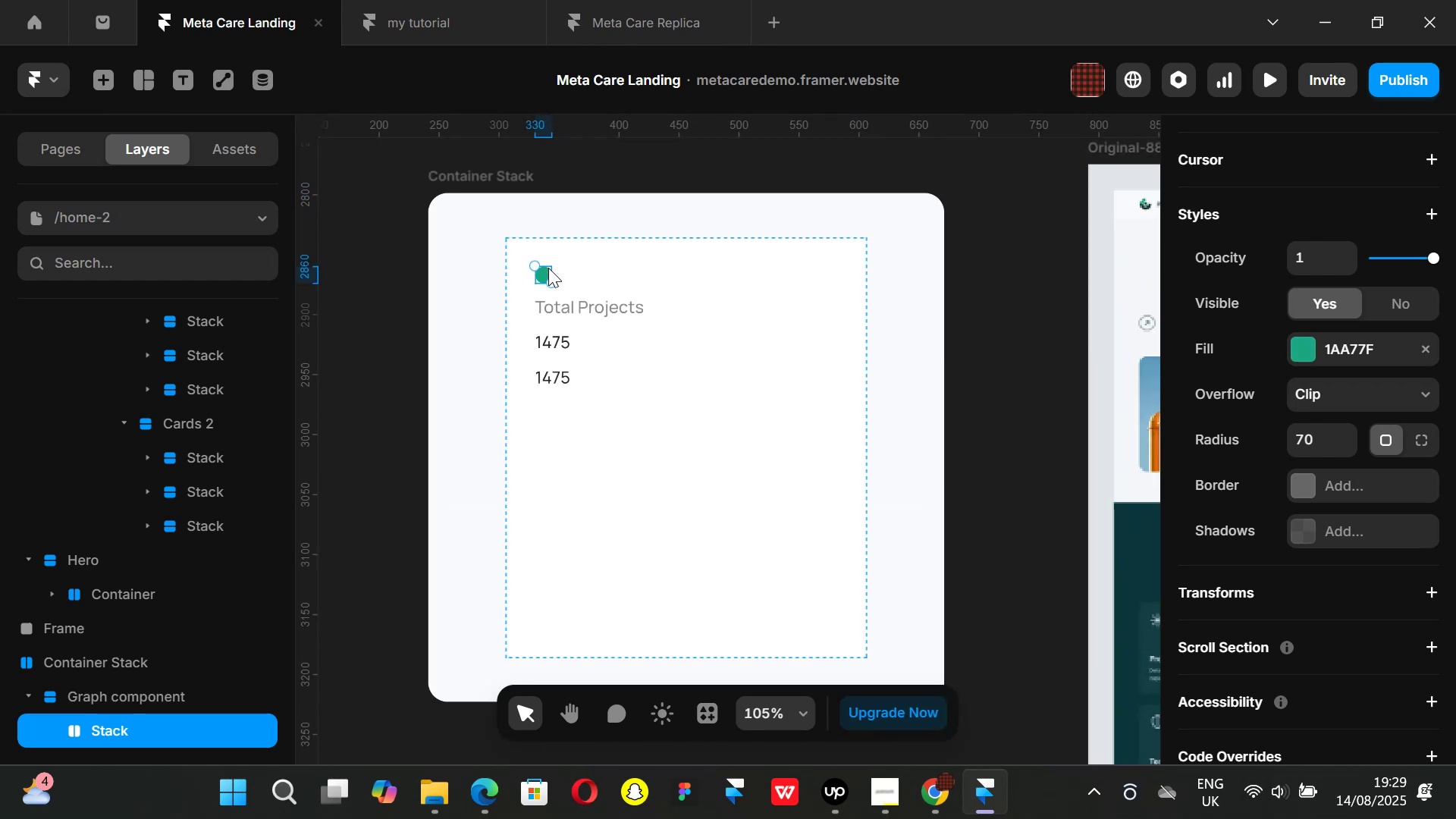 
hold_key(key=ShiftLeft, duration=0.87)
 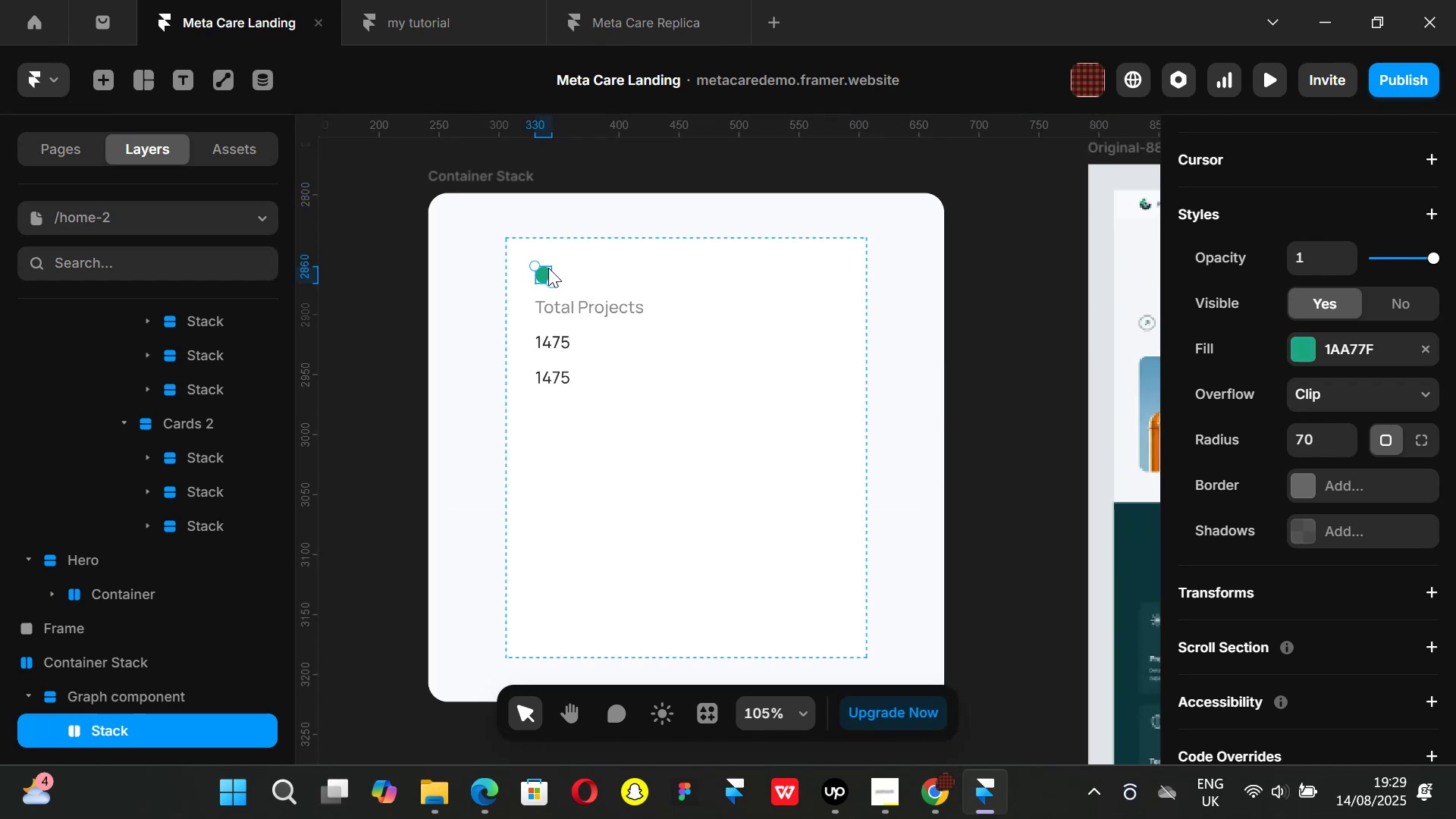 
hold_key(key=ControlLeft, duration=0.41)
scroll: coordinate [531, 275], scroll_direction: up, amount: 4.0
 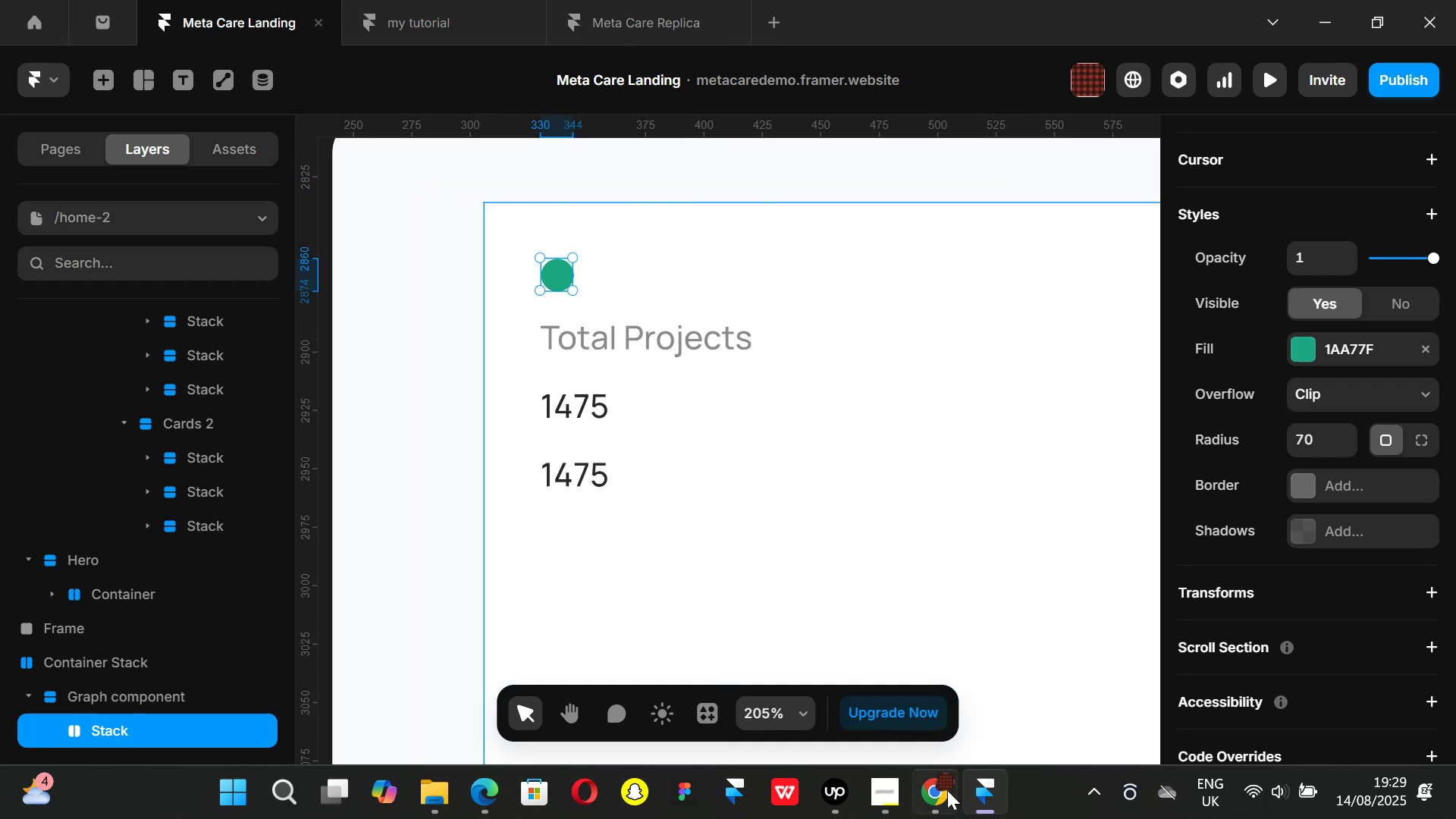 
left_click([949, 798])
 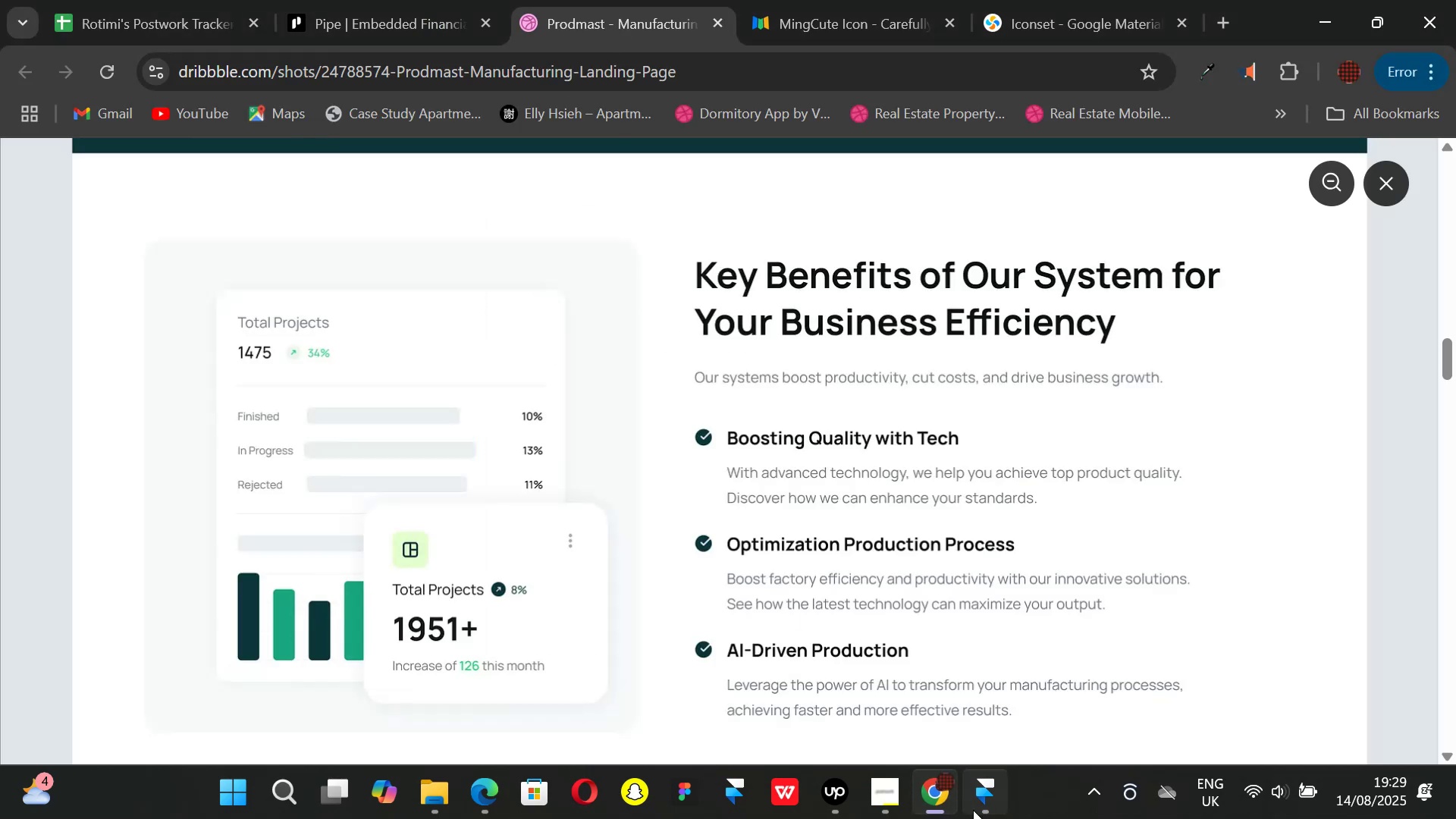 
left_click([973, 810])
 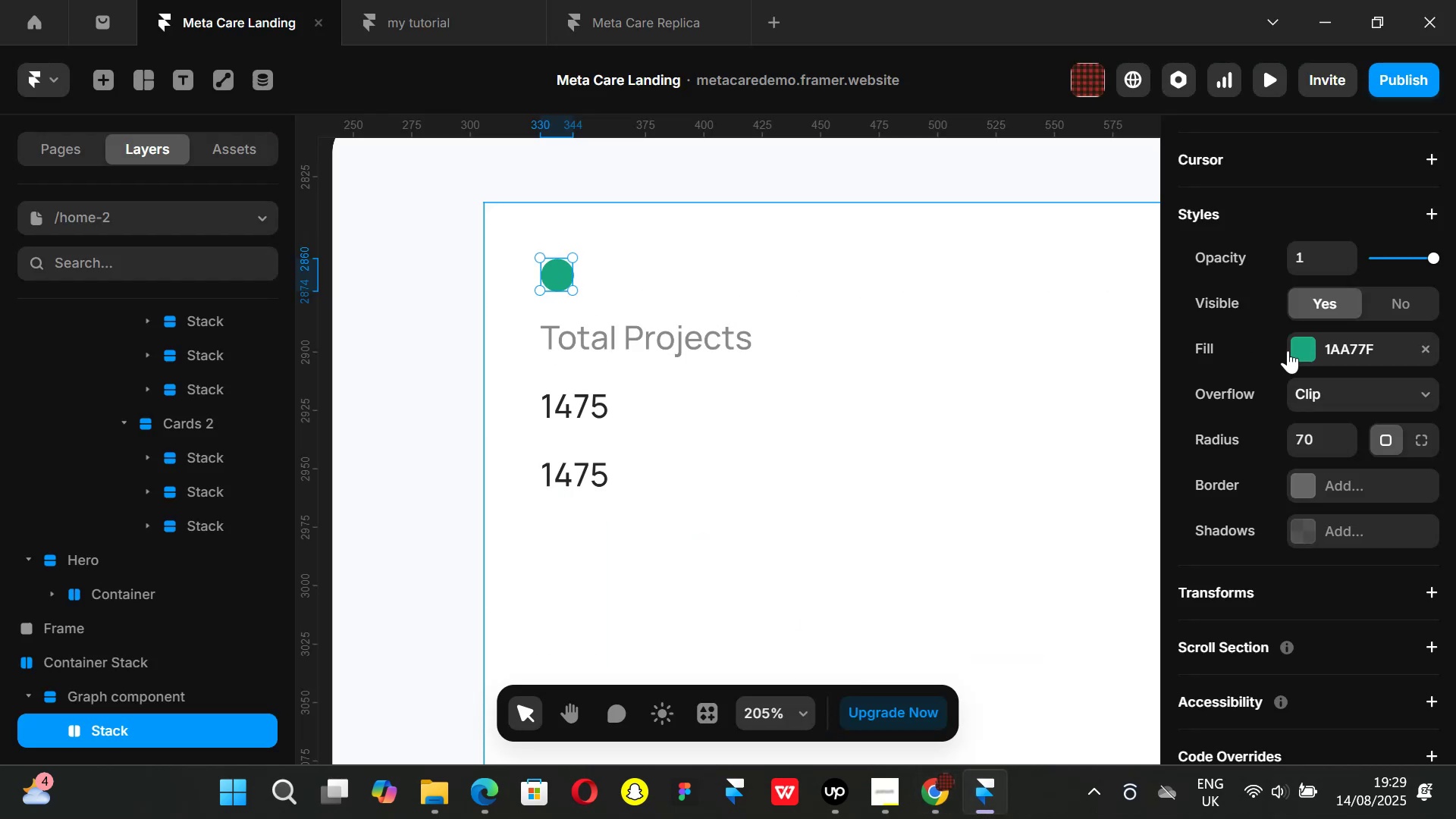 
left_click([1302, 351])
 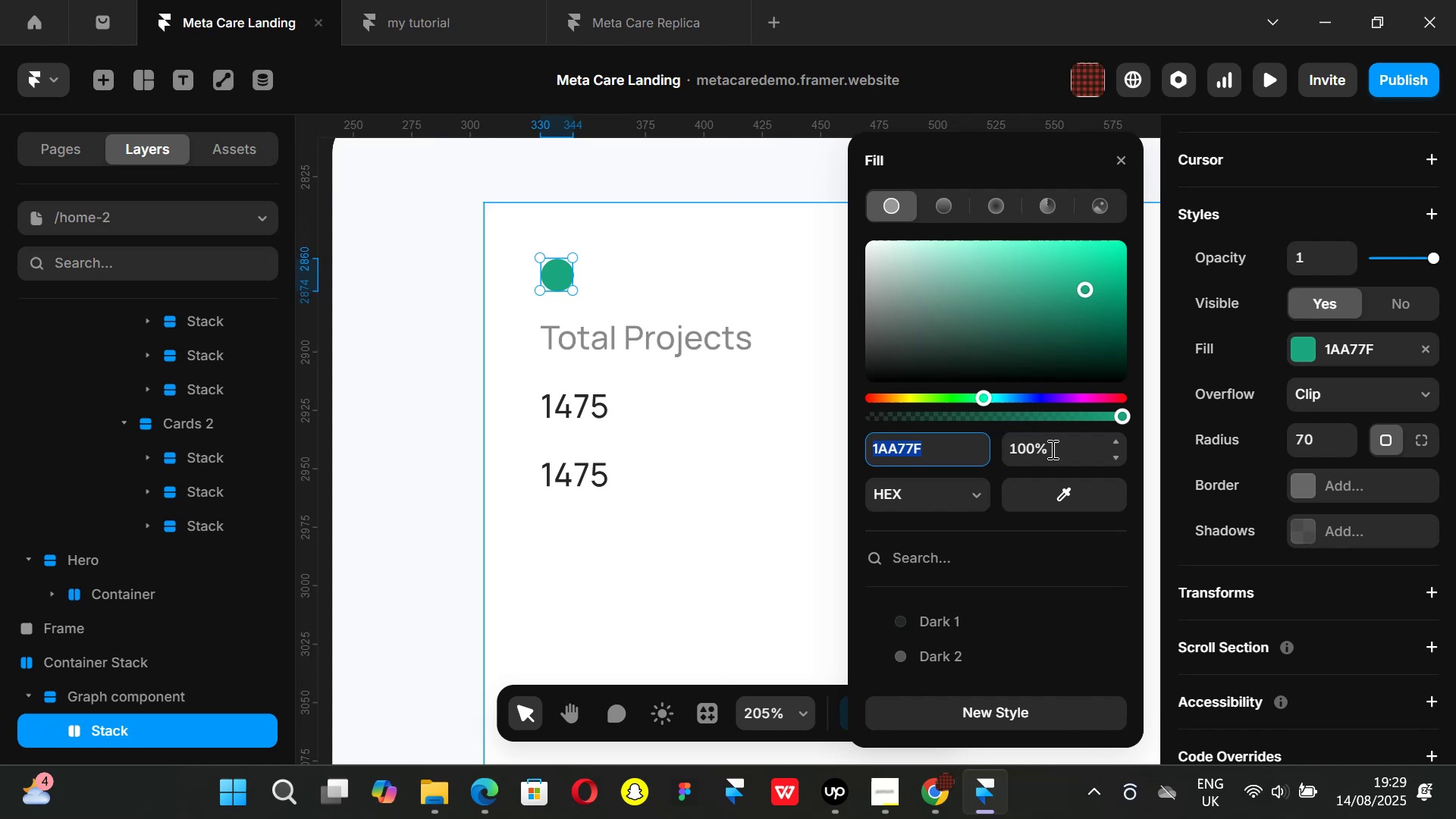 
left_click([1053, 449])
 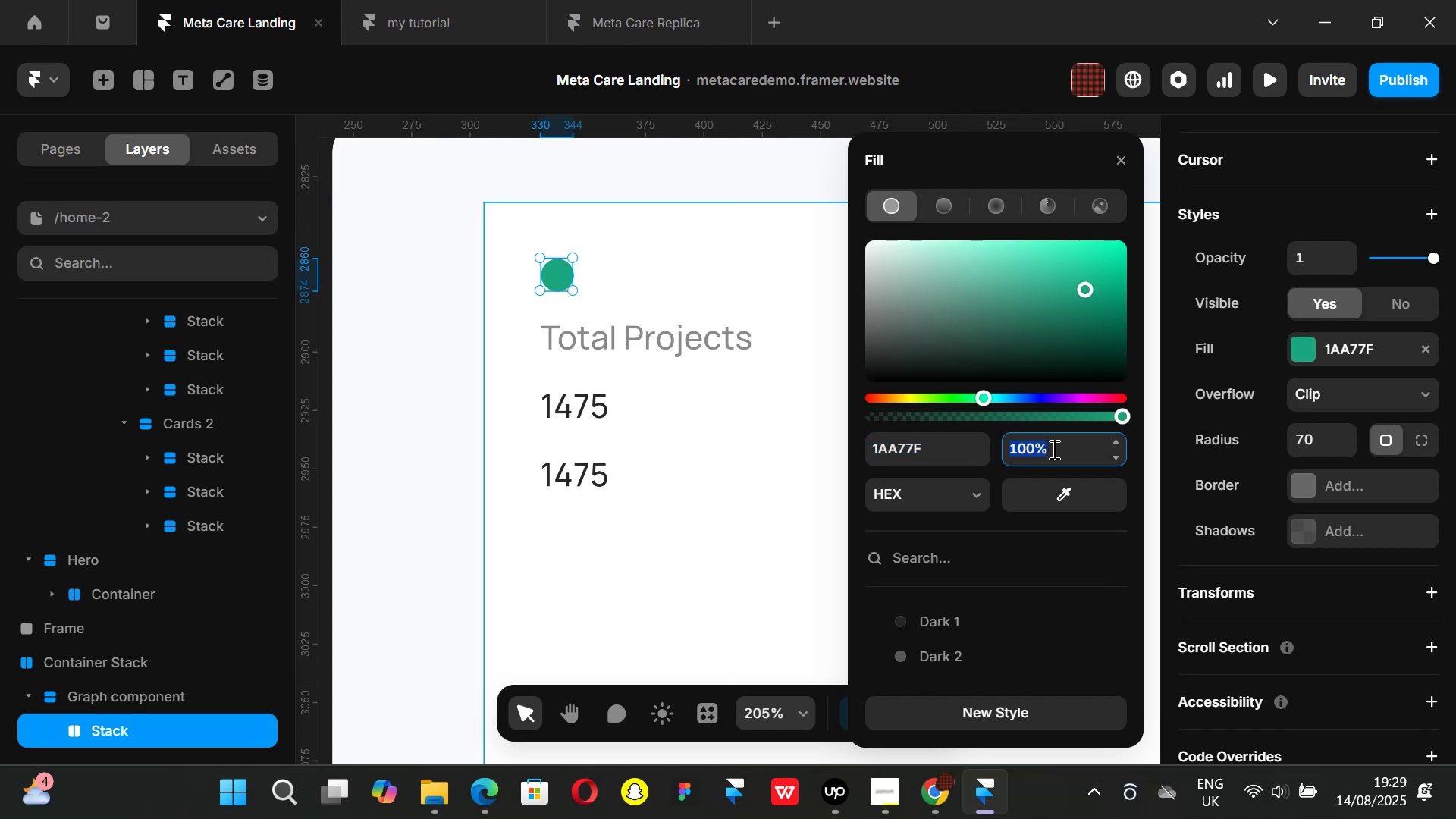 
key(5)
 